 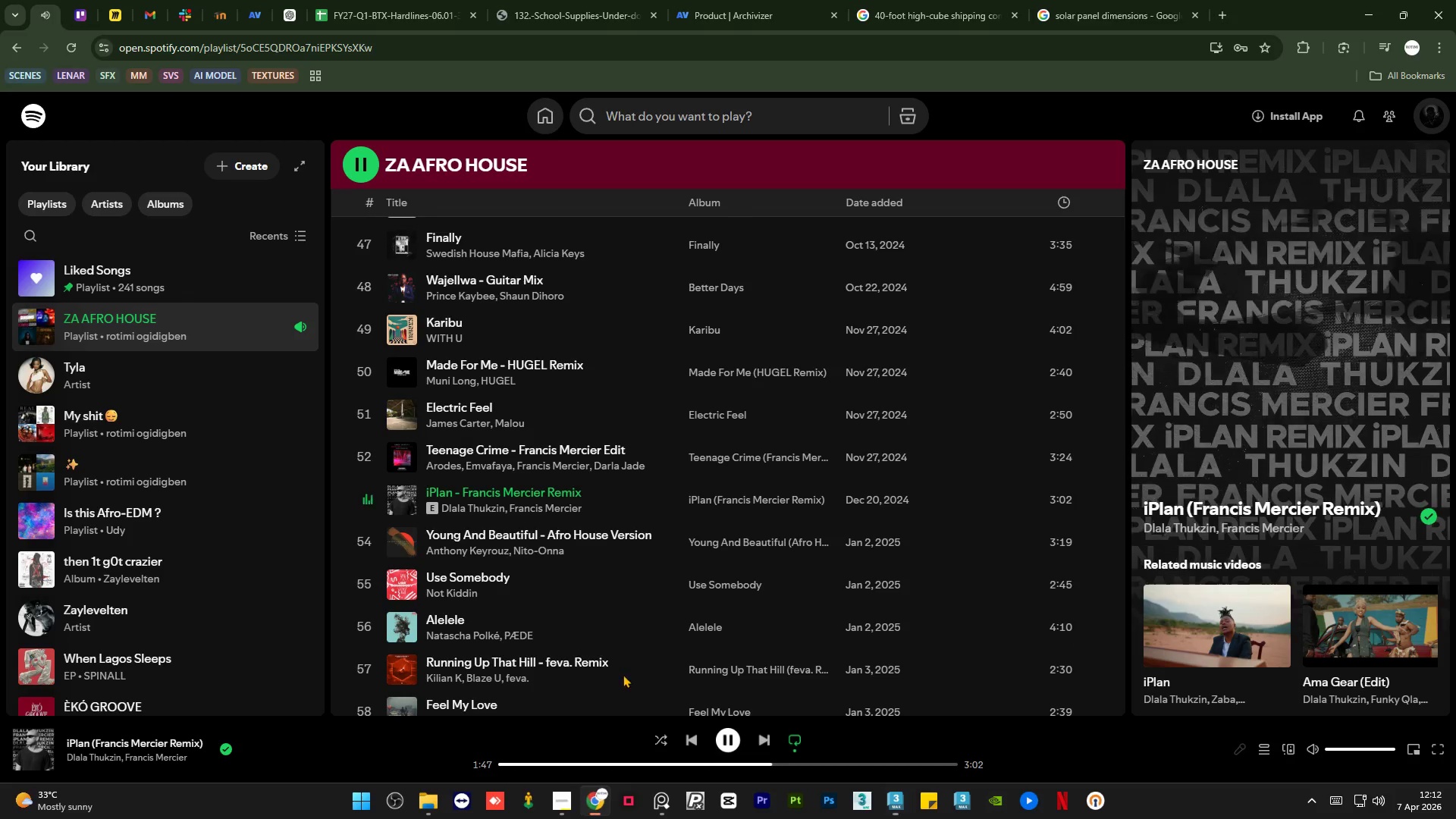 
left_click([1139, 1])
 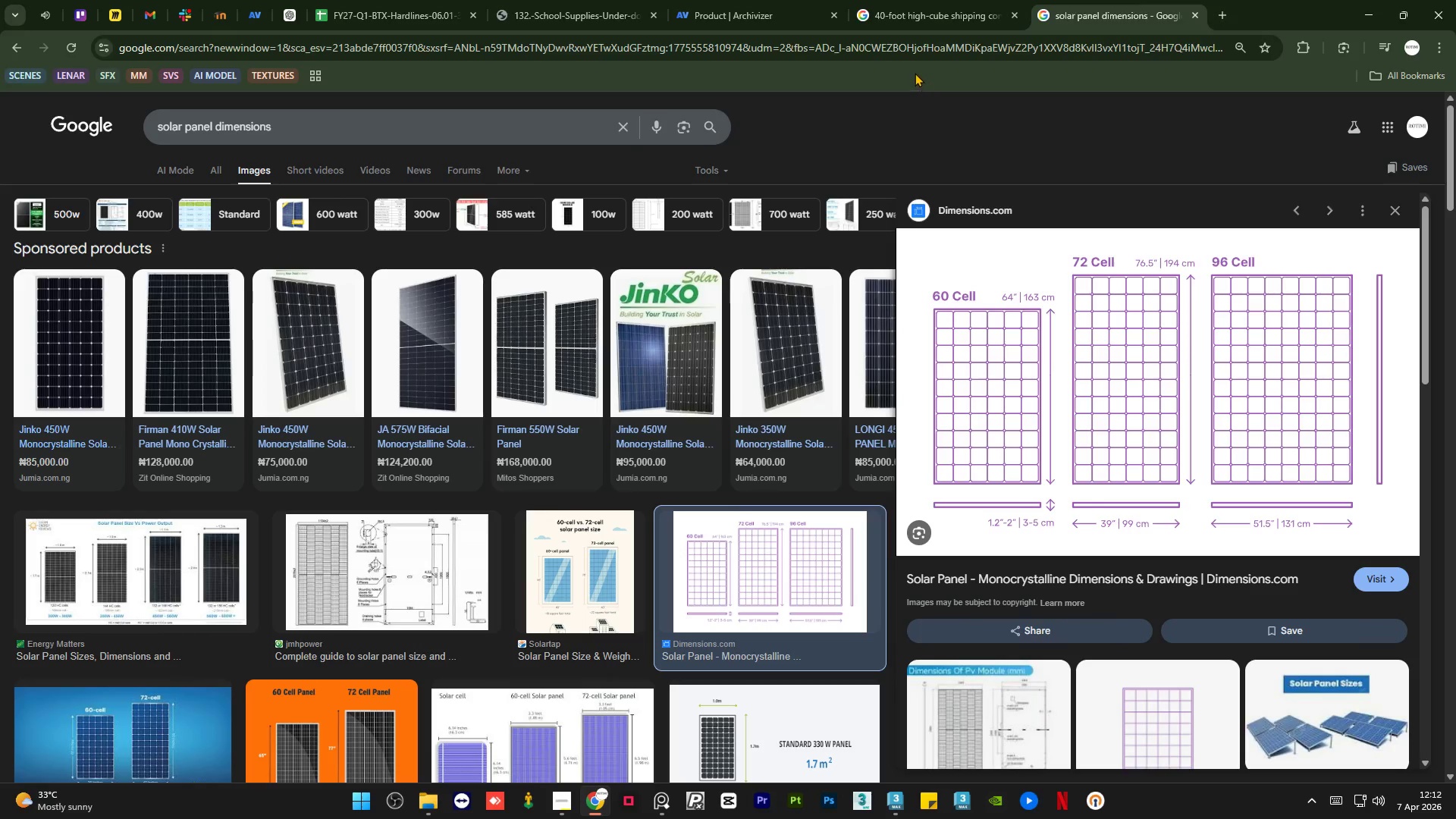 
left_click([930, 49])
 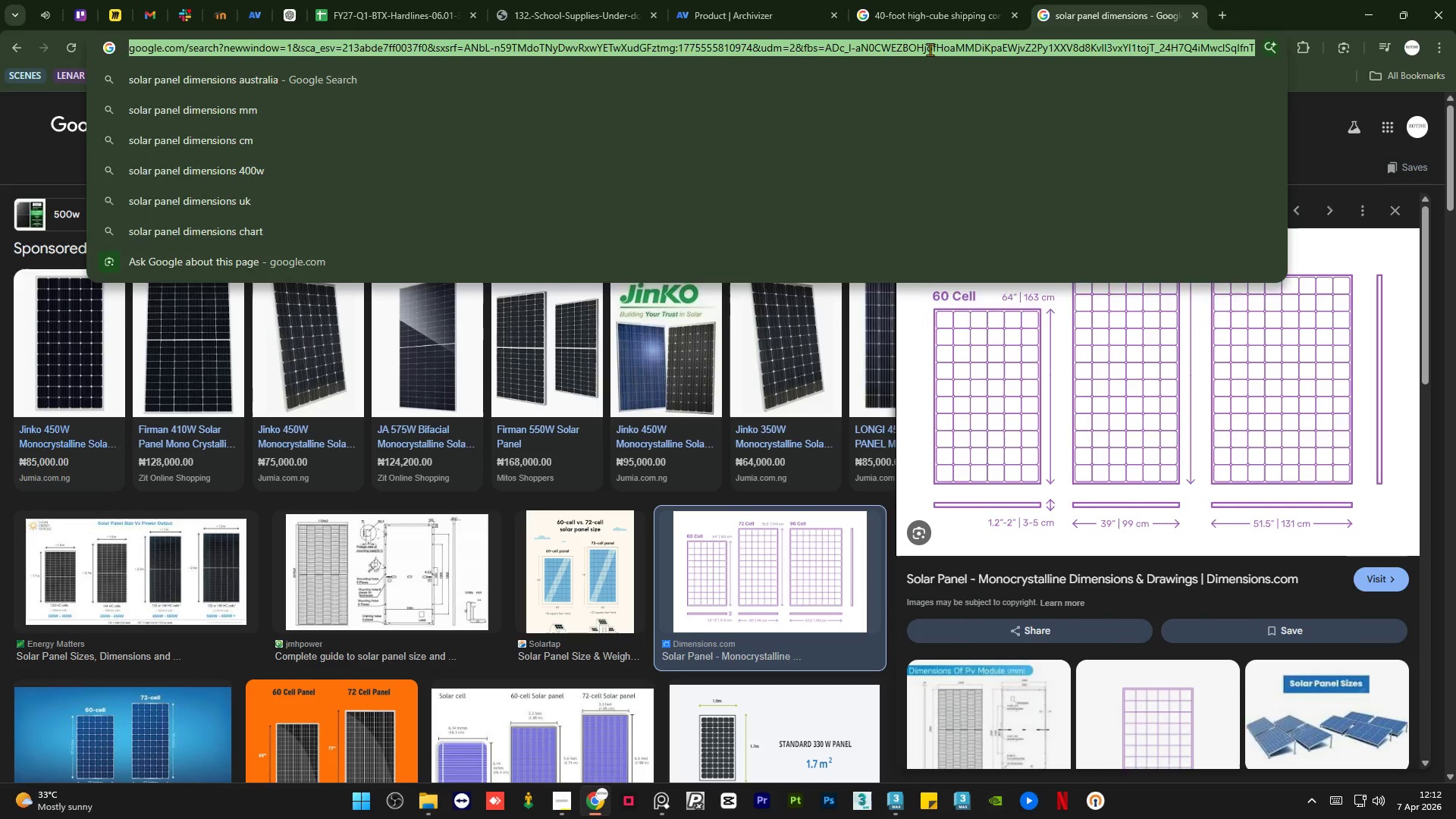 
type(ev charging)
 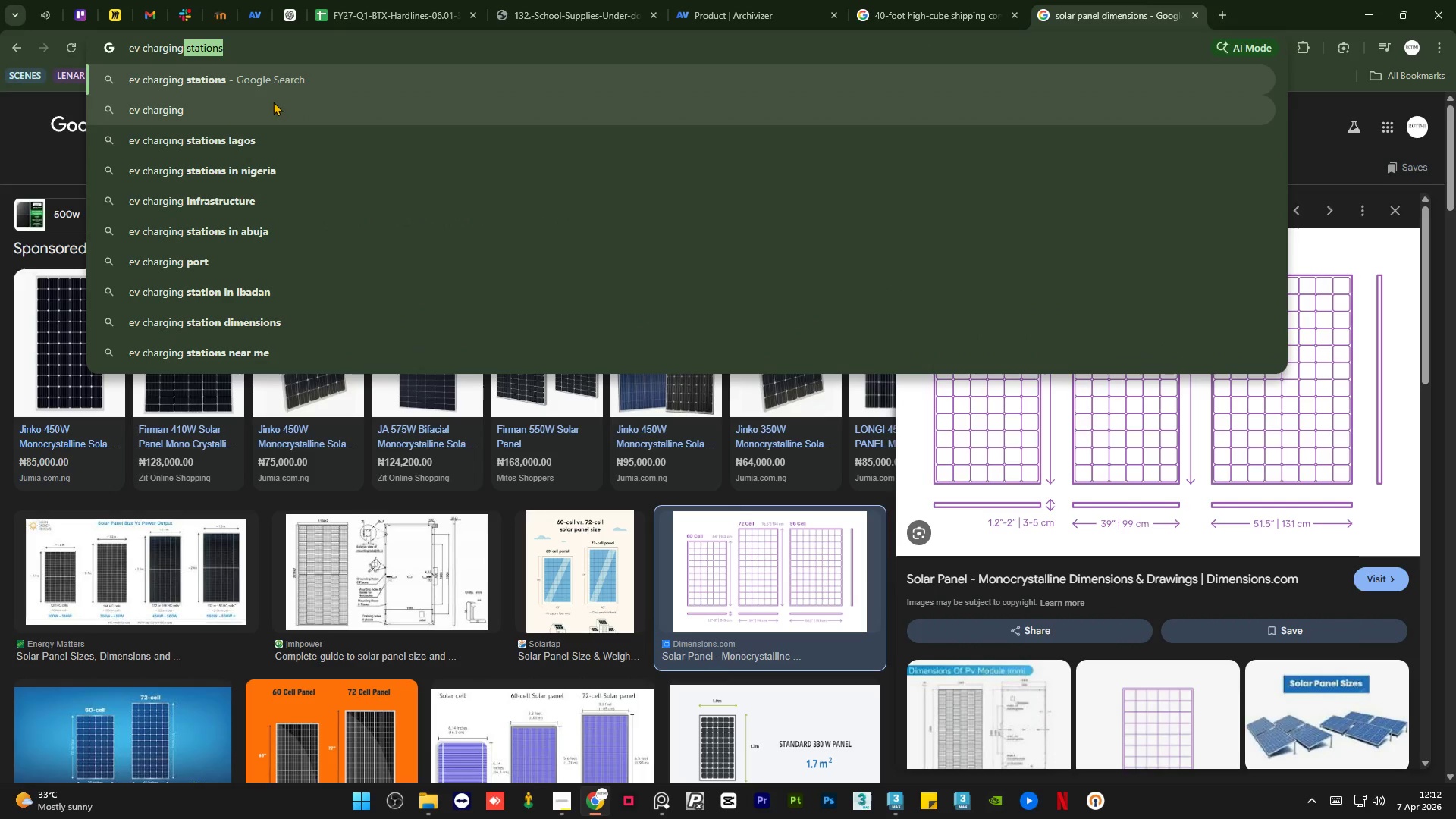 
left_click([291, 77])
 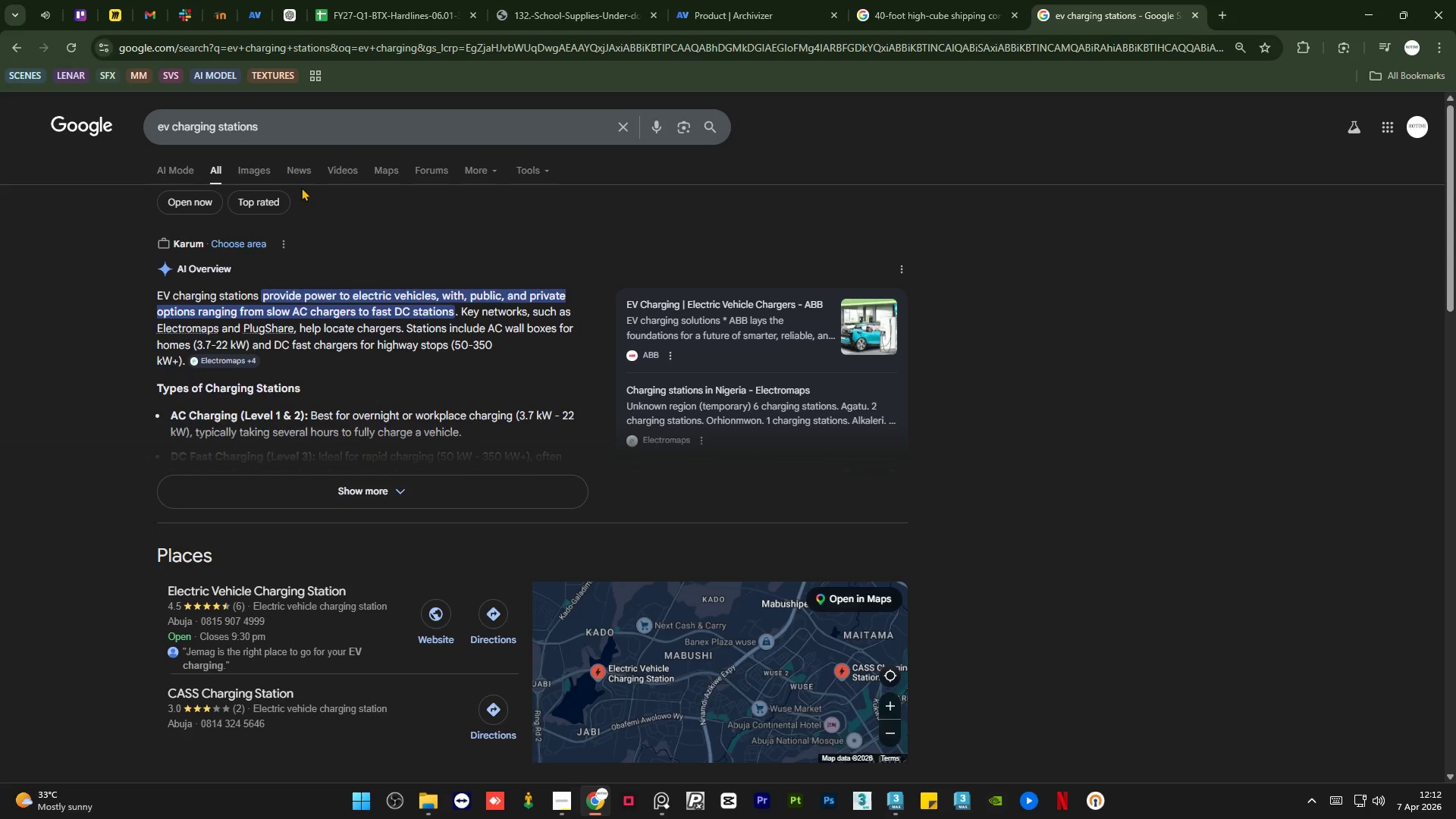 
wait(9.36)
 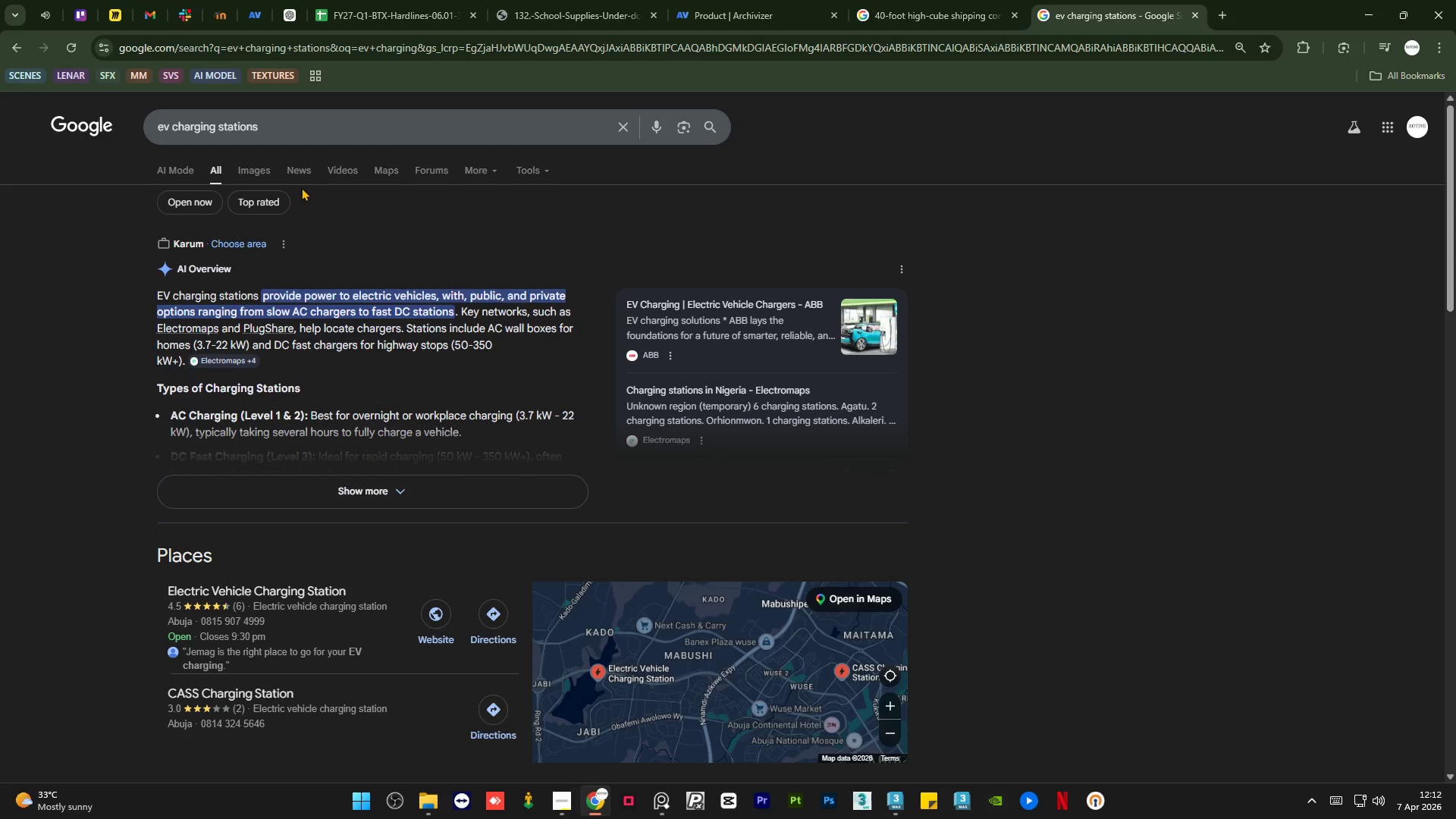 
left_click([1359, 310])
 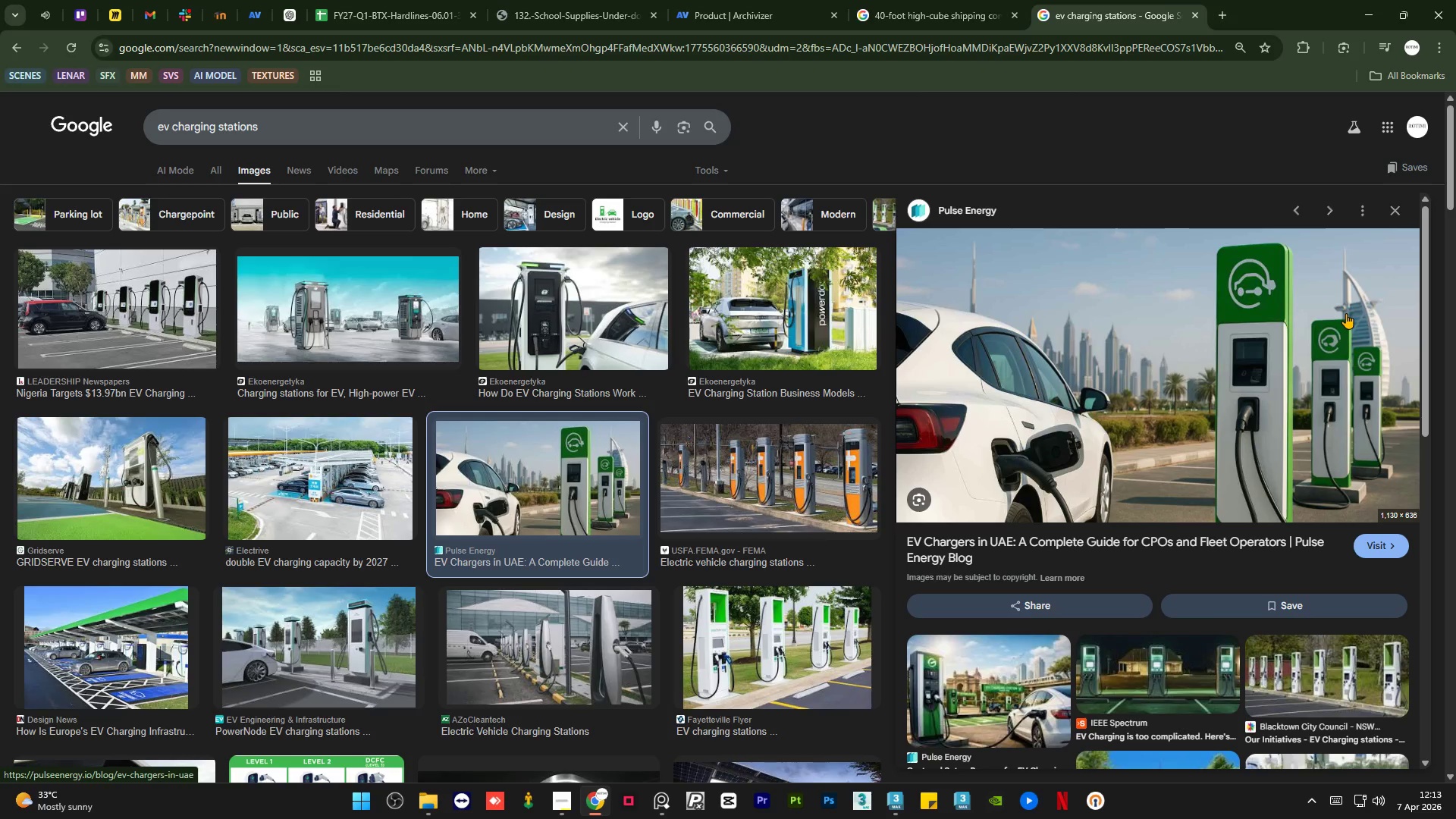 
wait(12.73)
 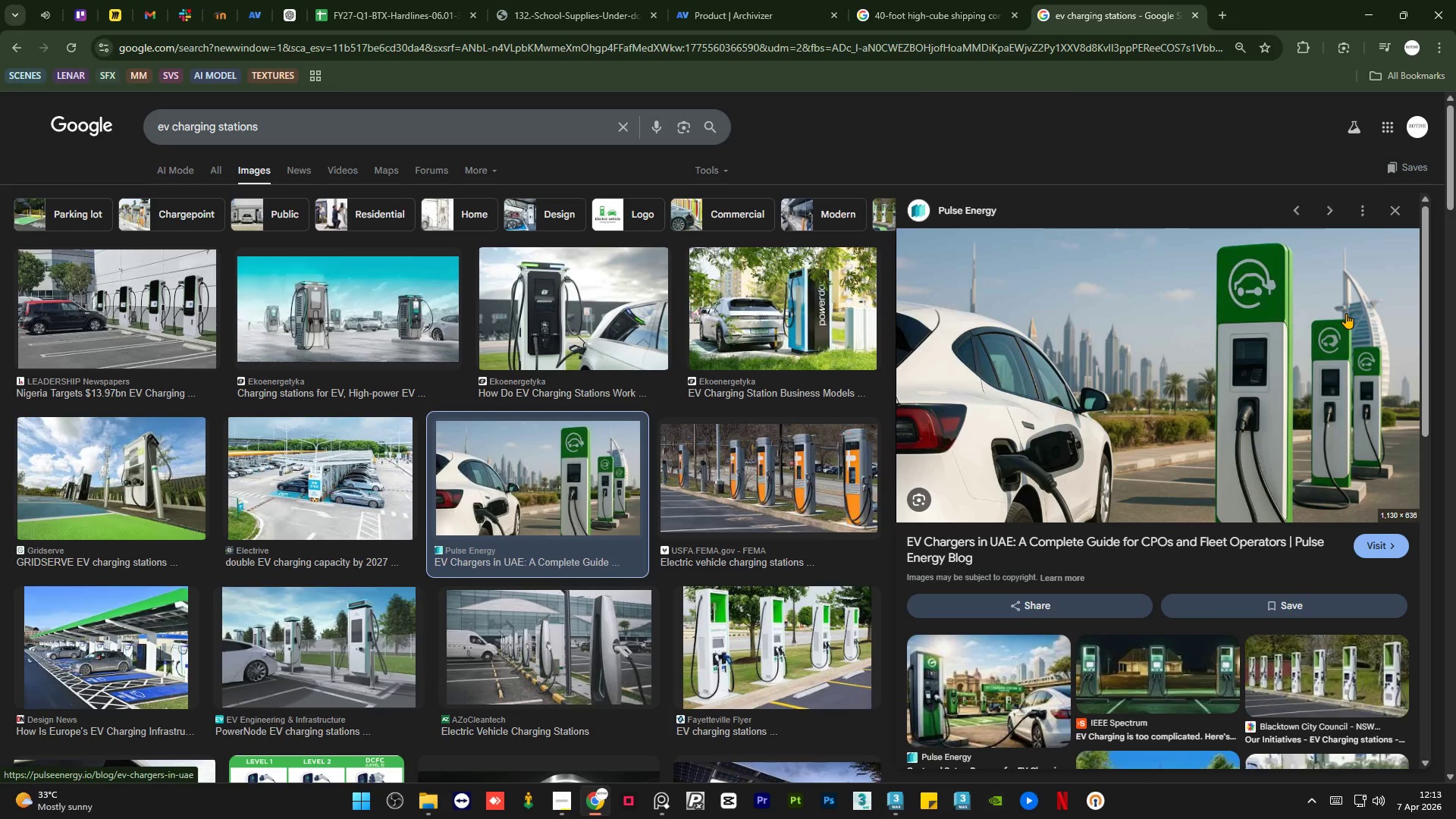 
left_click([777, 669])
 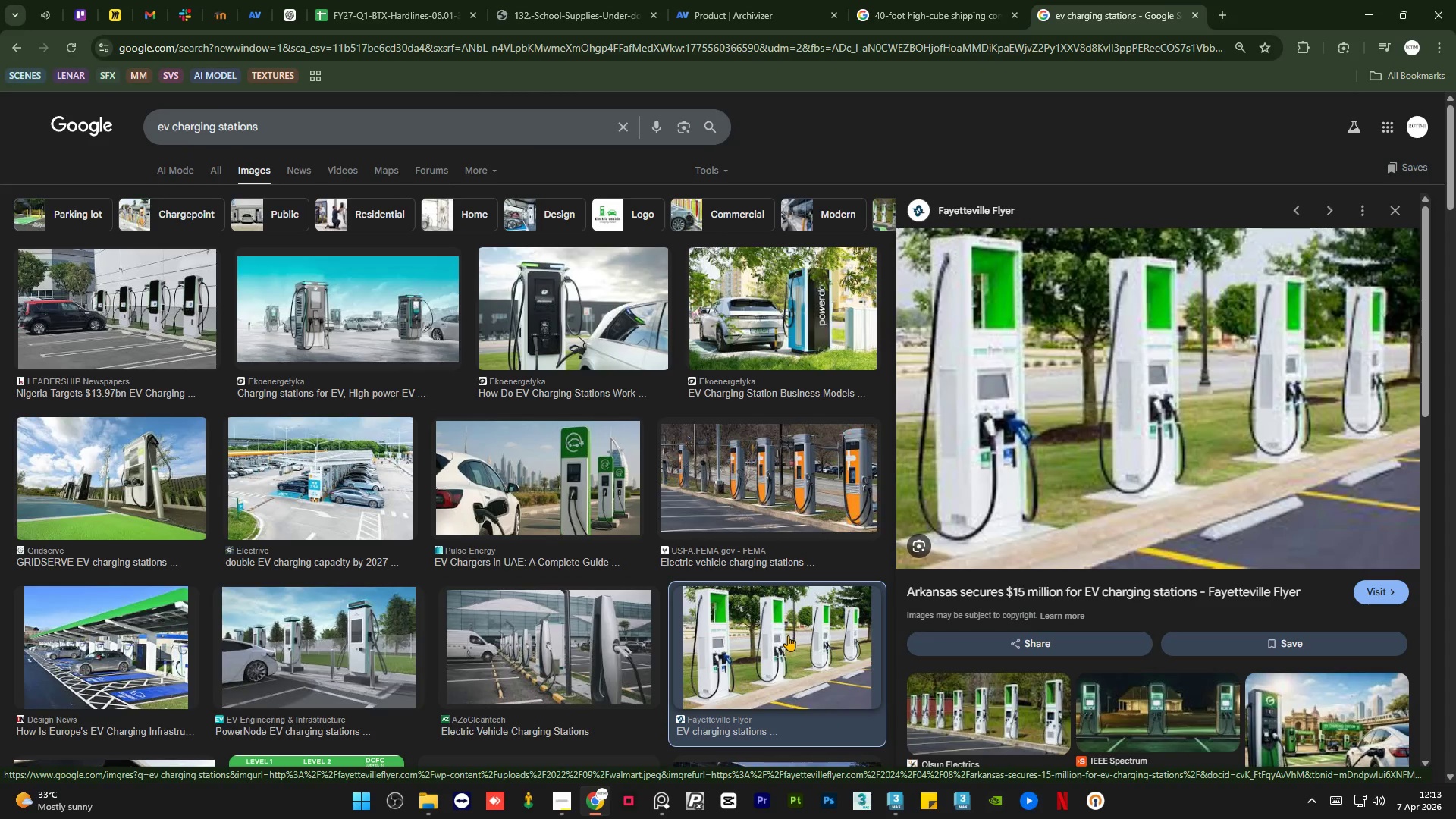 
wait(10.86)
 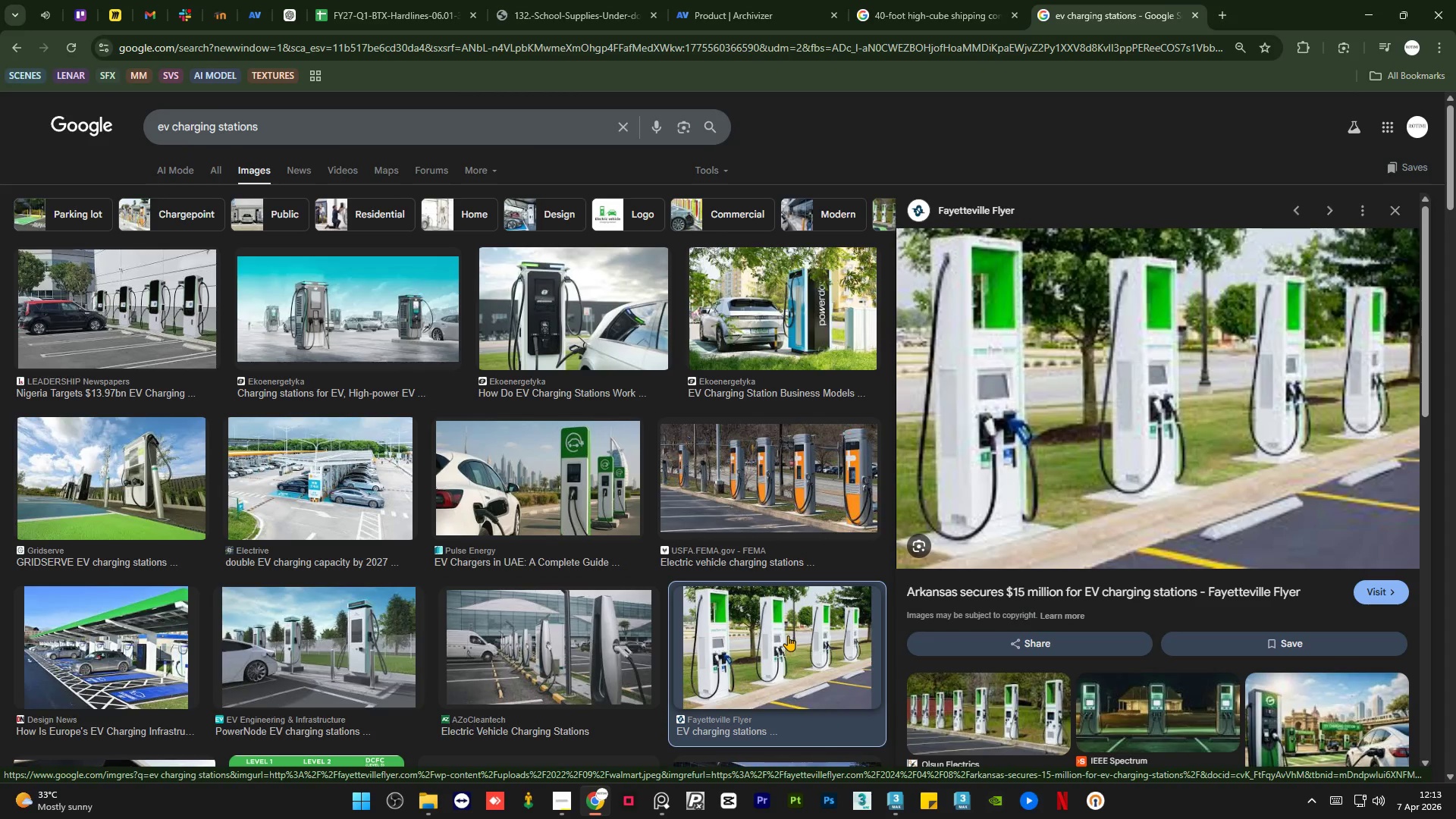 
left_click([887, 811])
 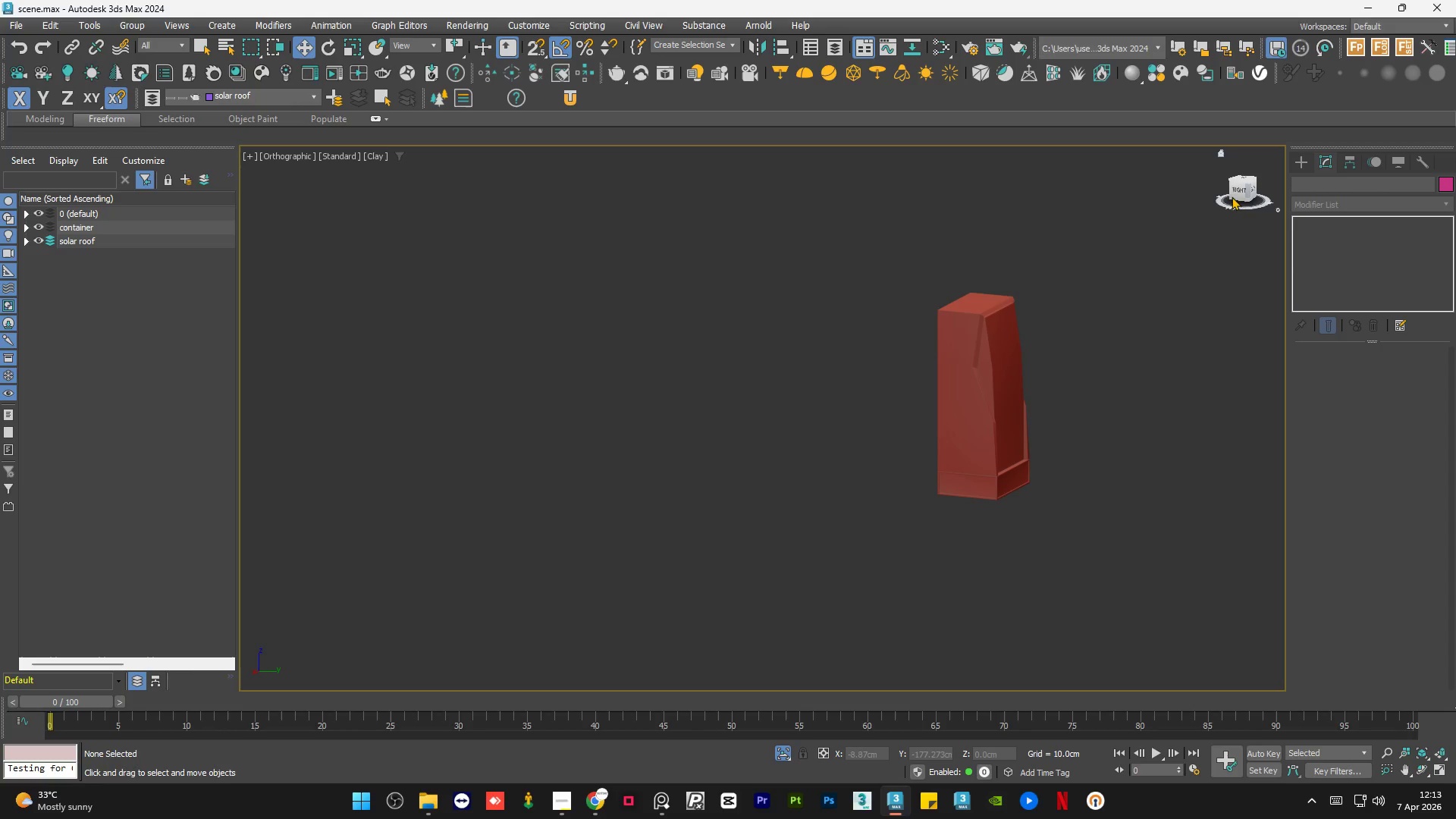 
left_click([1235, 189])
 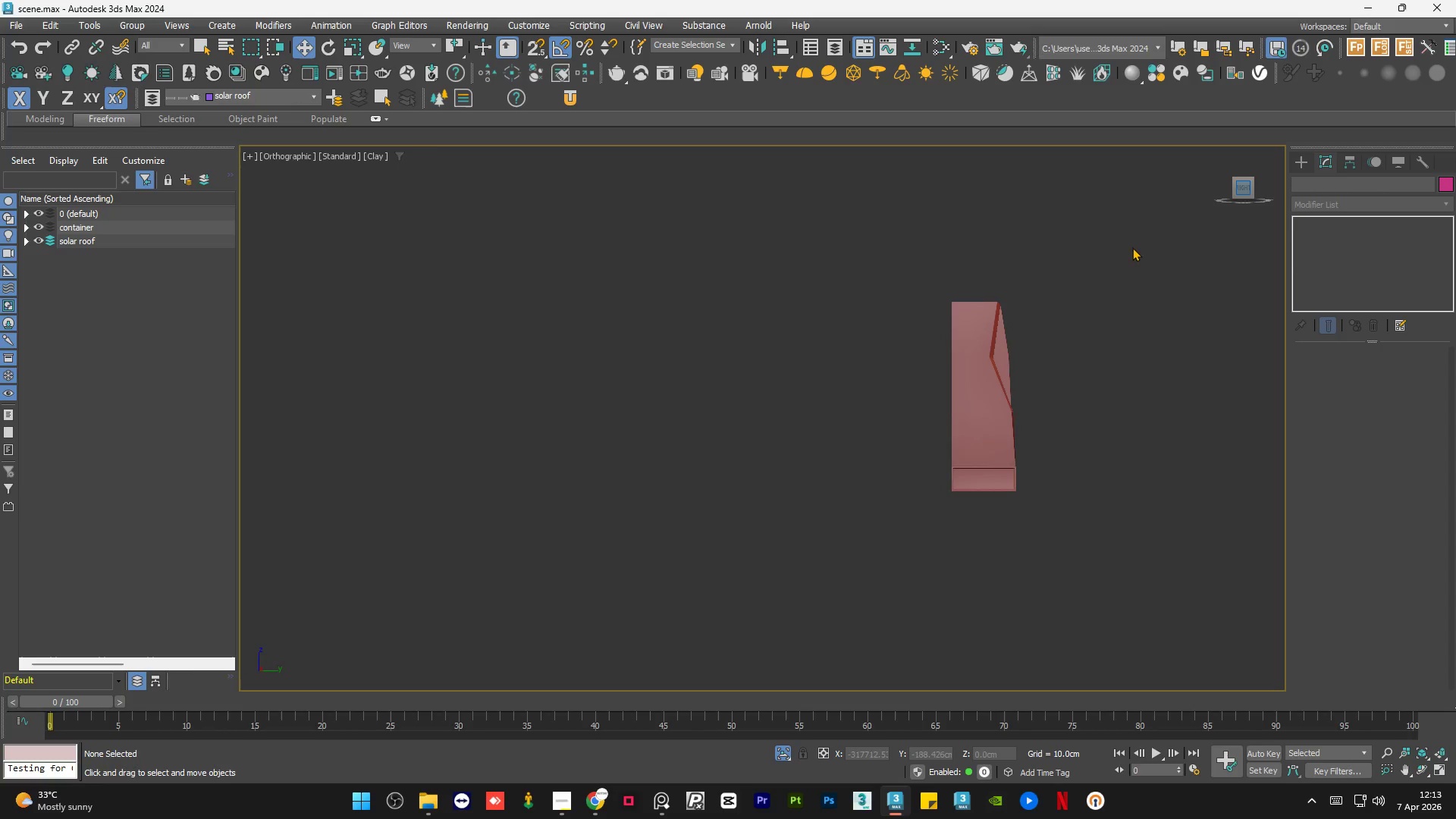 
scroll: coordinate [1031, 301], scroll_direction: up, amount: 3.0
 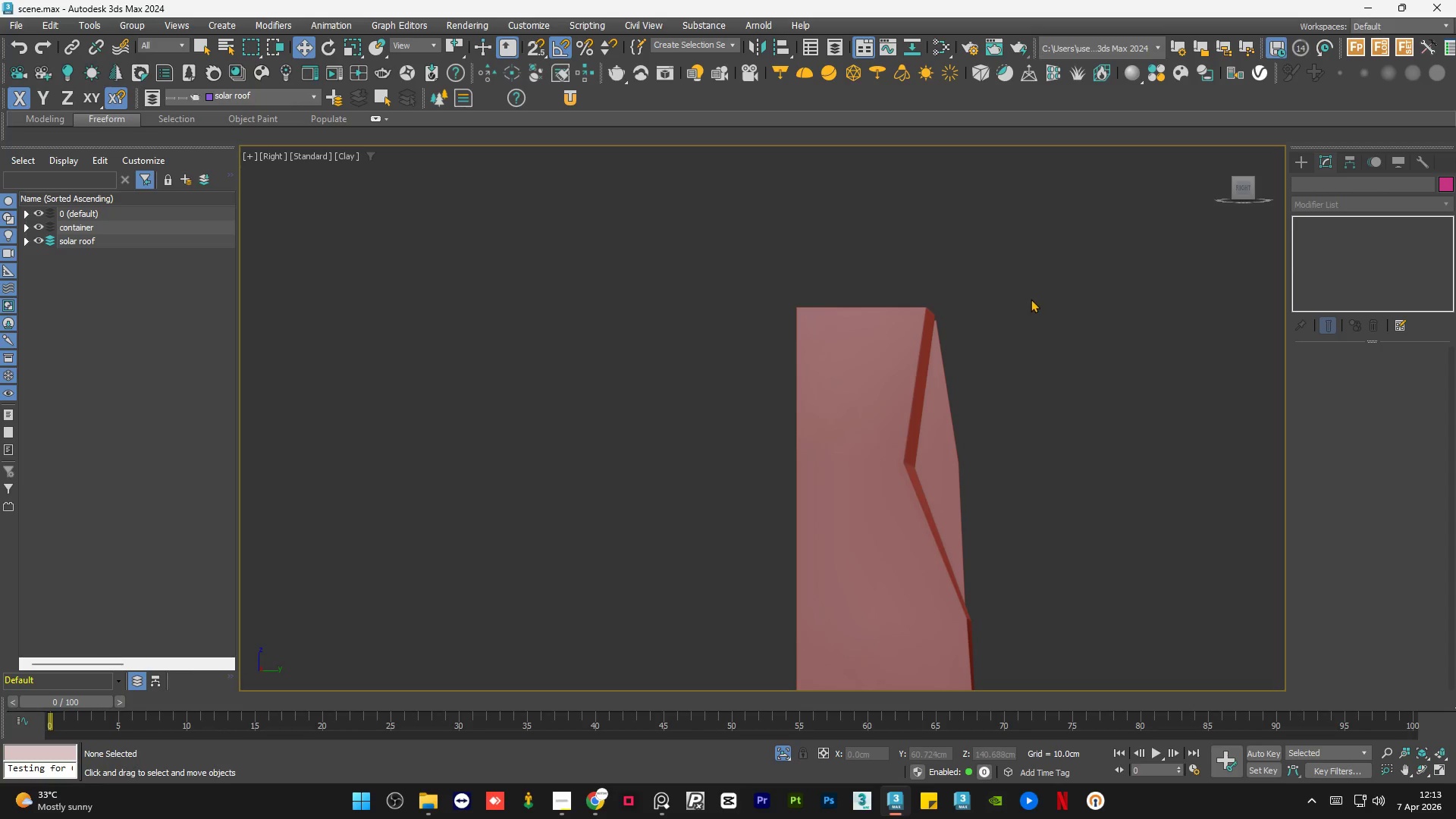 
key(F4)
 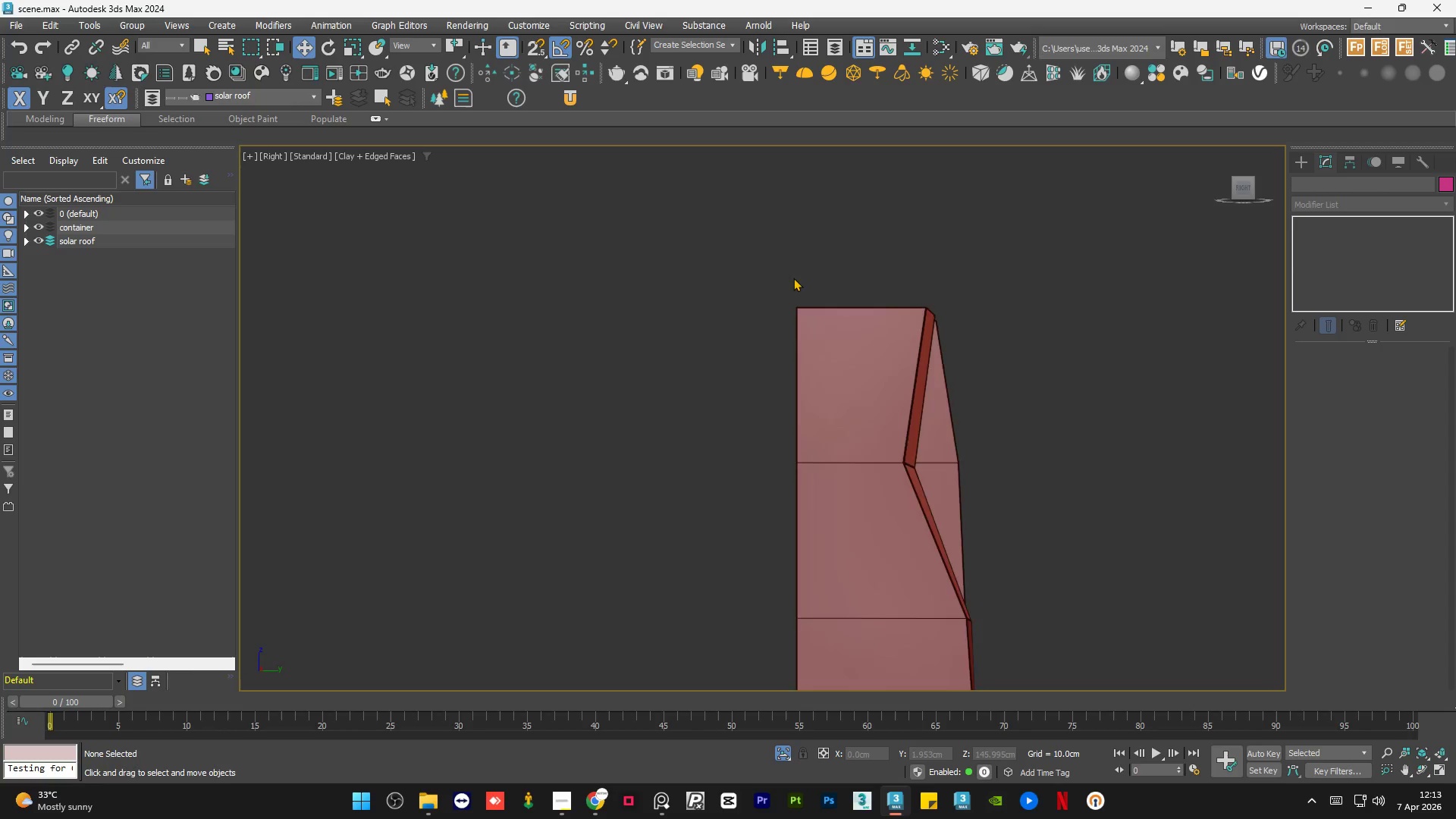 
scroll: coordinate [899, 333], scroll_direction: none, amount: 0.0
 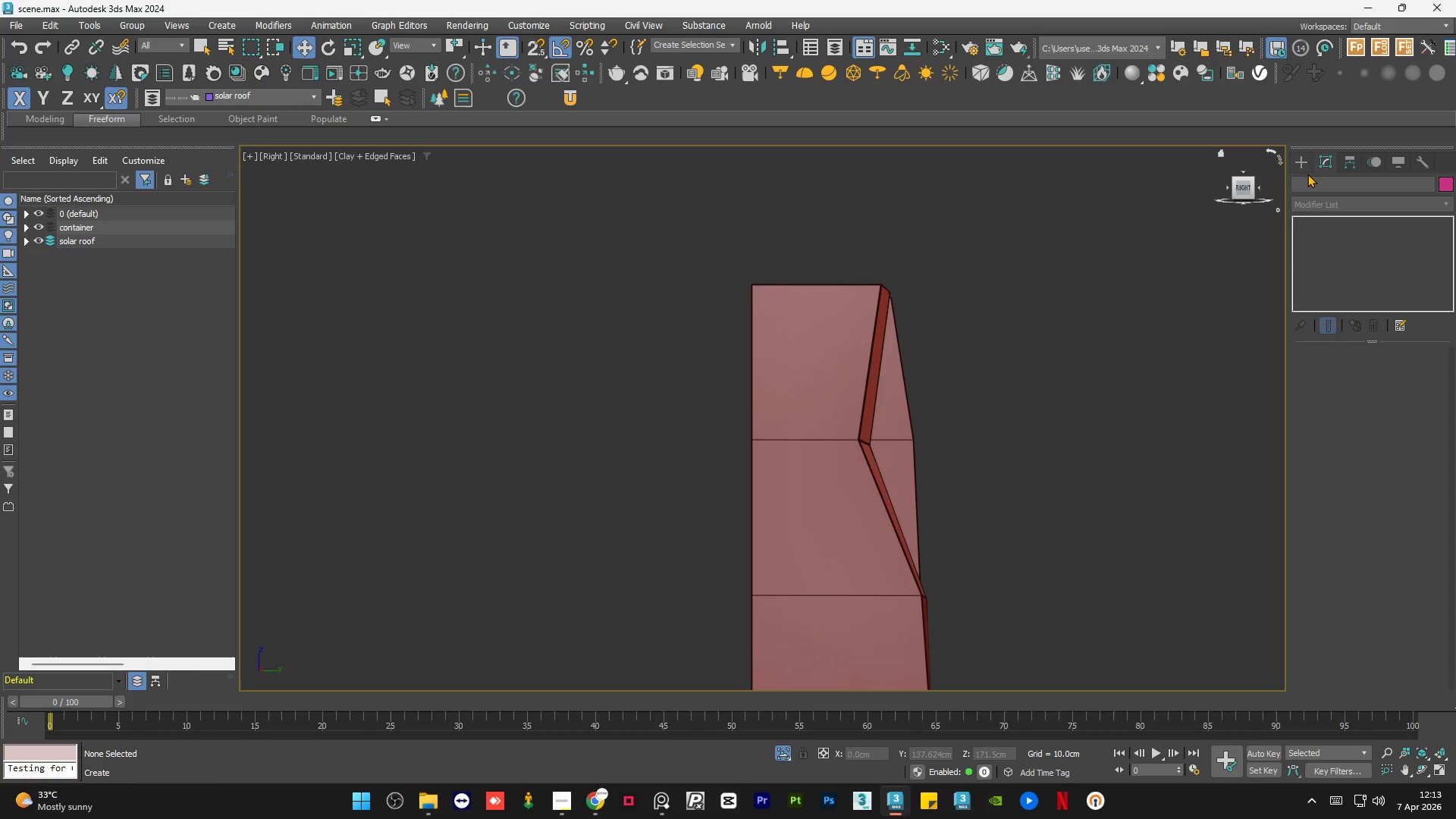 
left_click([1306, 163])
 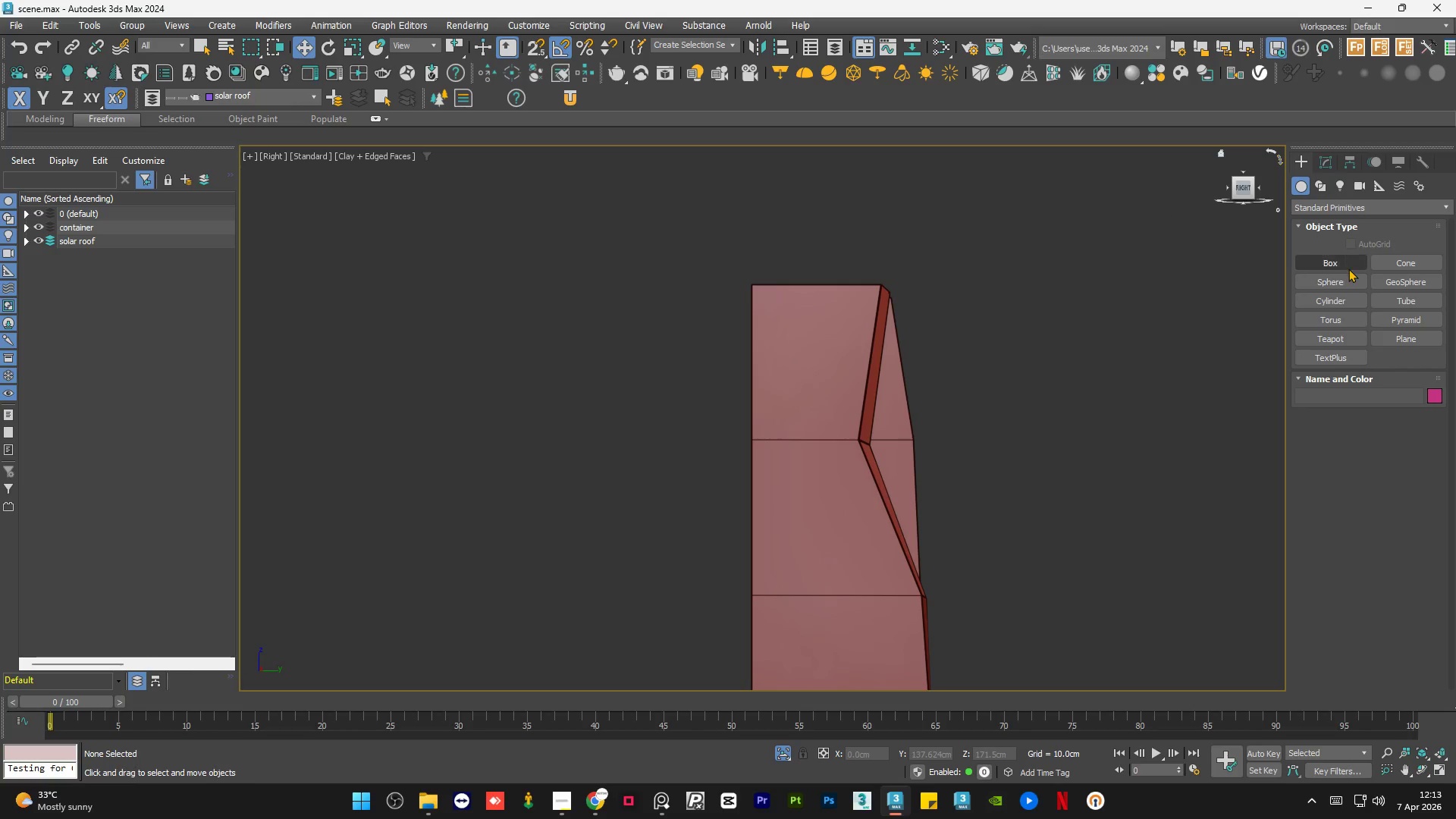 
left_click([1348, 268])
 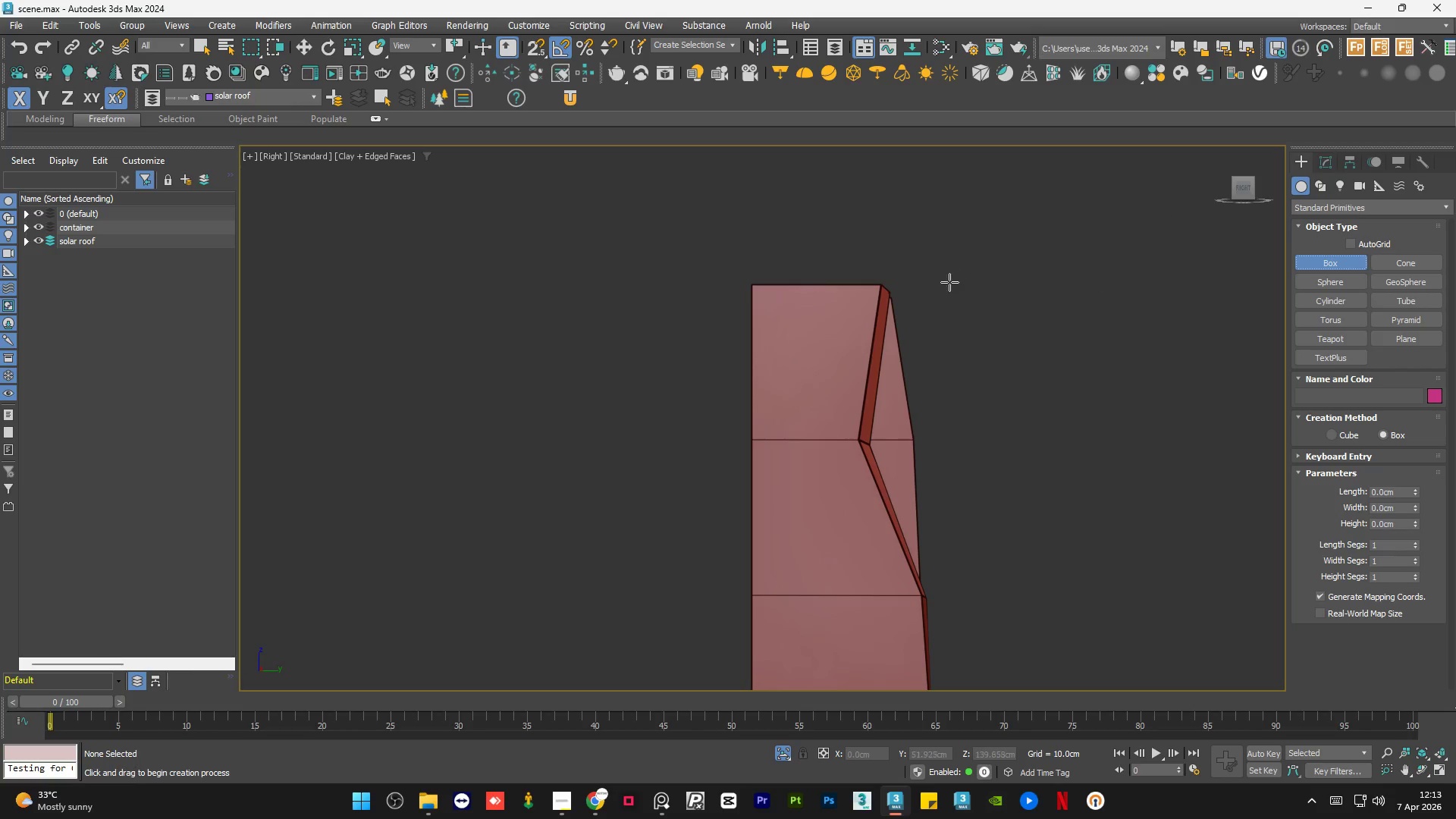 
scroll: coordinate [822, 303], scroll_direction: up, amount: 2.0
 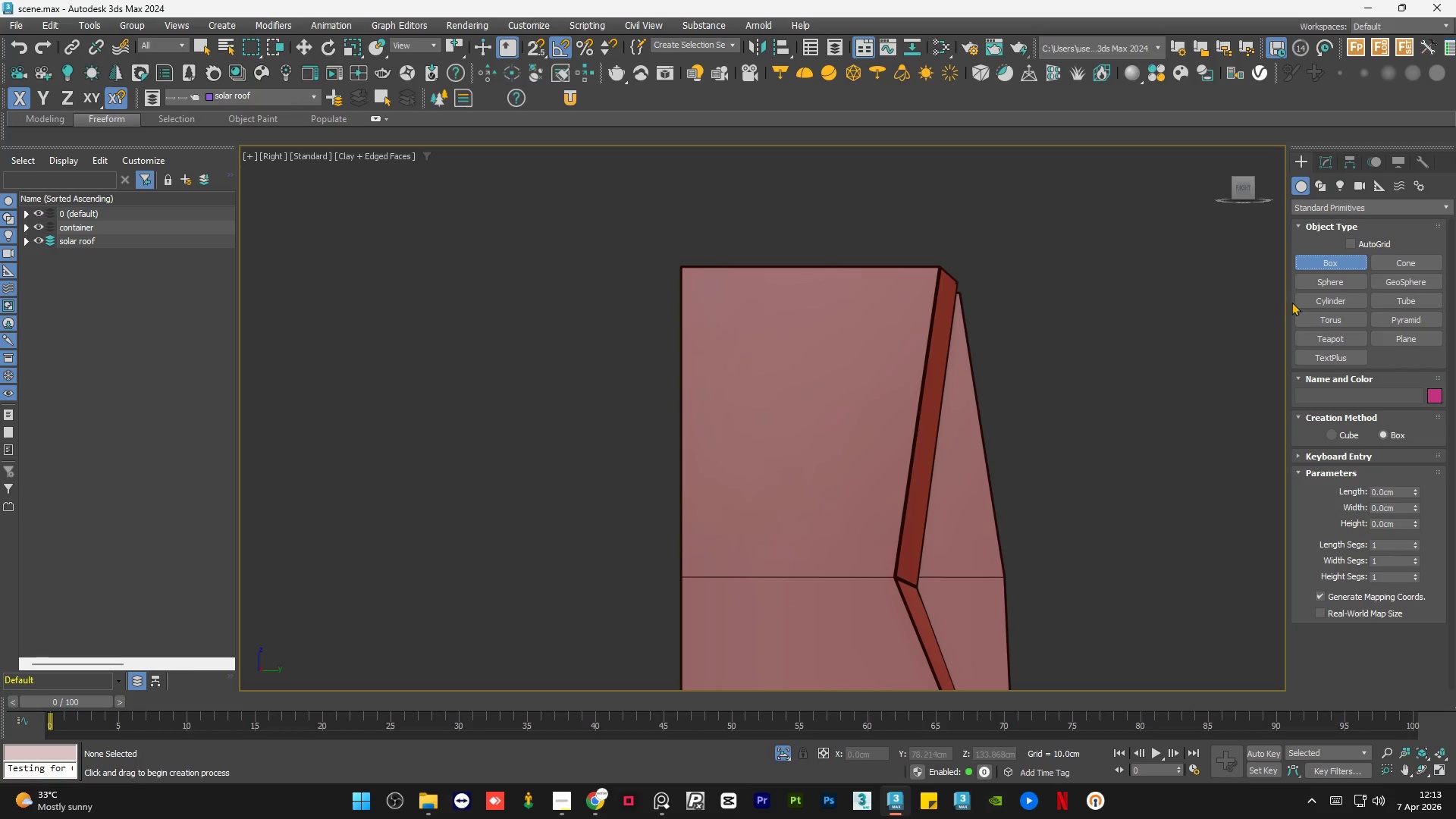 
left_click([1311, 300])
 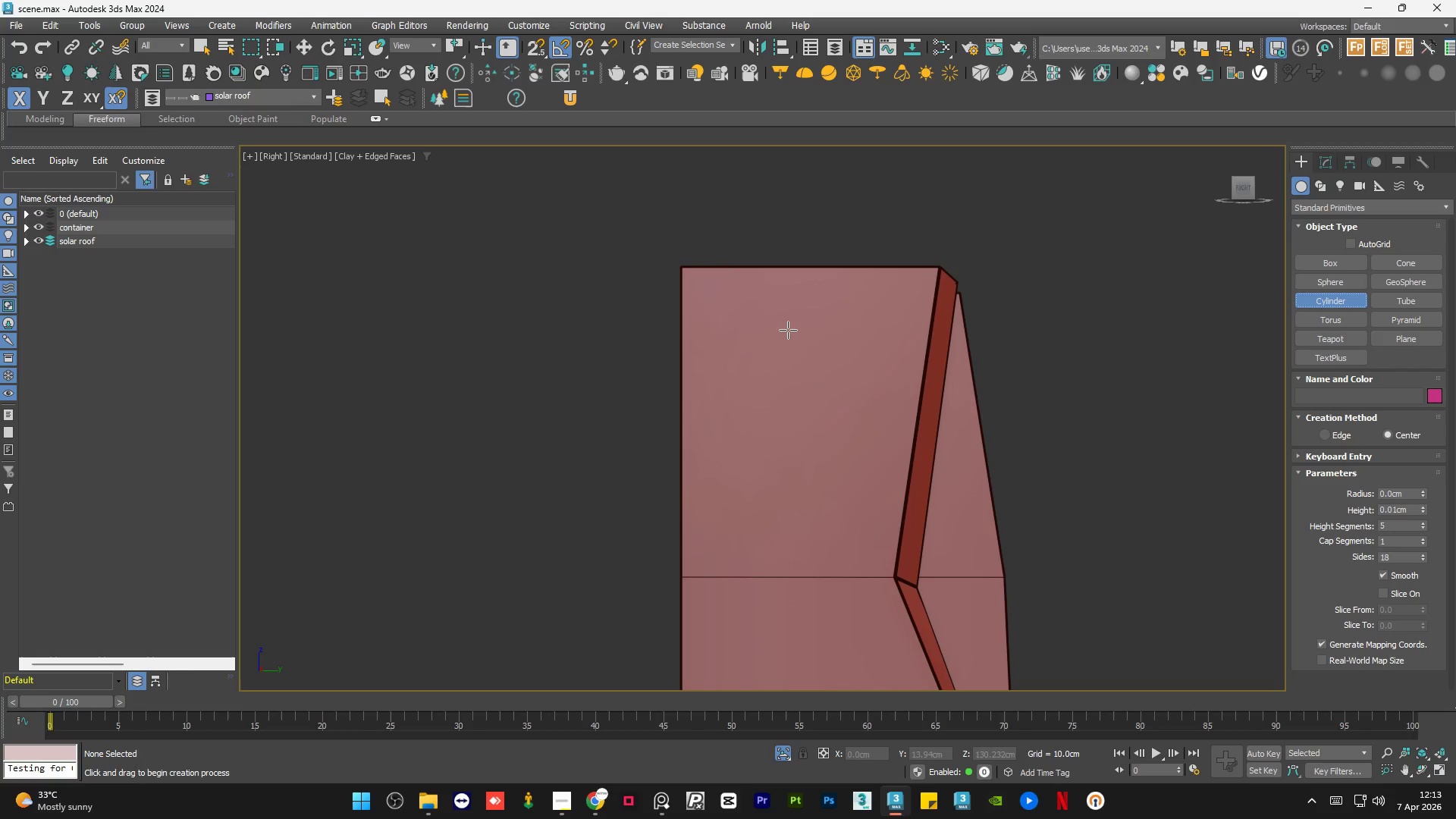 
left_click_drag(start_coordinate=[788, 337], to_coordinate=[810, 318])
 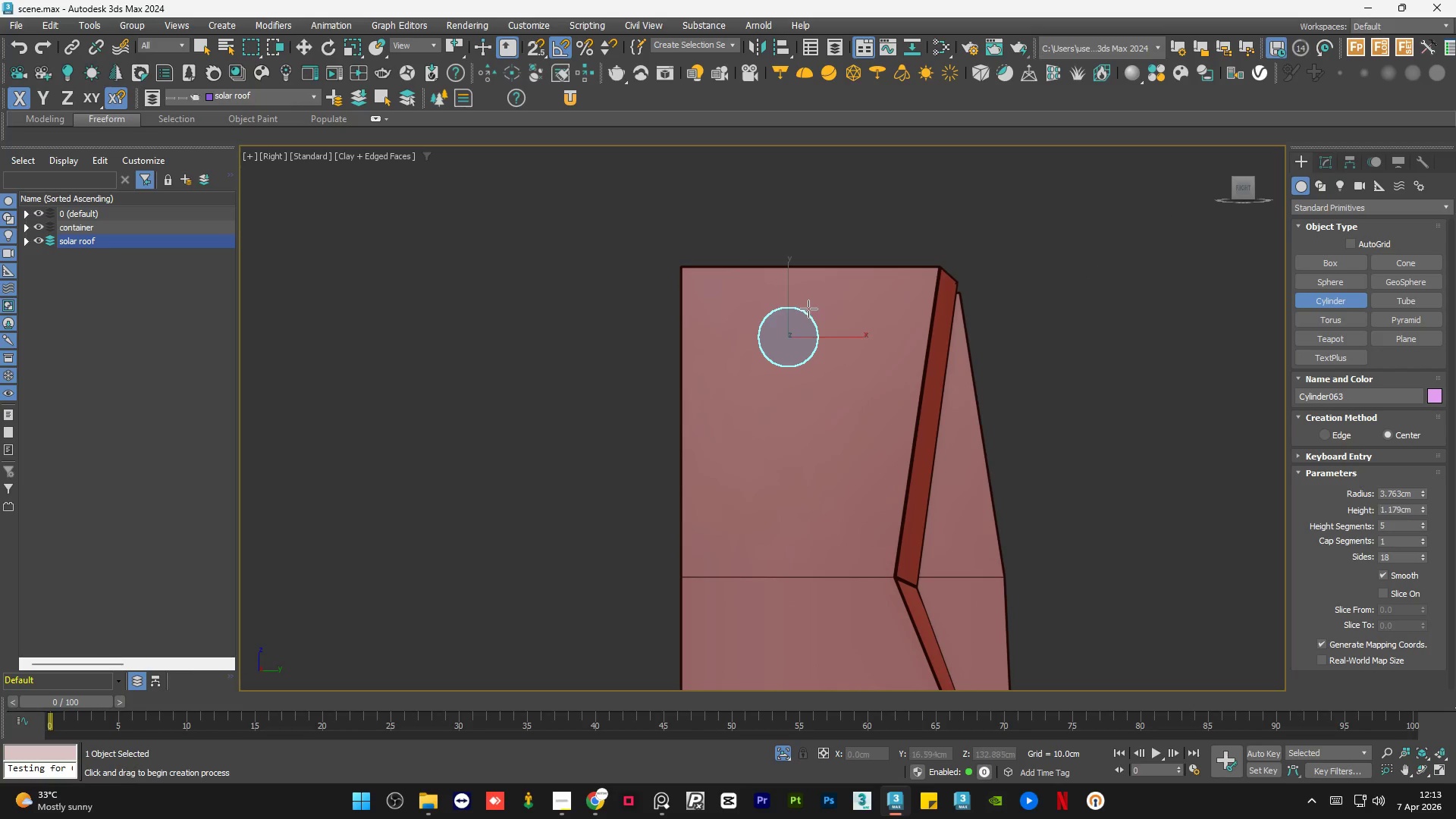 
left_click([808, 308])
 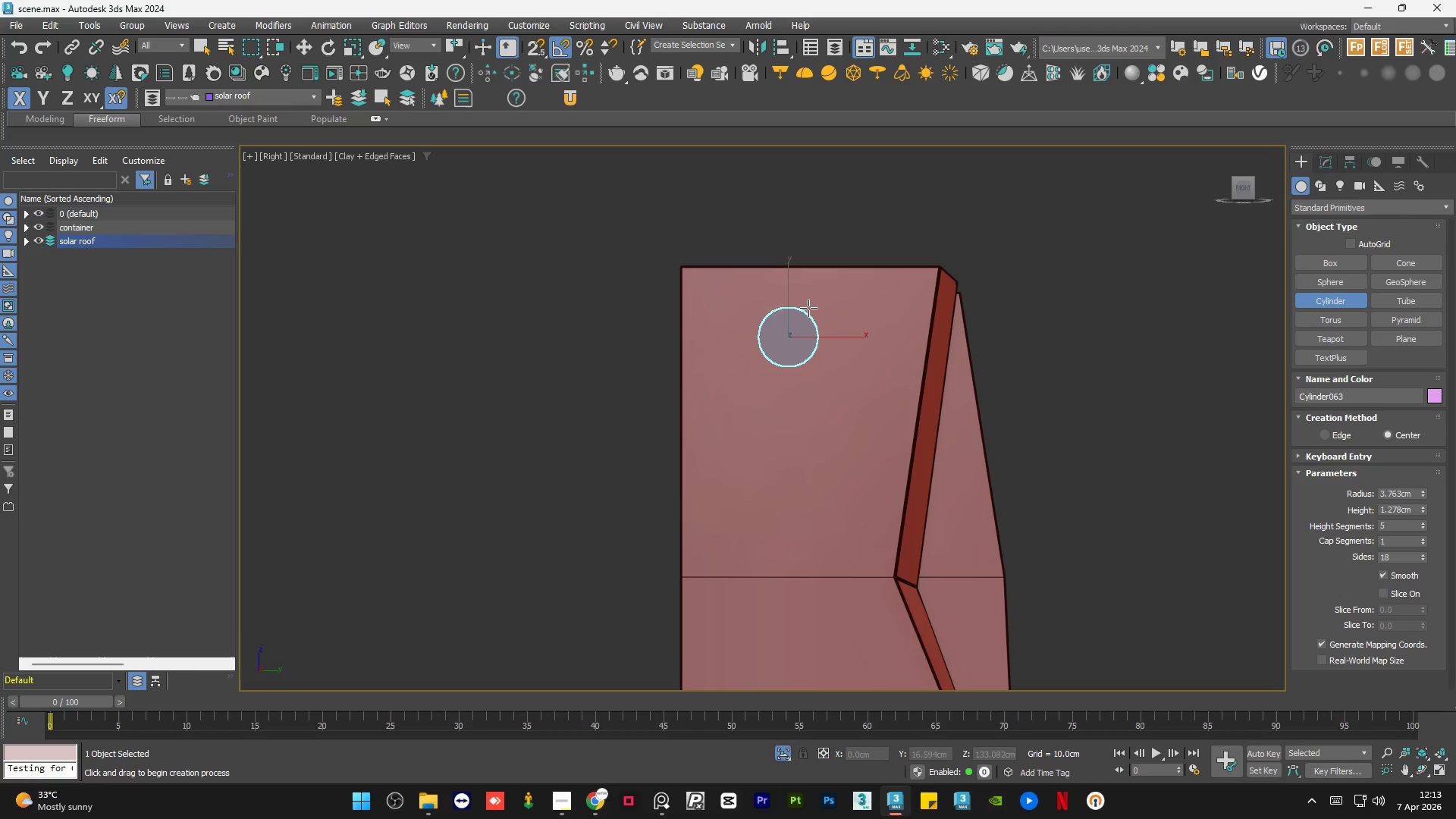 
key(W)
 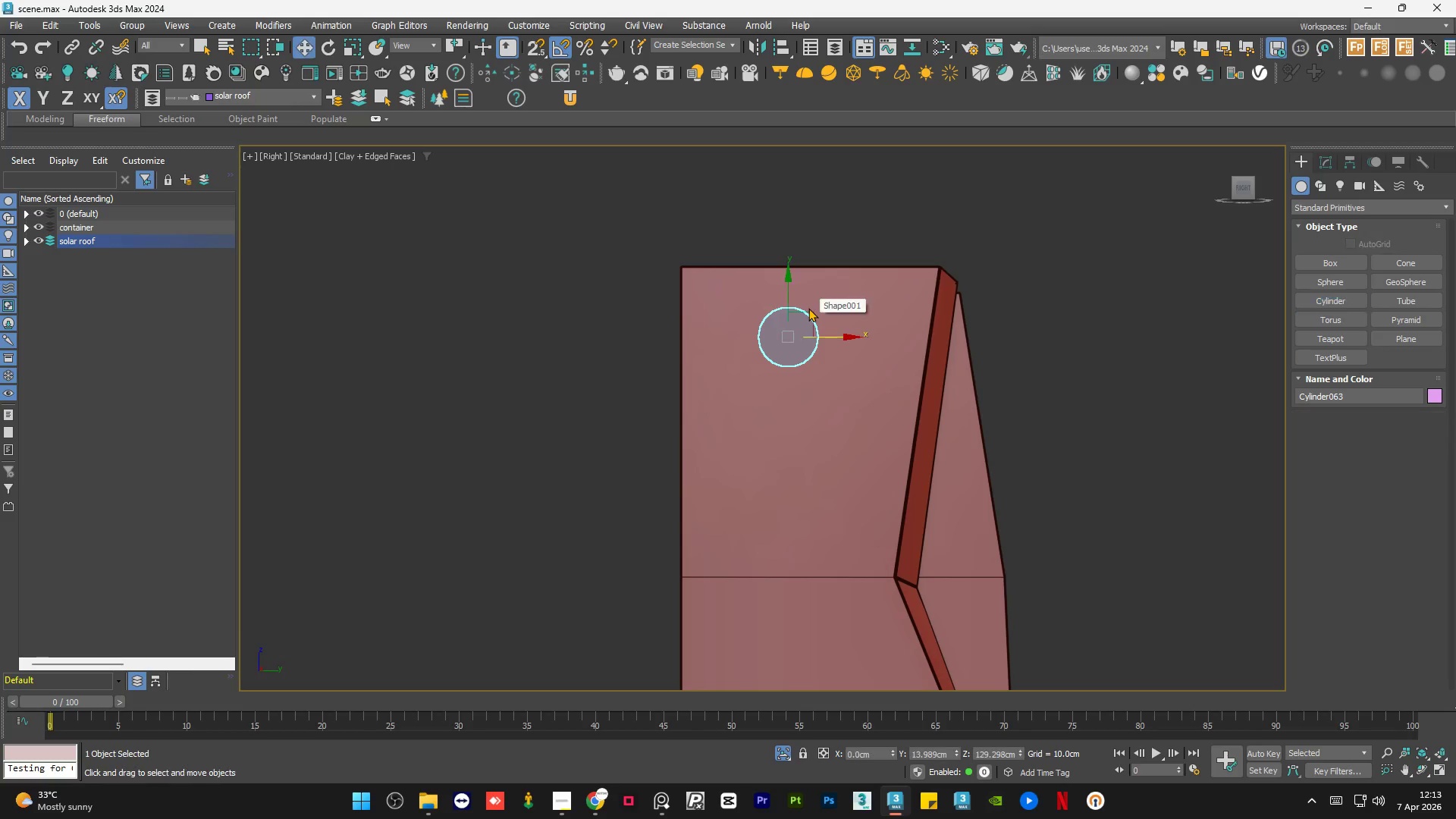 
hold_key(key=AltLeft, duration=0.77)
 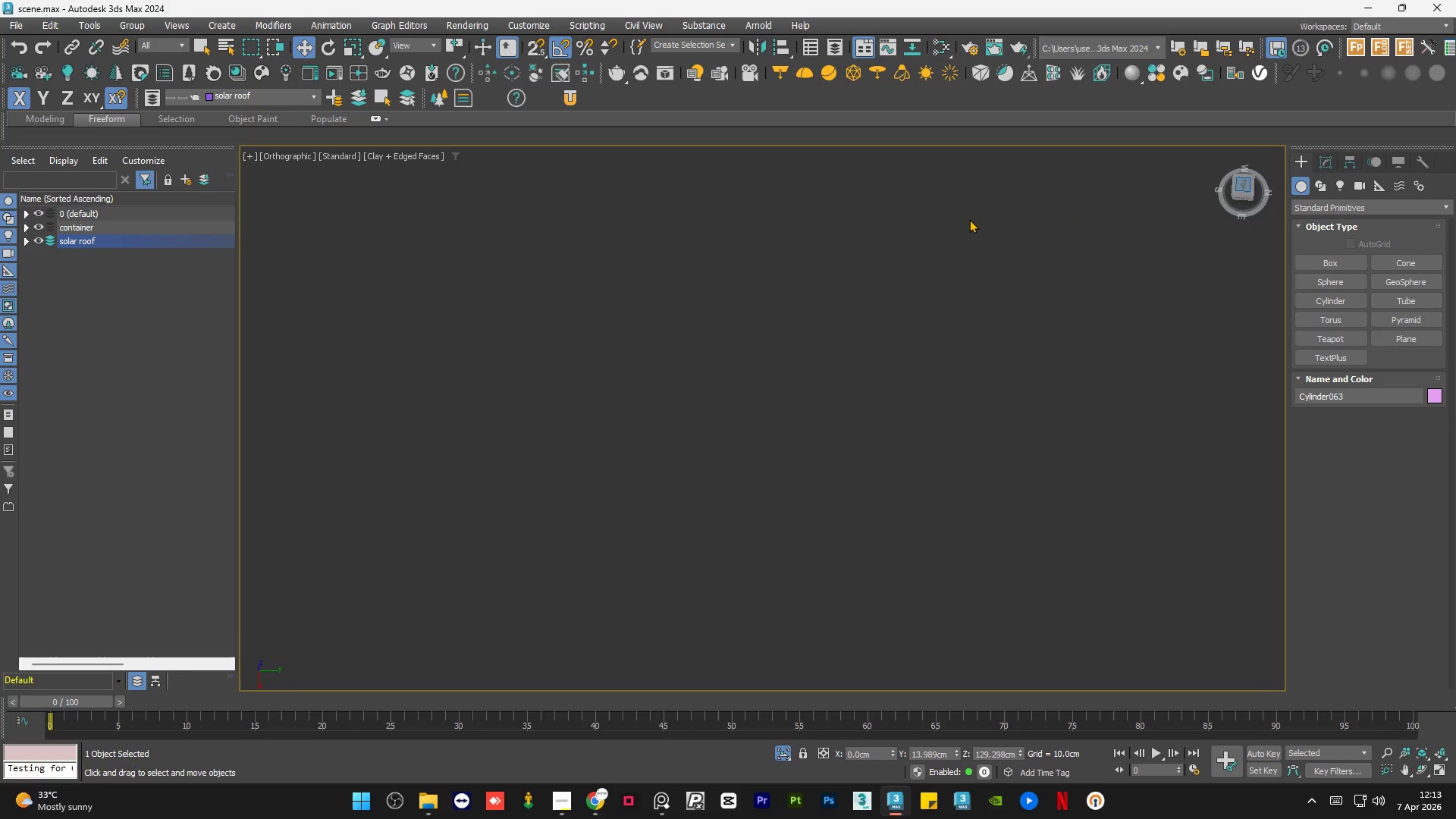 
scroll: coordinate [812, 320], scroll_direction: down, amount: 4.0
 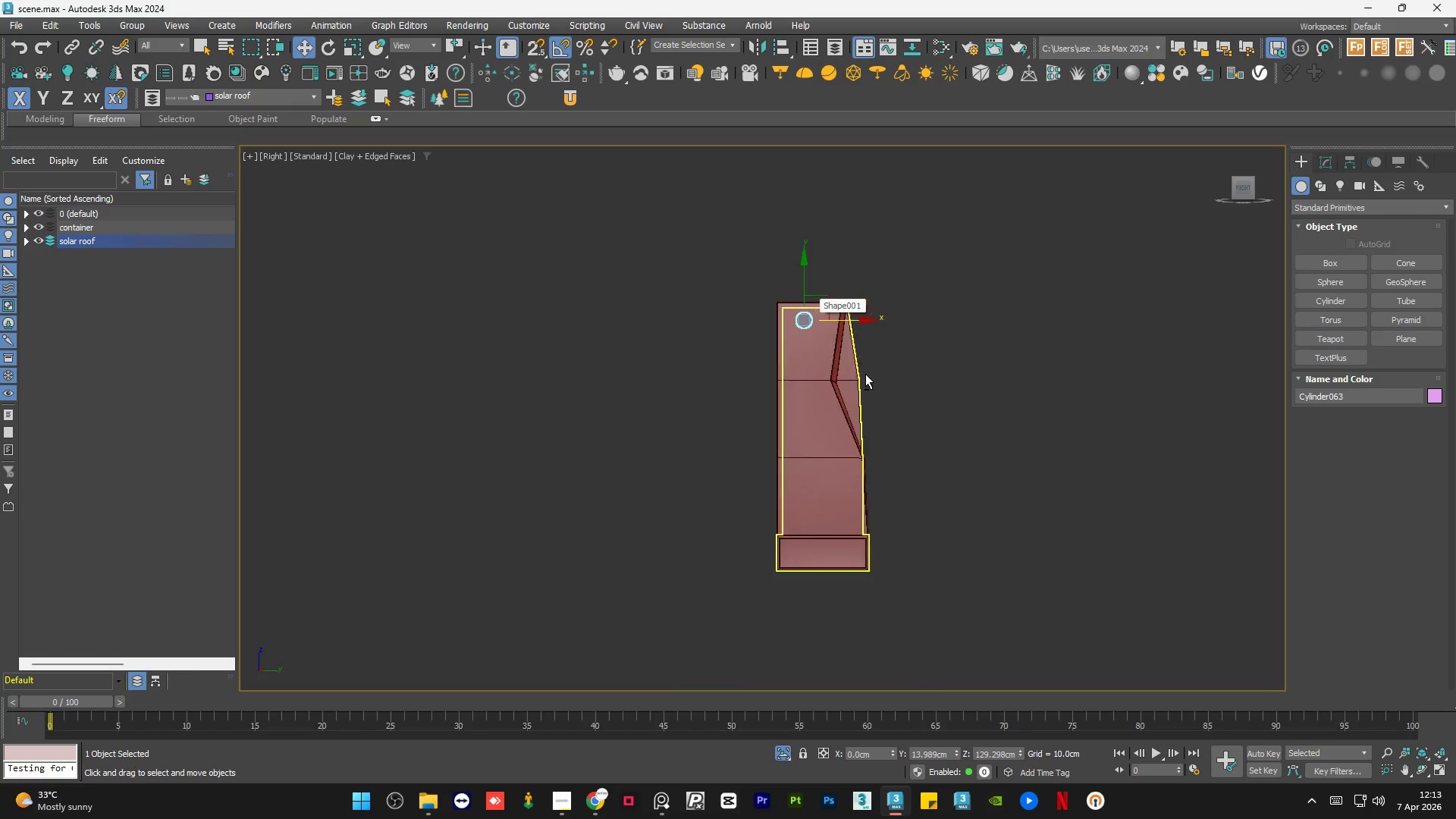 
key(Z)
 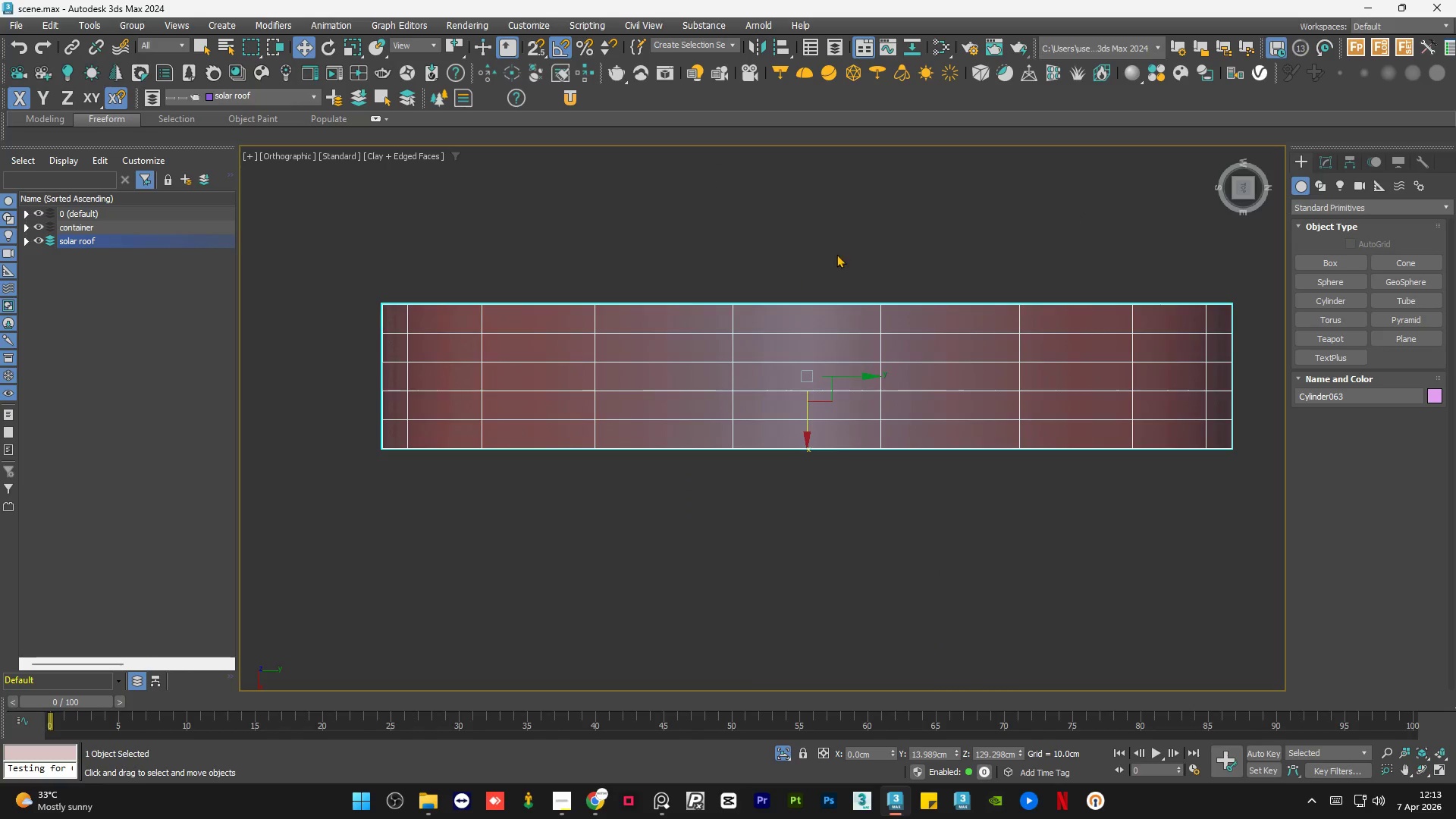 
scroll: coordinate [802, 259], scroll_direction: down, amount: 17.0
 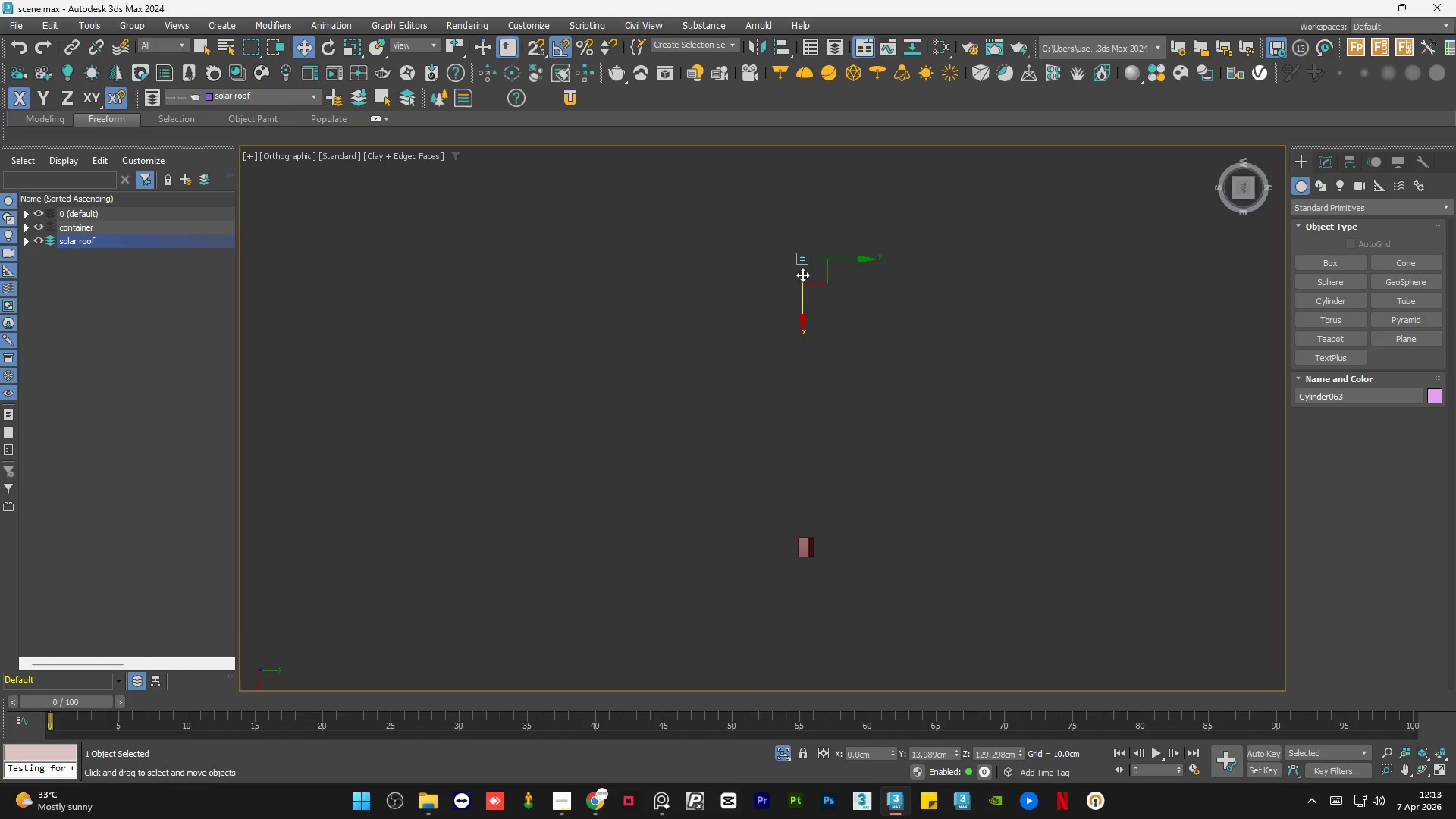 
left_click_drag(start_coordinate=[802, 275], to_coordinate=[827, 573])
 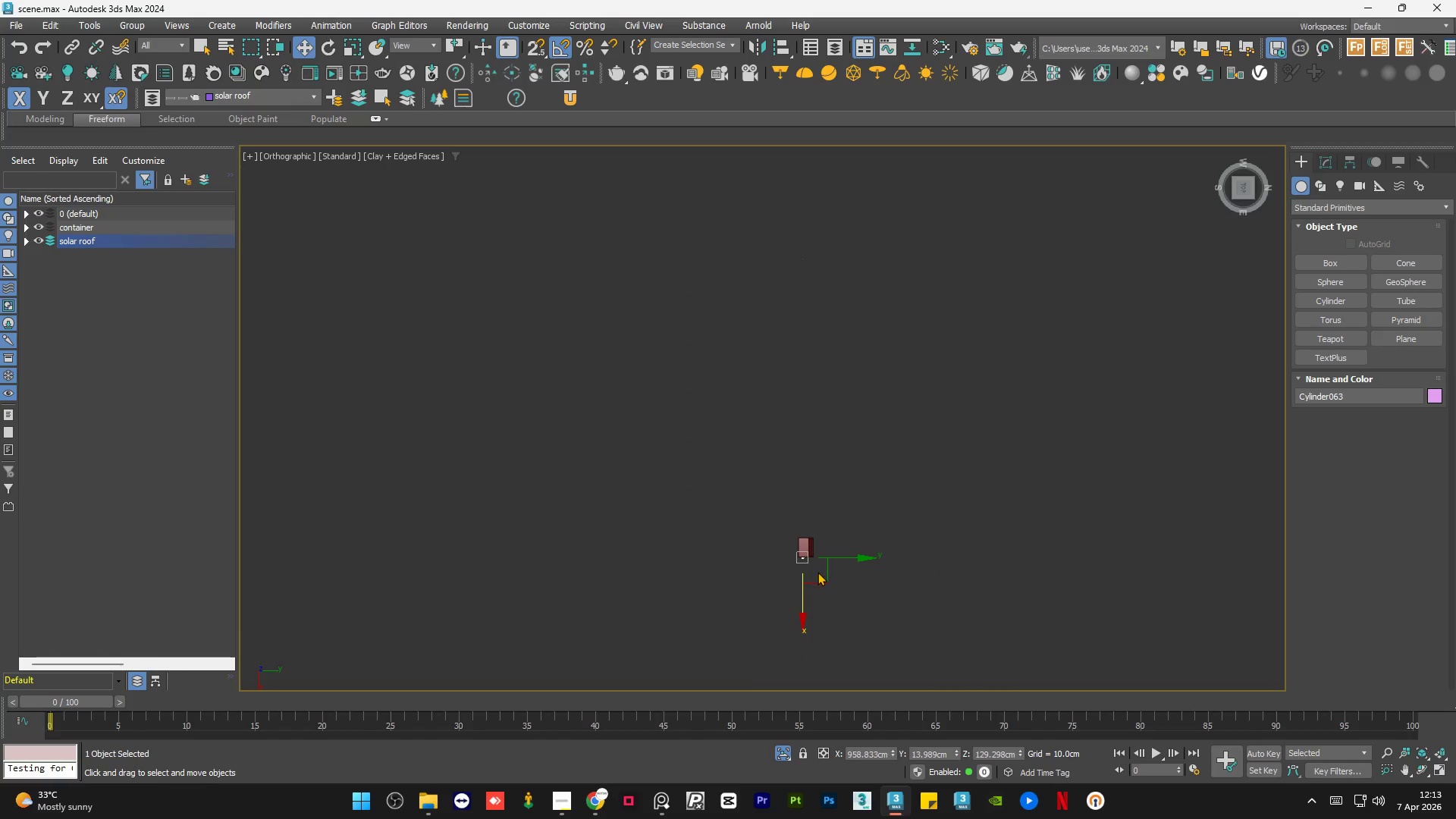 
scroll: coordinate [686, 441], scroll_direction: up, amount: 11.0
 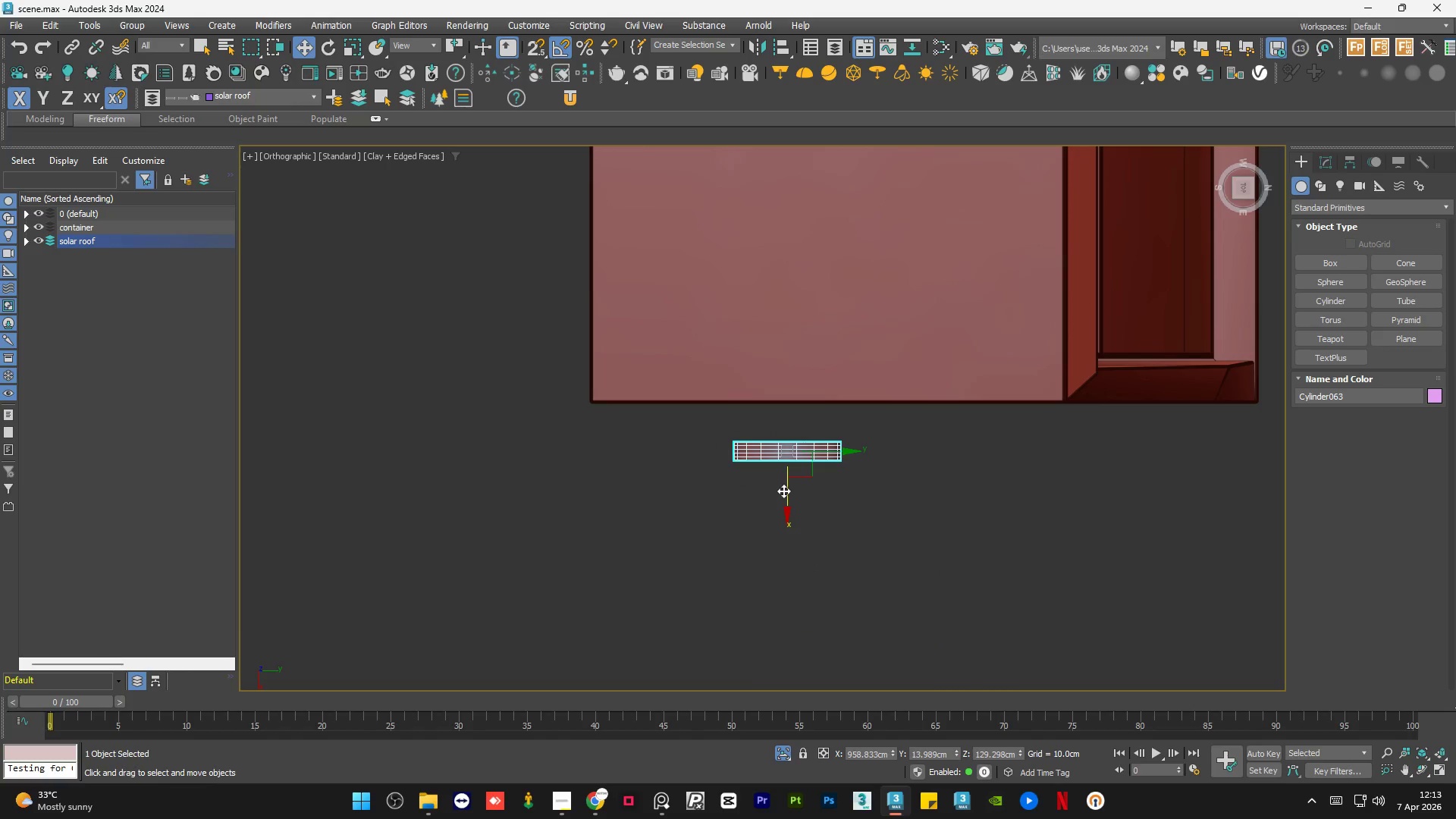 
left_click_drag(start_coordinate=[789, 500], to_coordinate=[803, 462])
 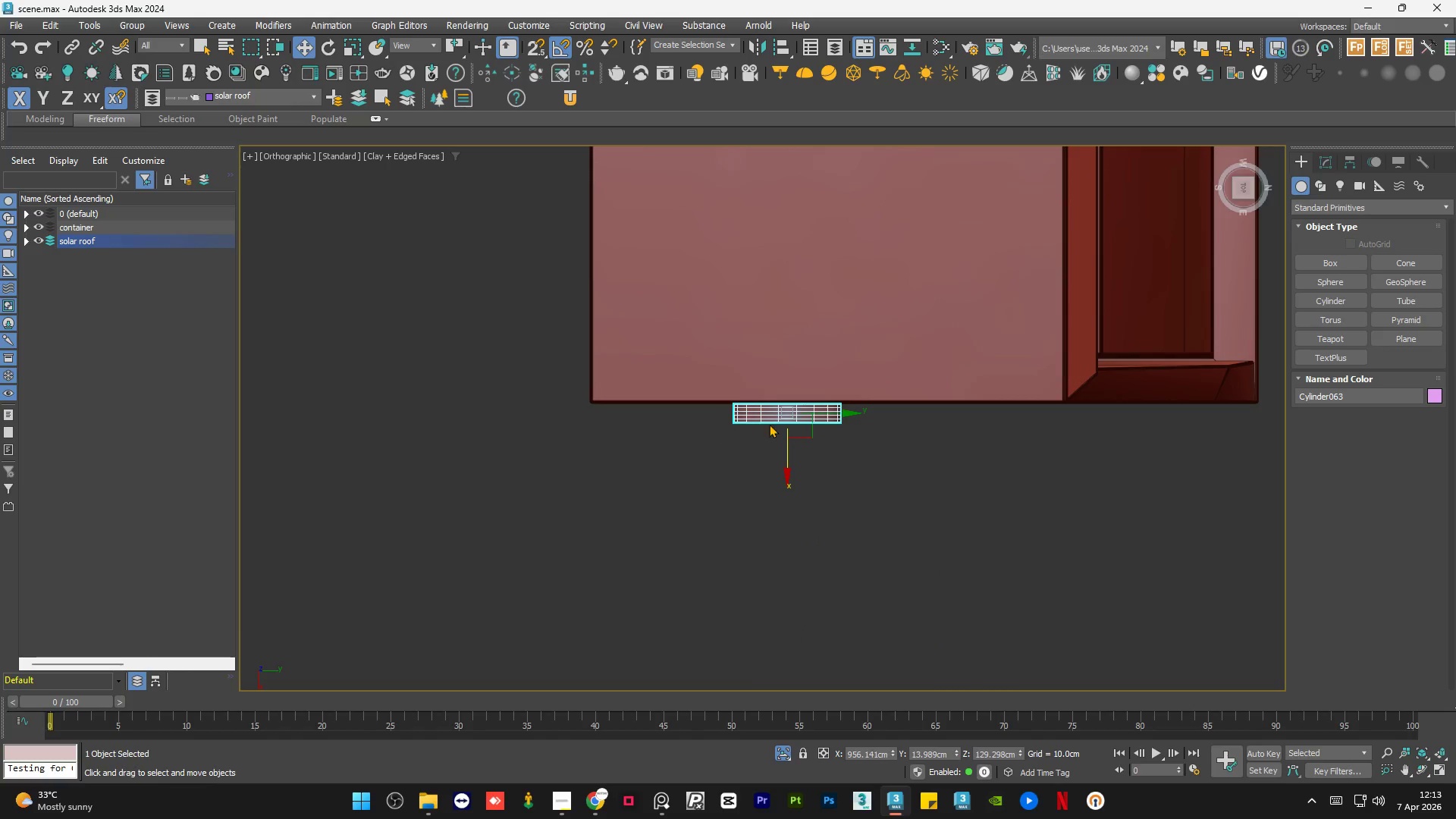 
scroll: coordinate [745, 406], scroll_direction: up, amount: 7.0
 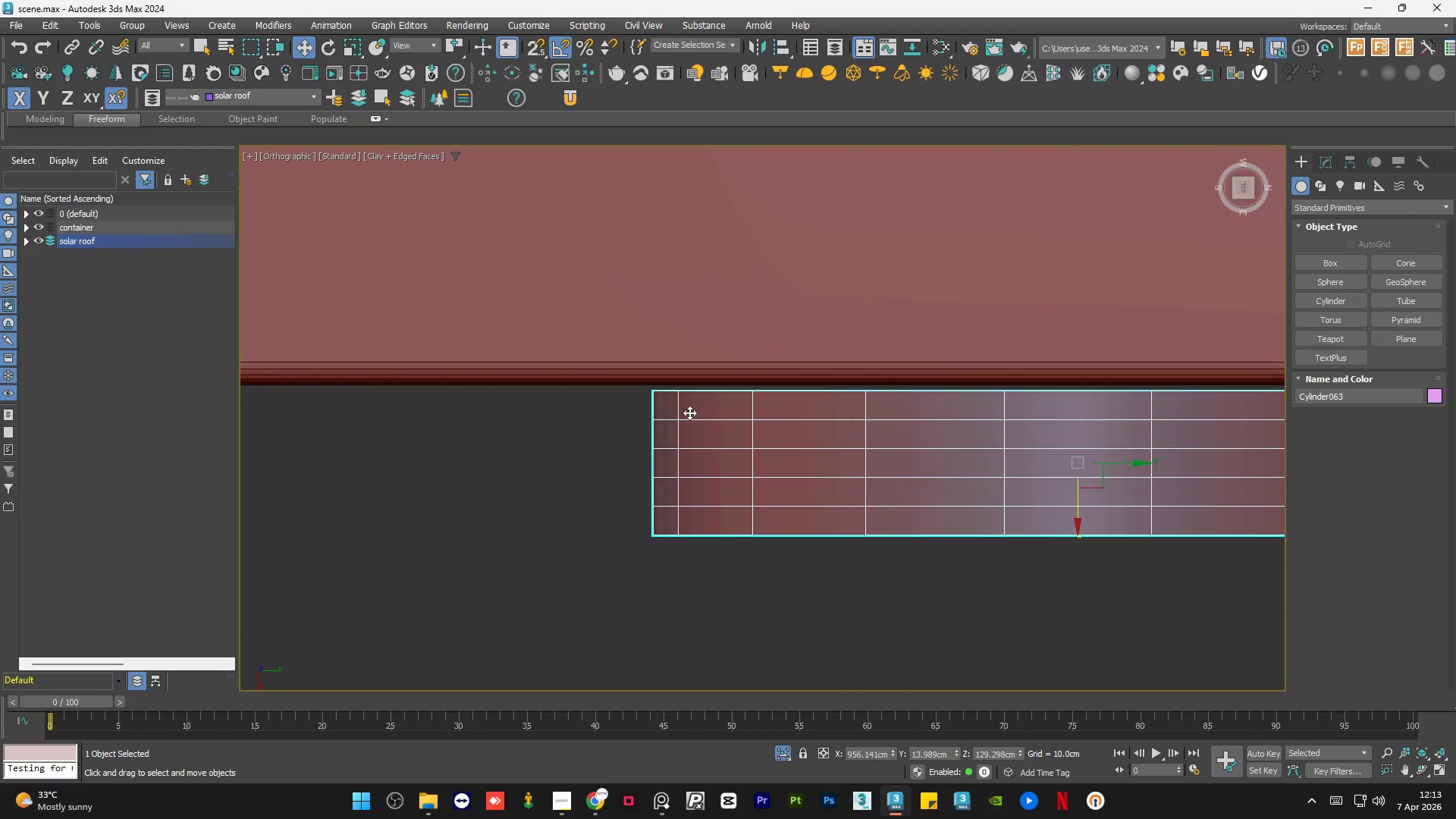 
left_click_drag(start_coordinate=[688, 413], to_coordinate=[702, 407])
 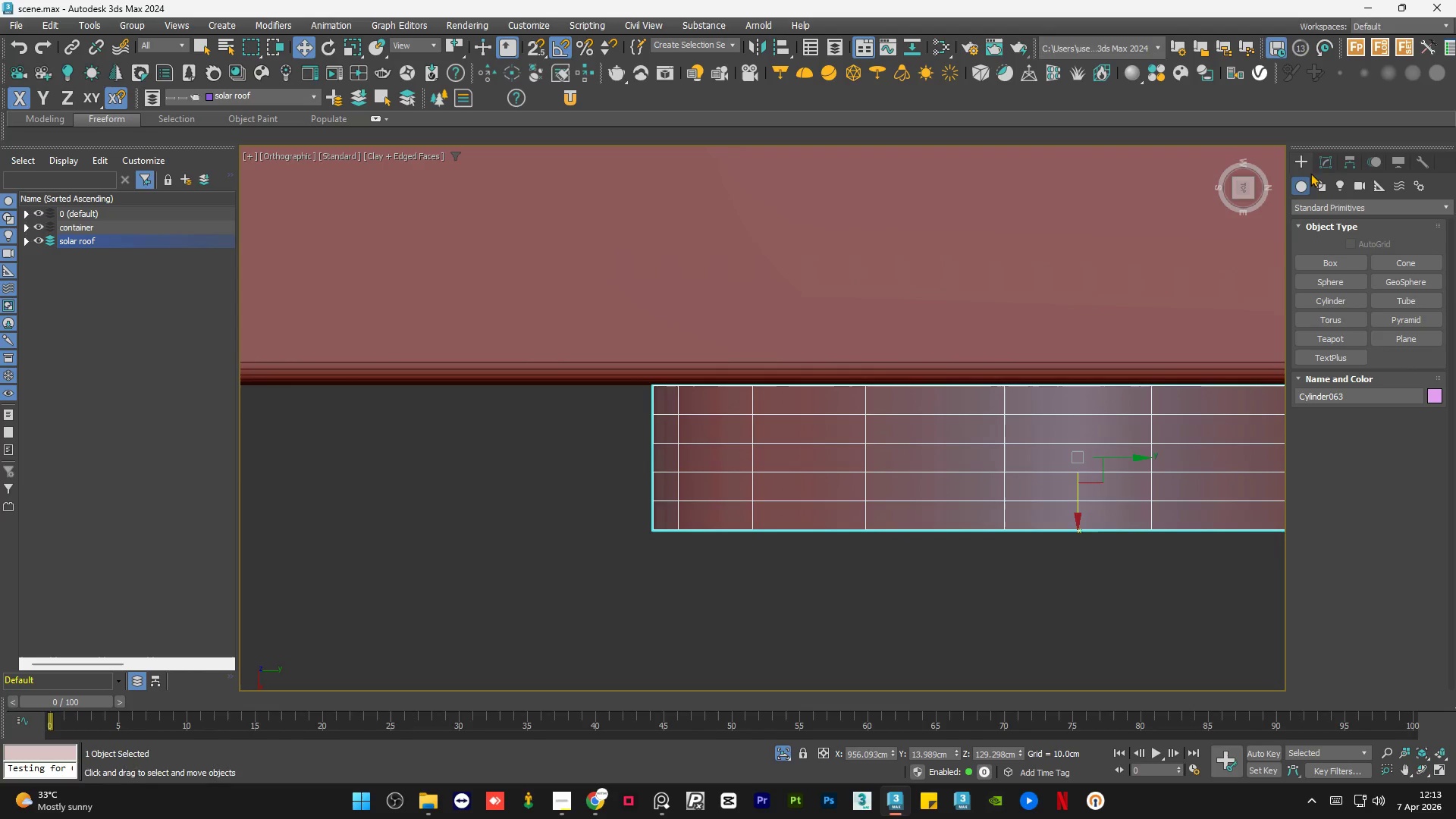 
left_click([1320, 163])
 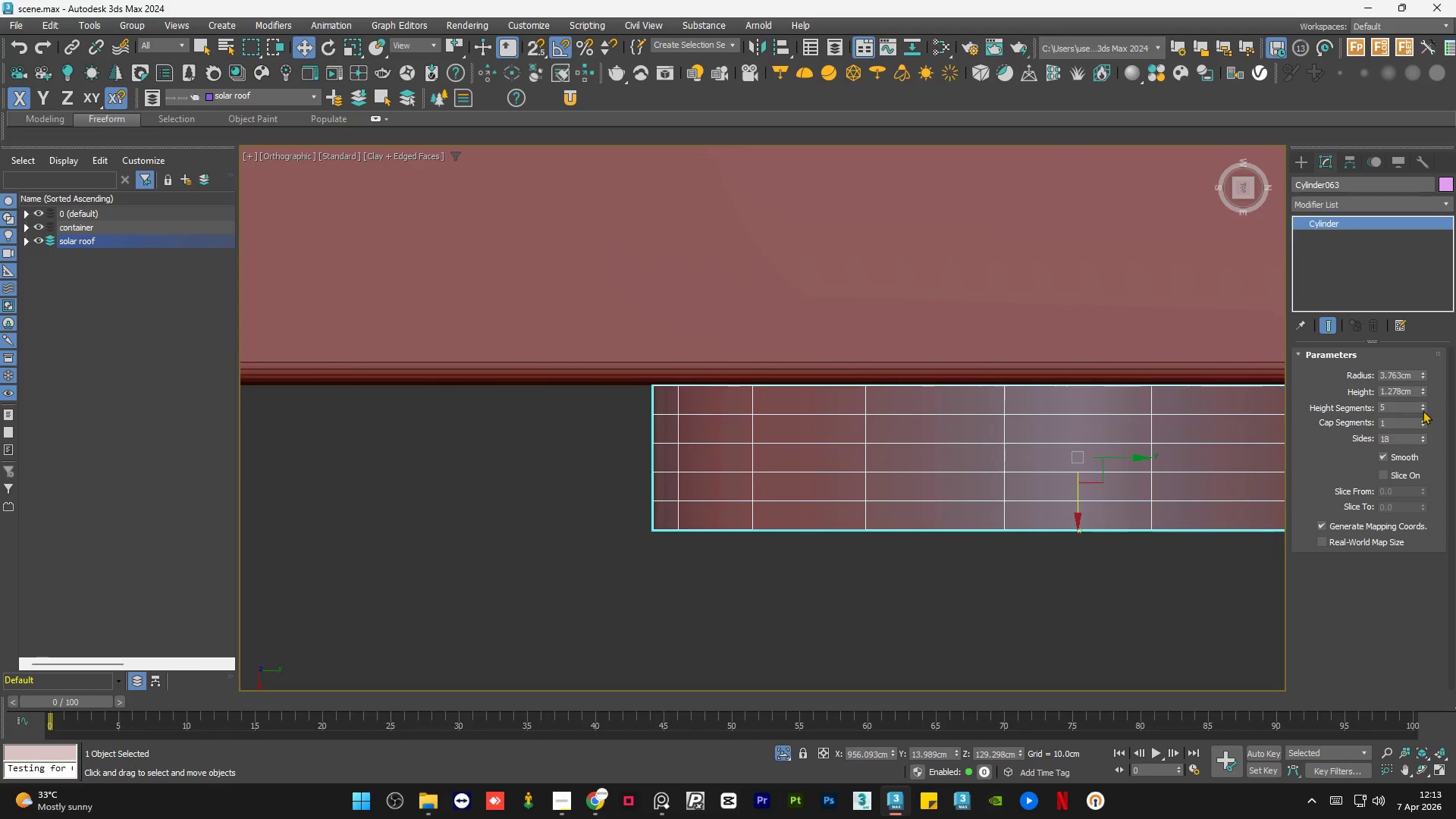 
right_click([1423, 406])
 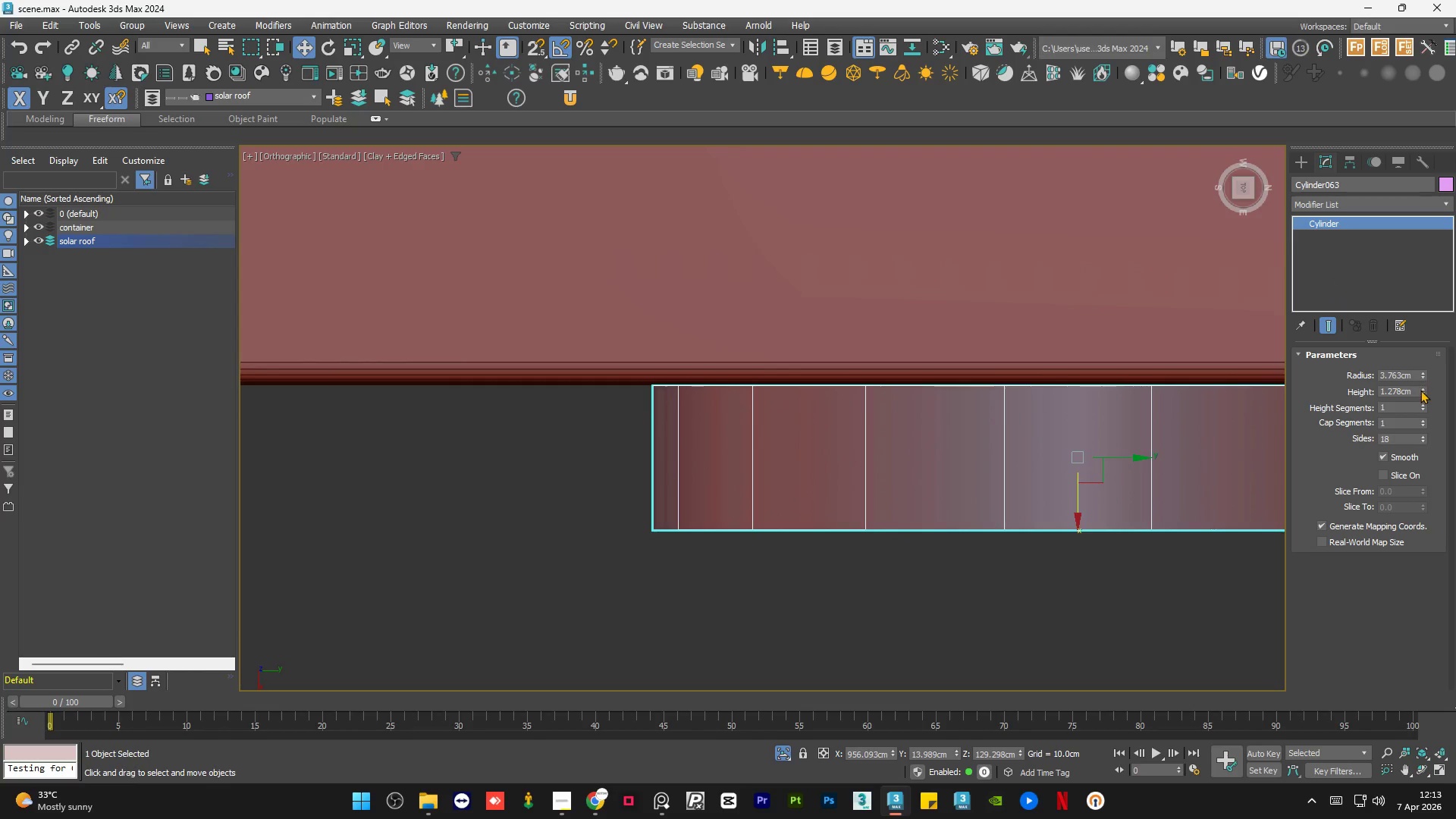 
double_click([1421, 394])
 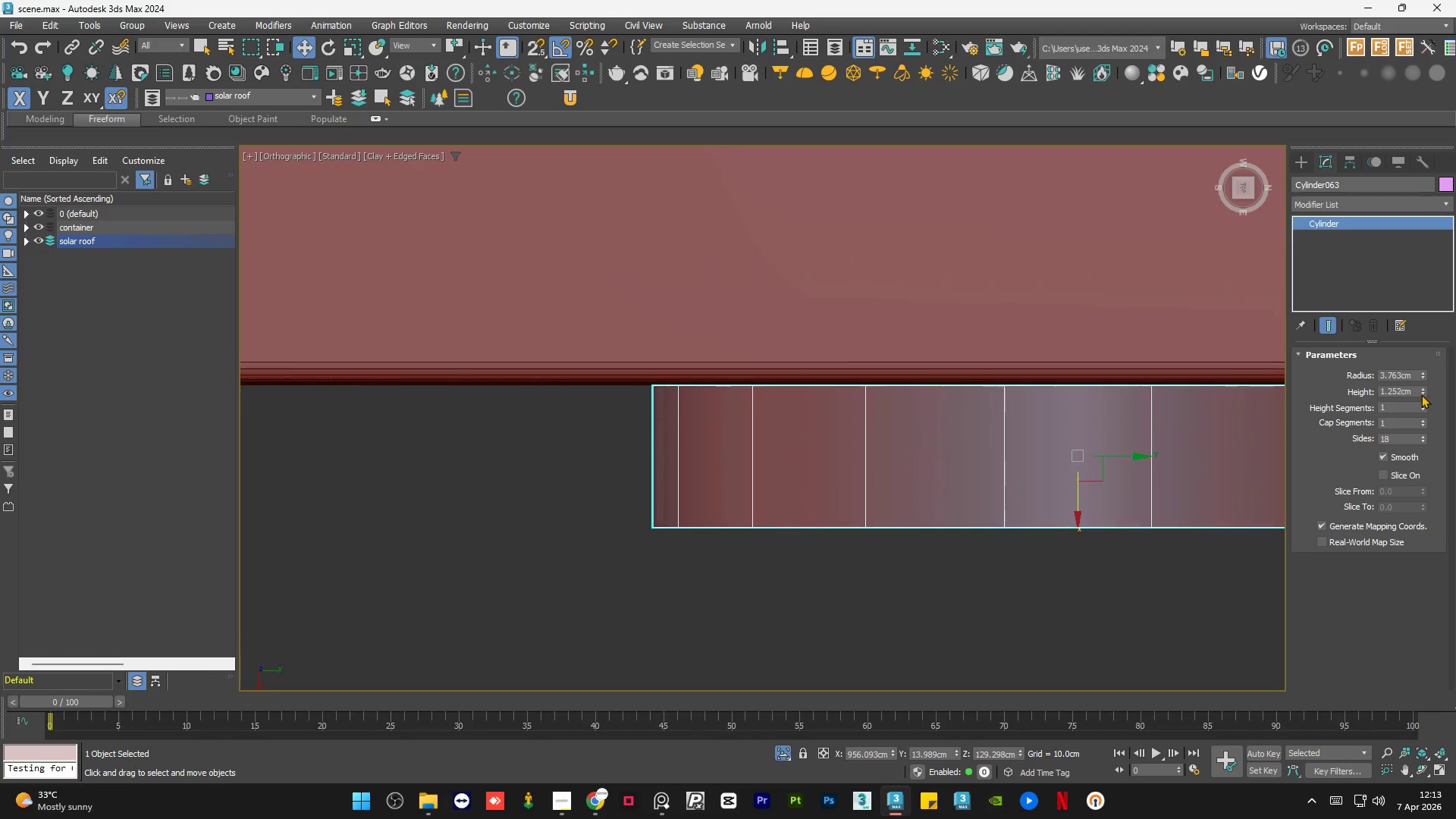 
left_click_drag(start_coordinate=[1421, 394], to_coordinate=[1420, 425])
 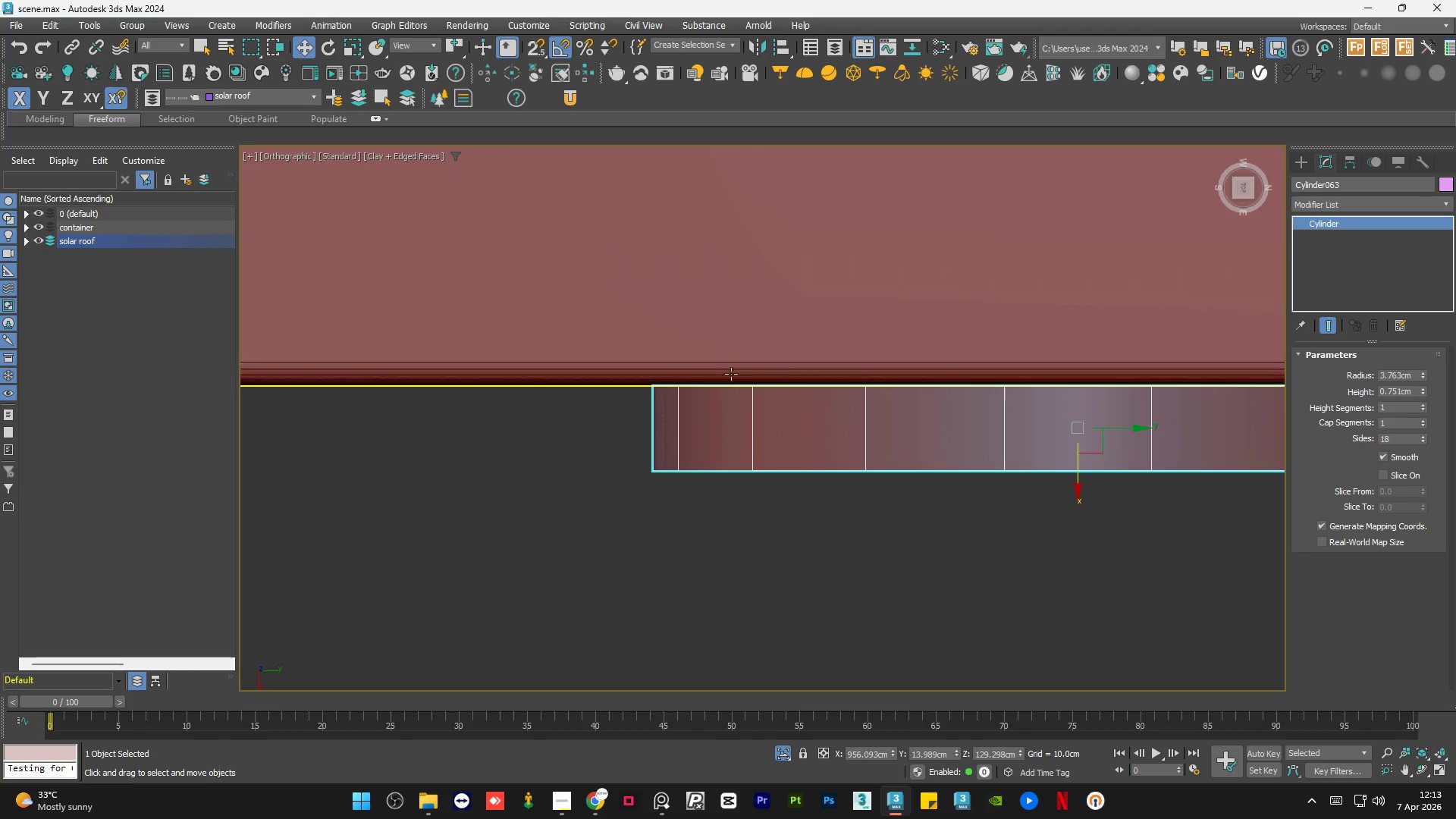 
hold_key(key=AltLeft, duration=1.19)
 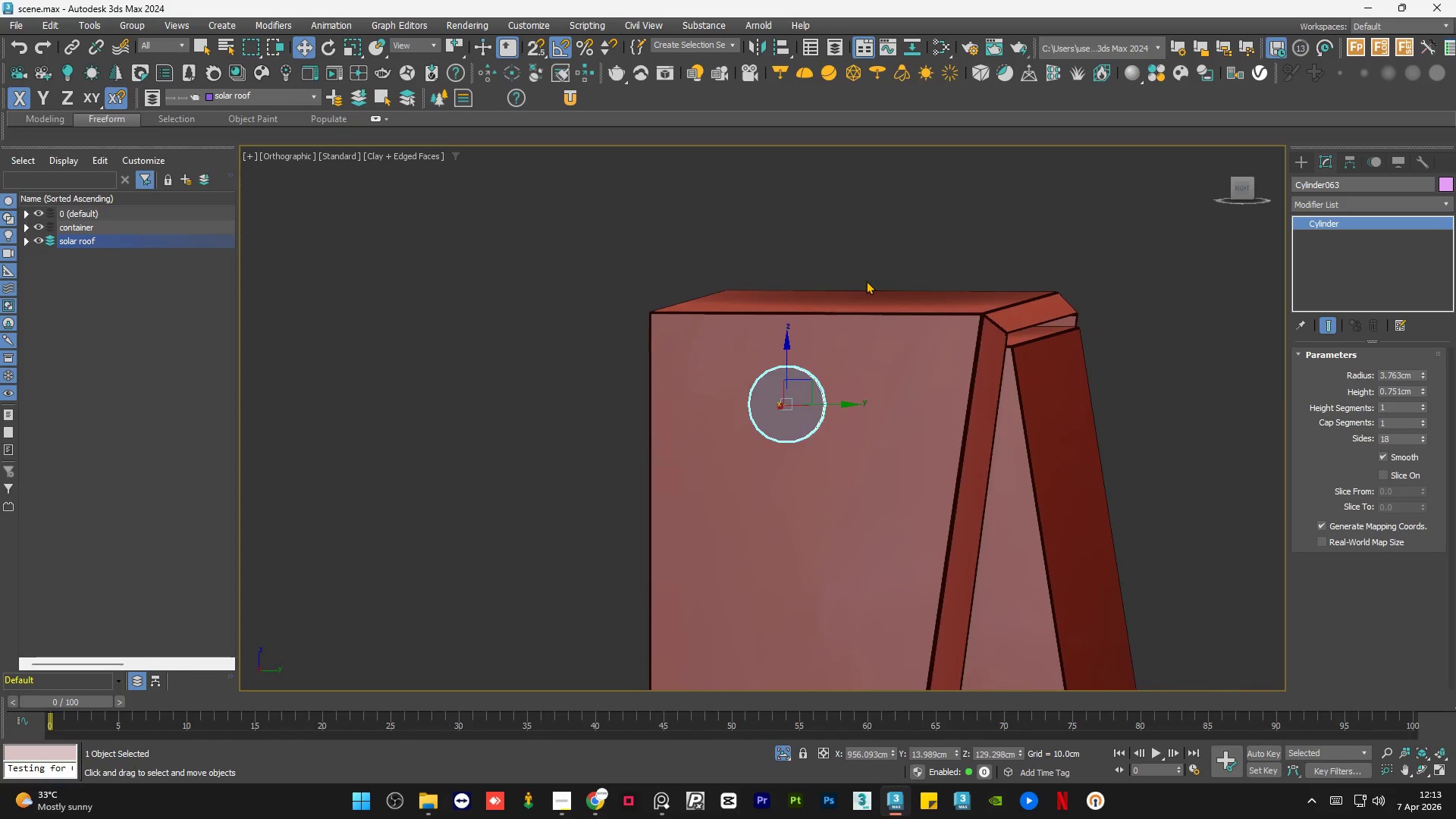 
scroll: coordinate [866, 281], scroll_direction: down, amount: 8.0
 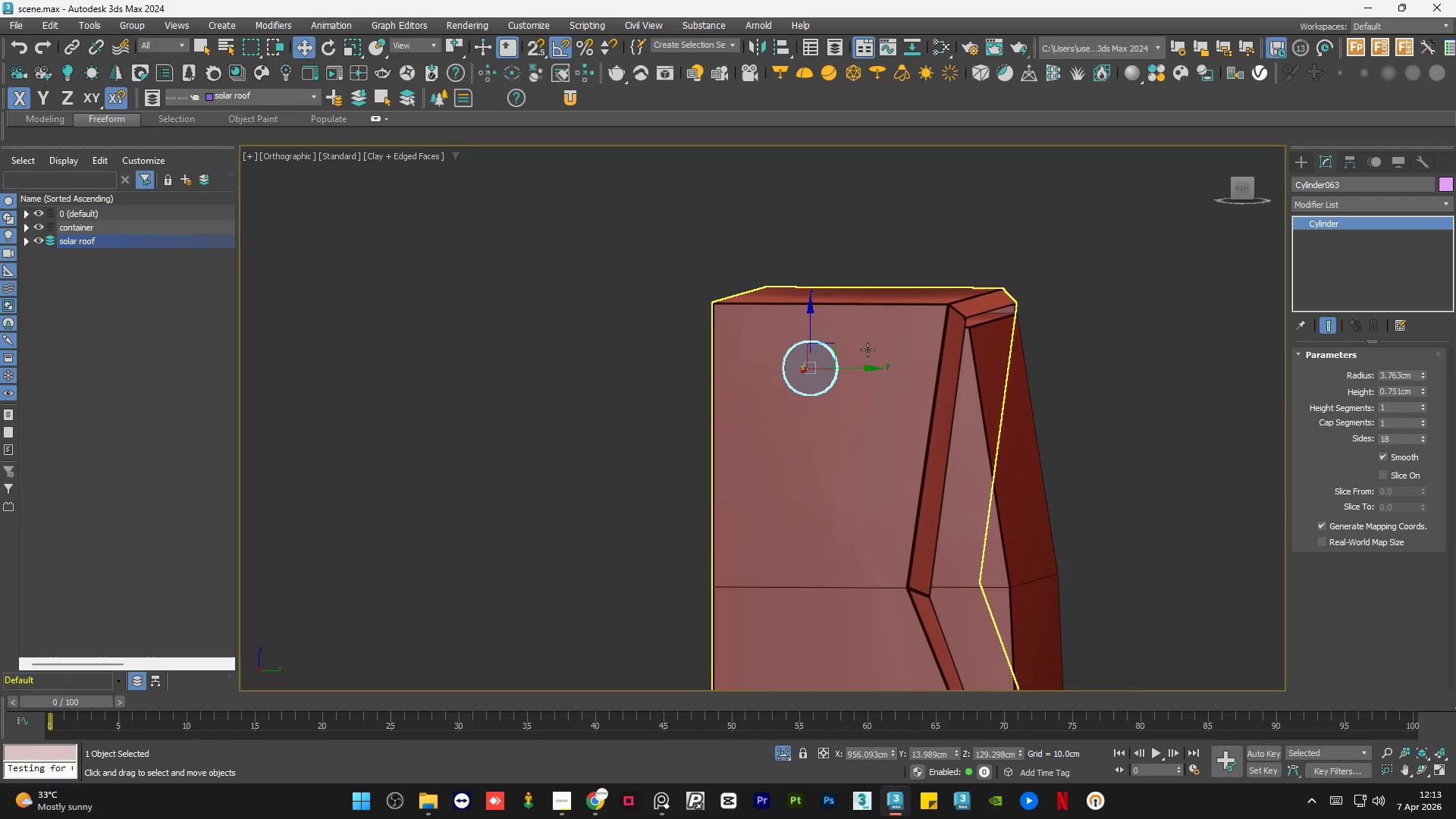 
scroll: coordinate [807, 352], scroll_direction: up, amount: 6.0
 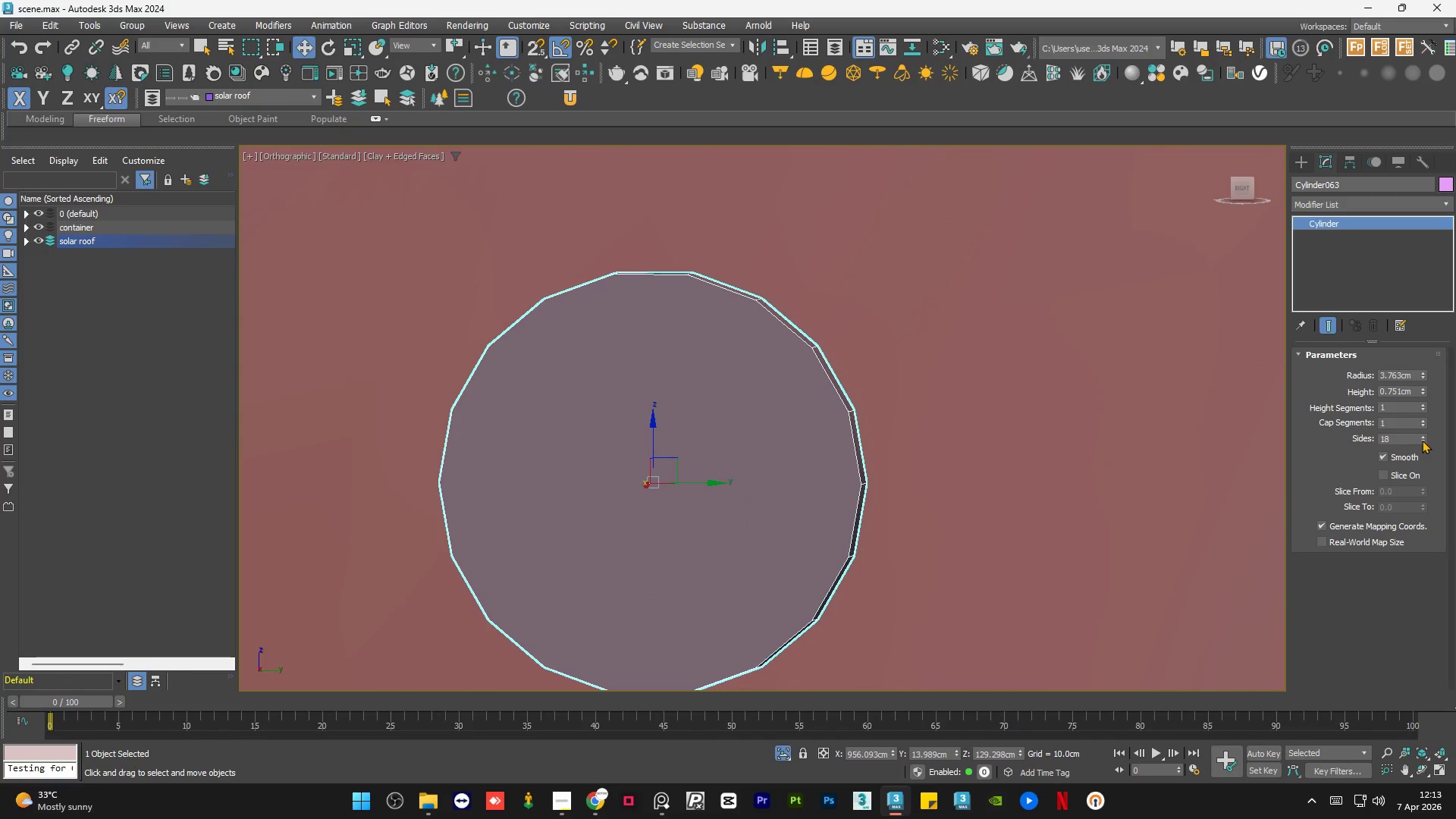 
left_click_drag(start_coordinate=[1423, 438], to_coordinate=[1426, 375])
 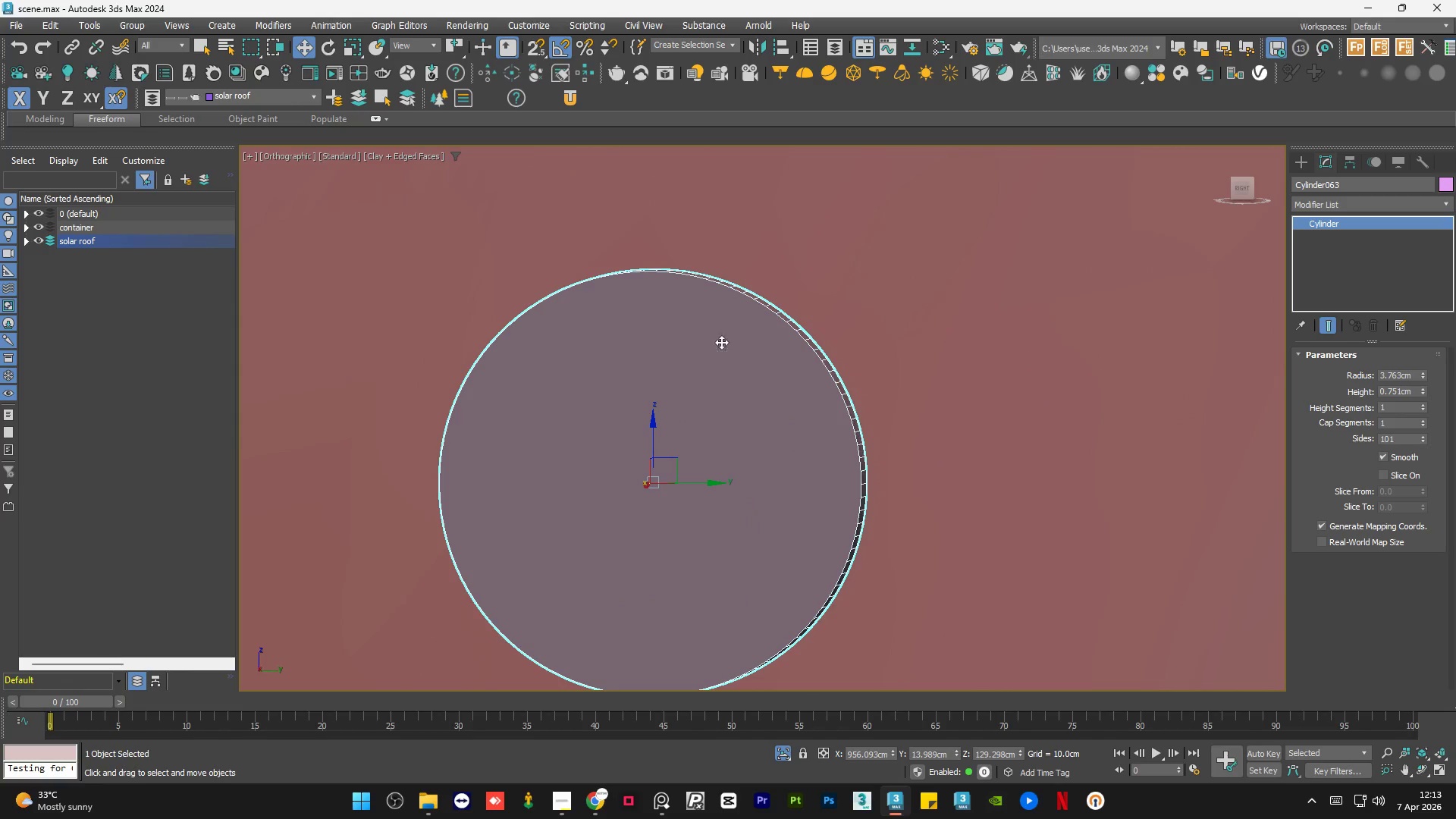 
scroll: coordinate [671, 349], scroll_direction: down, amount: 5.0
 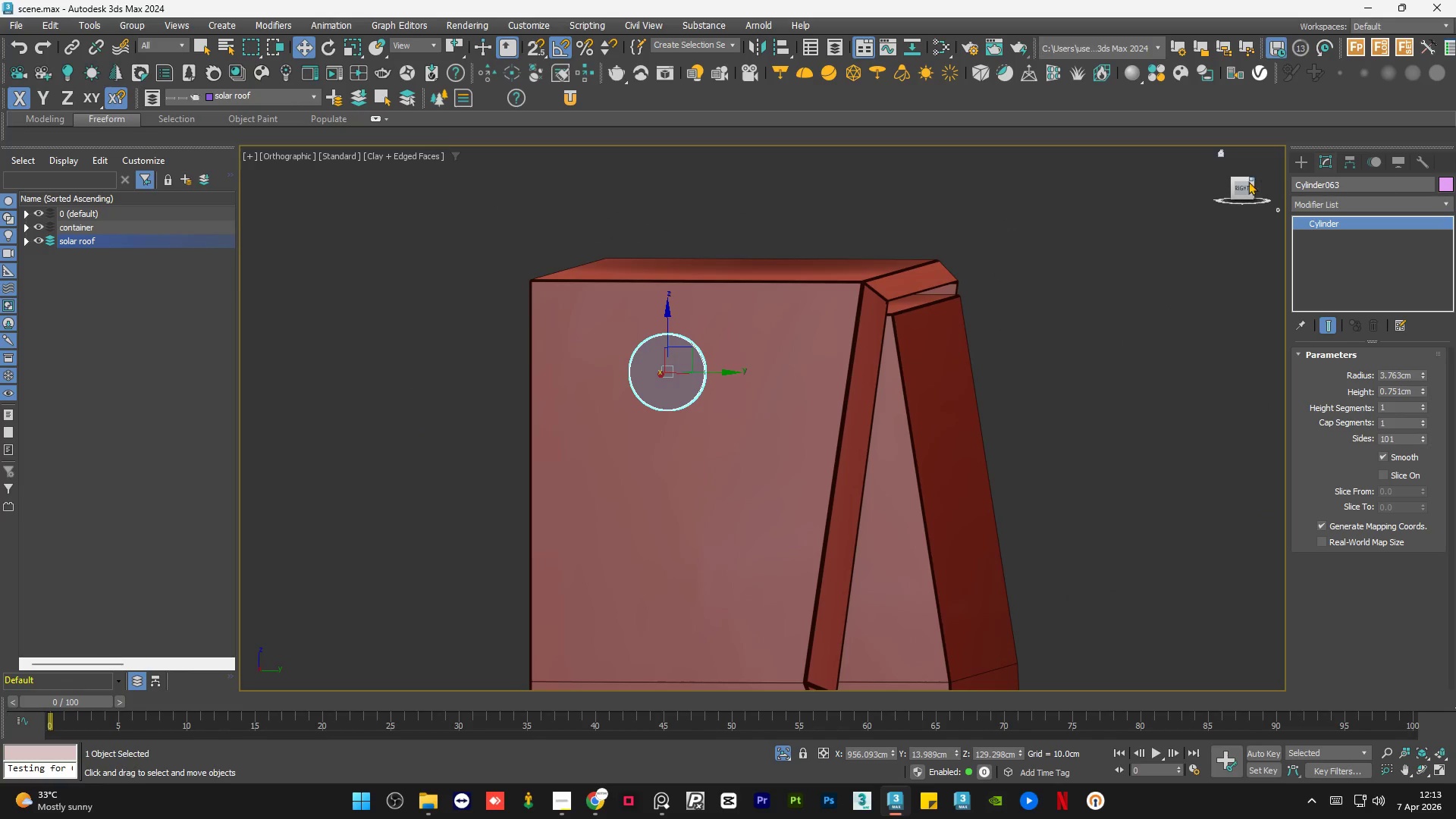 
left_click([1245, 187])
 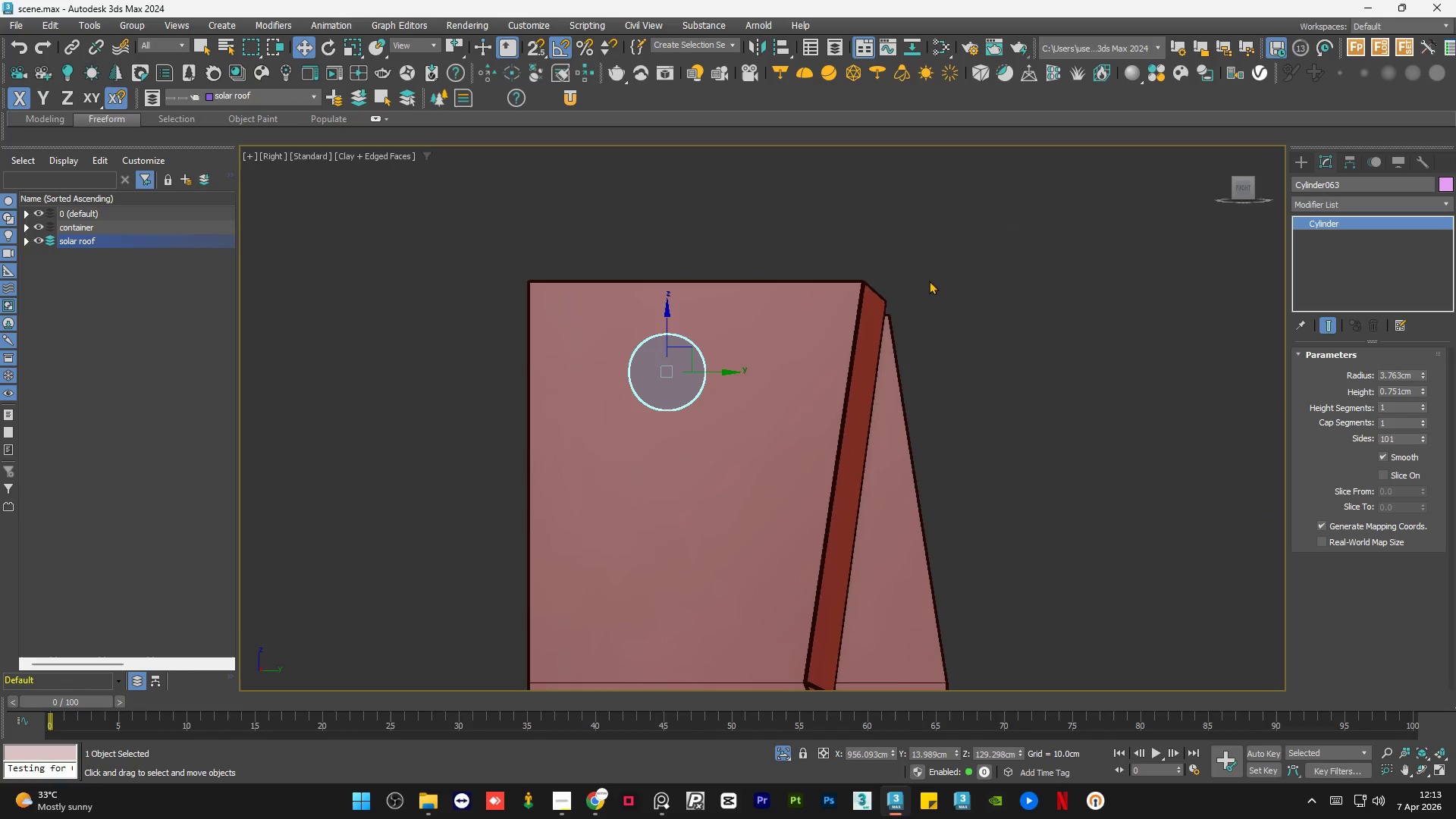 
scroll: coordinate [721, 295], scroll_direction: down, amount: 1.0
 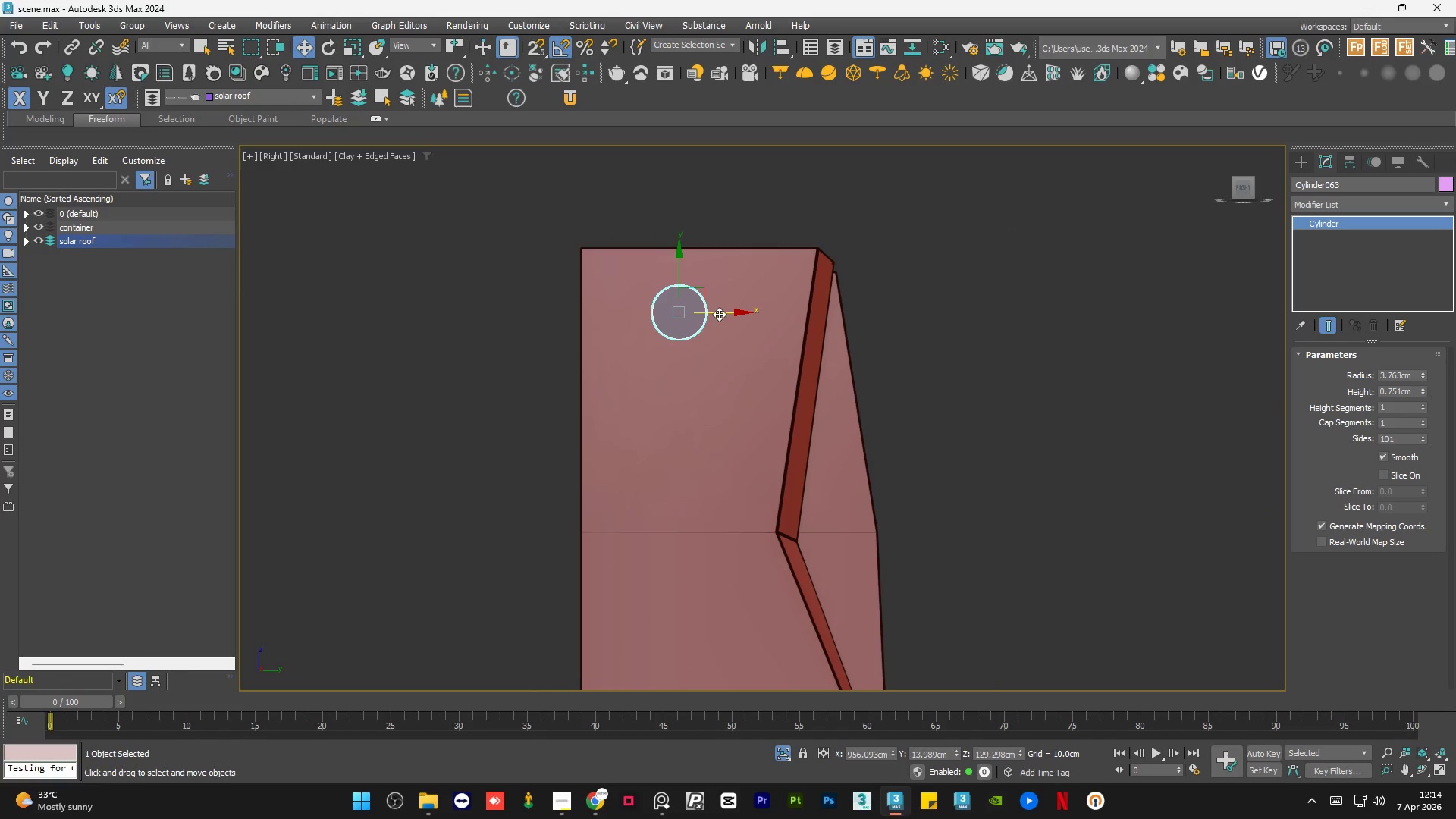 
left_click_drag(start_coordinate=[719, 314], to_coordinate=[730, 314])
 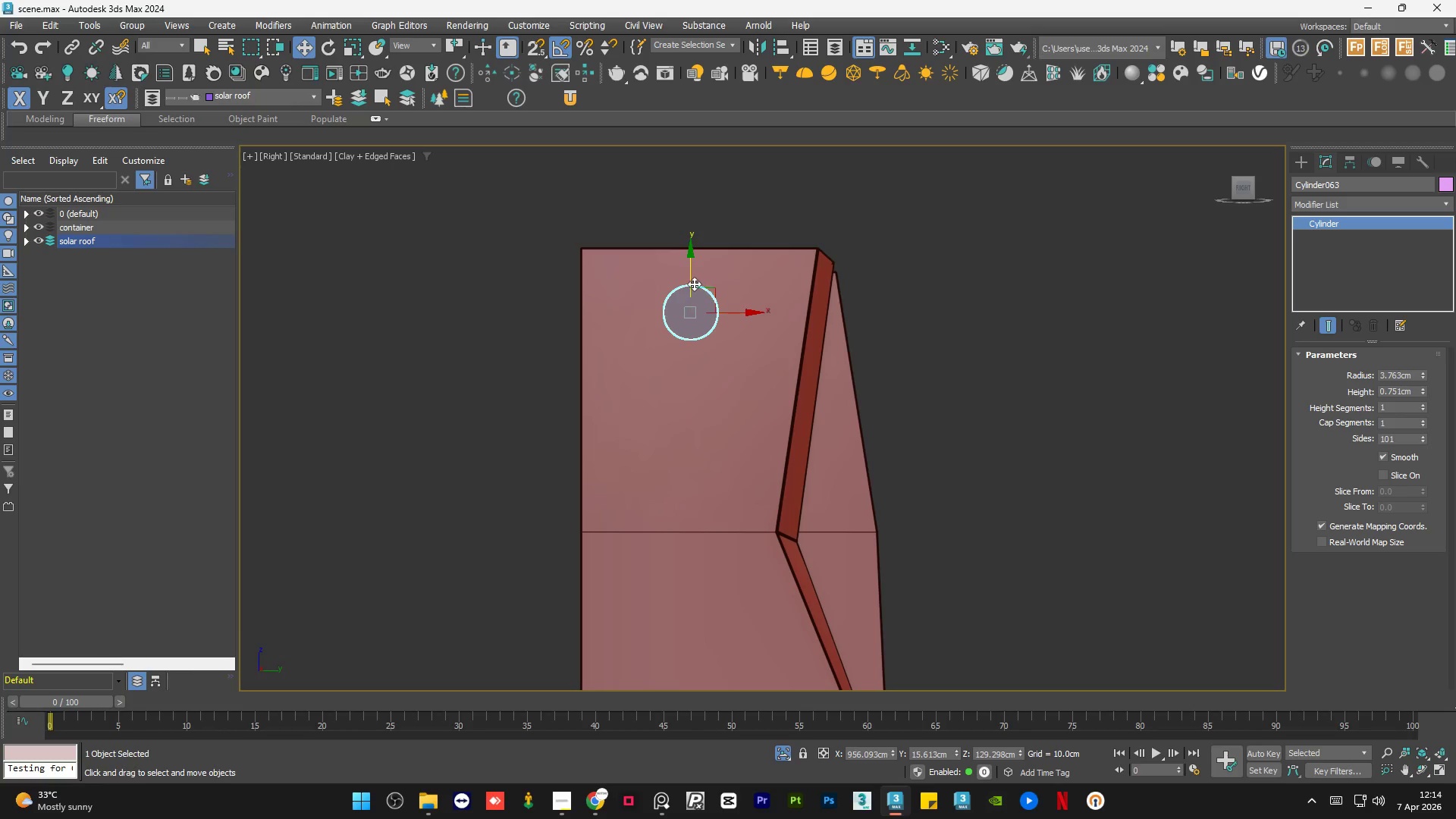 
hold_key(key=AltLeft, duration=1.5)
 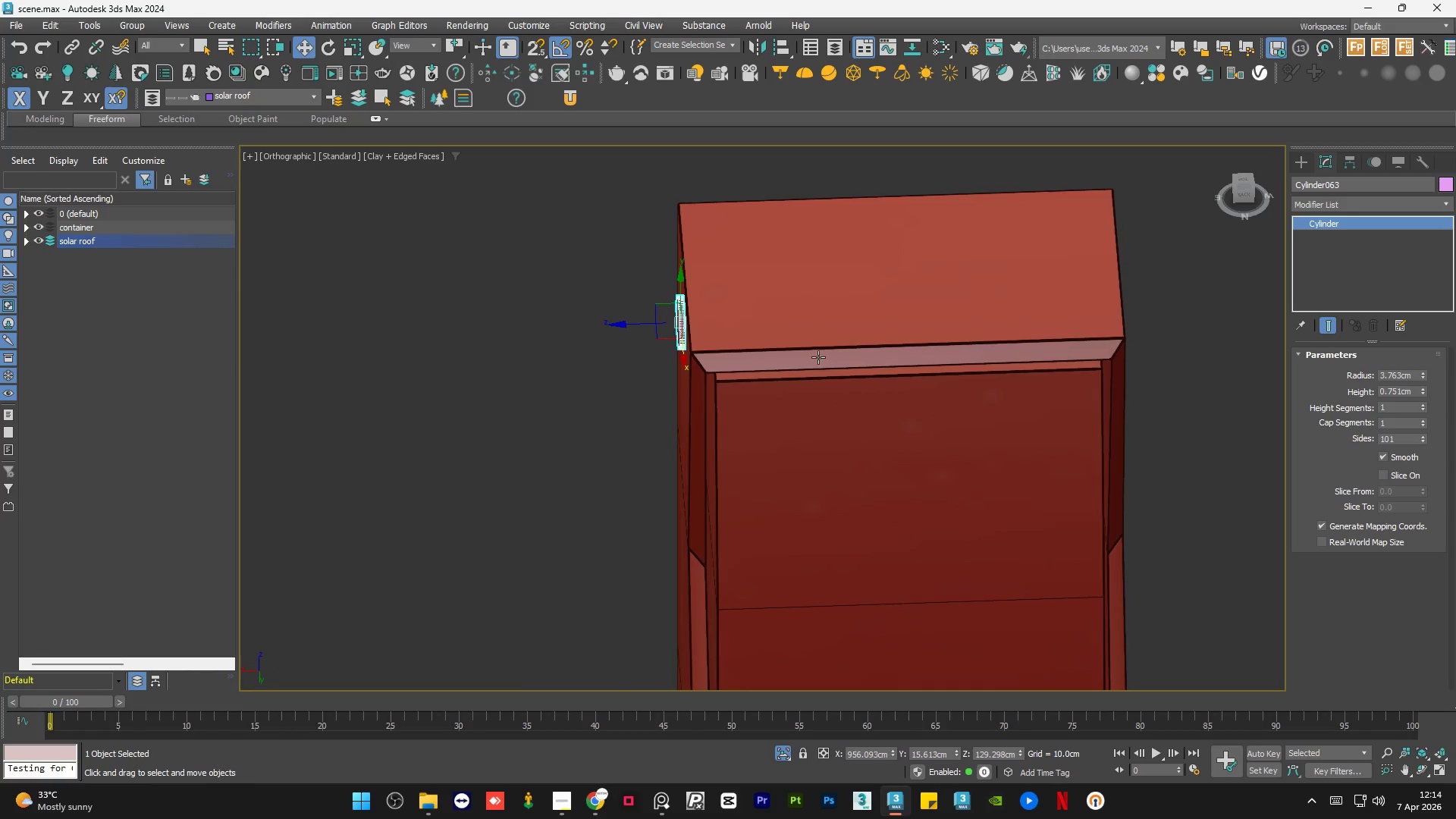 
scroll: coordinate [676, 301], scroll_direction: none, amount: 0.0
 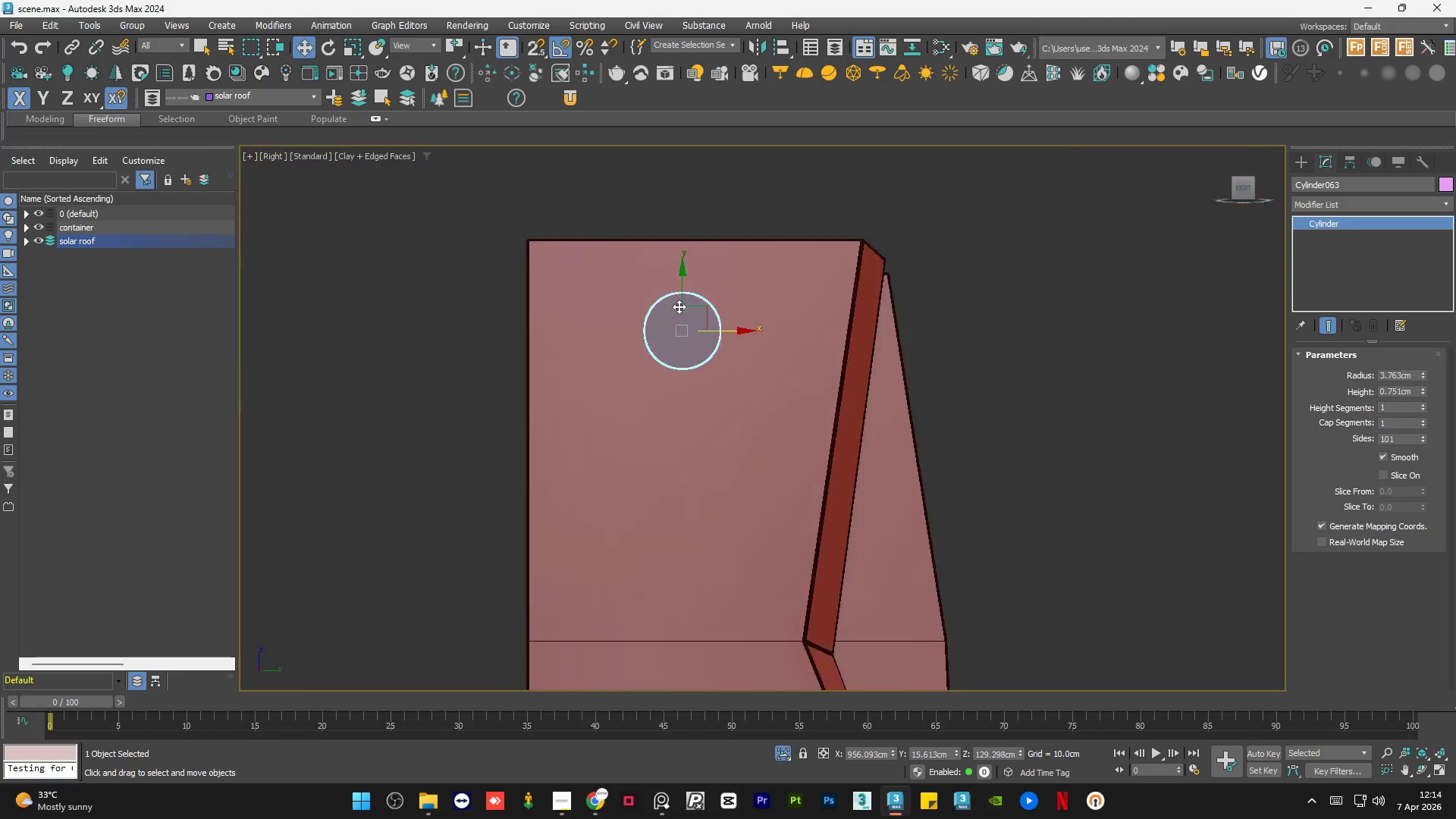 
hold_key(key=AltLeft, duration=0.36)
 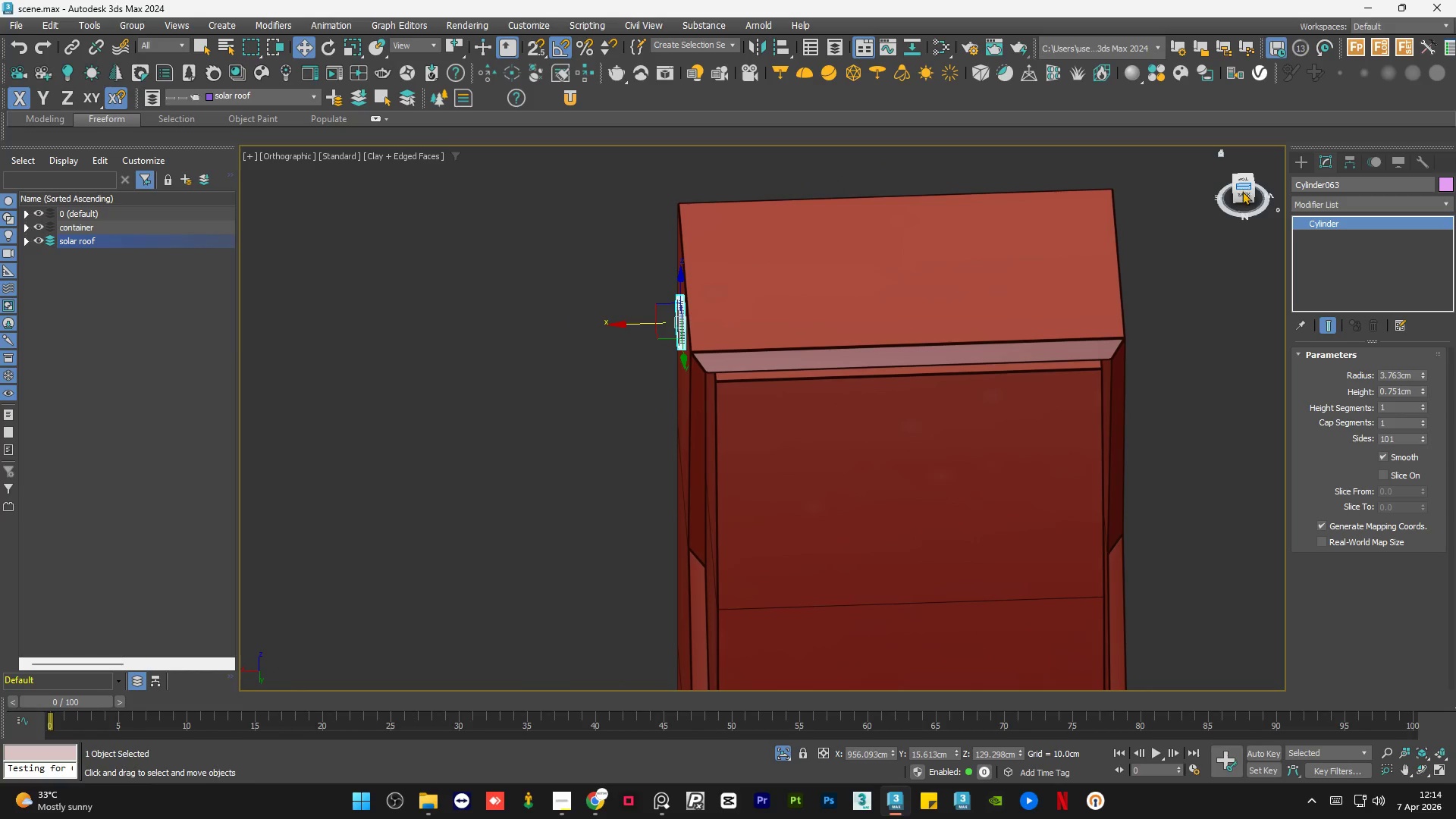 
left_click([1241, 195])
 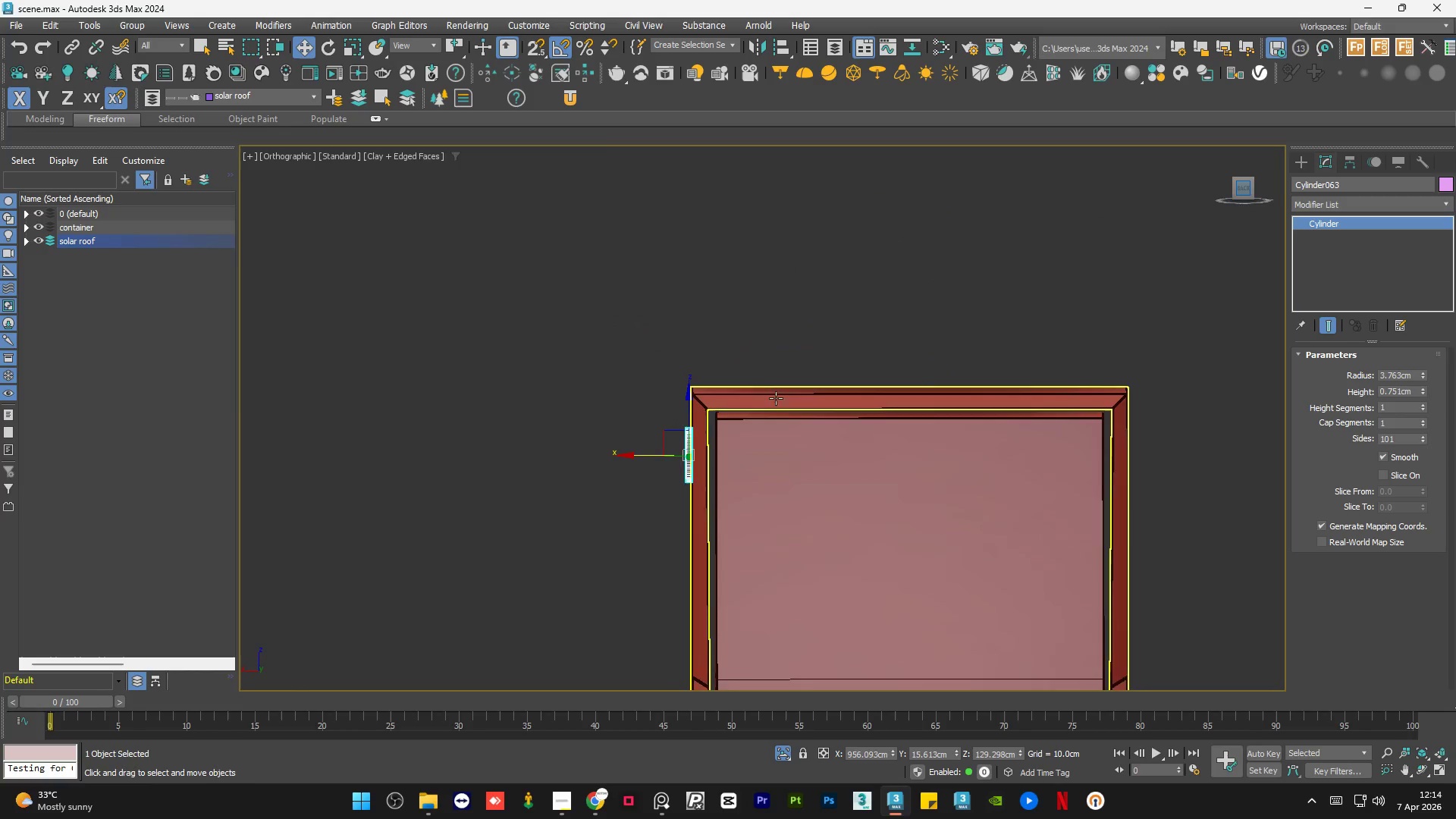 
scroll: coordinate [736, 334], scroll_direction: up, amount: 6.0
 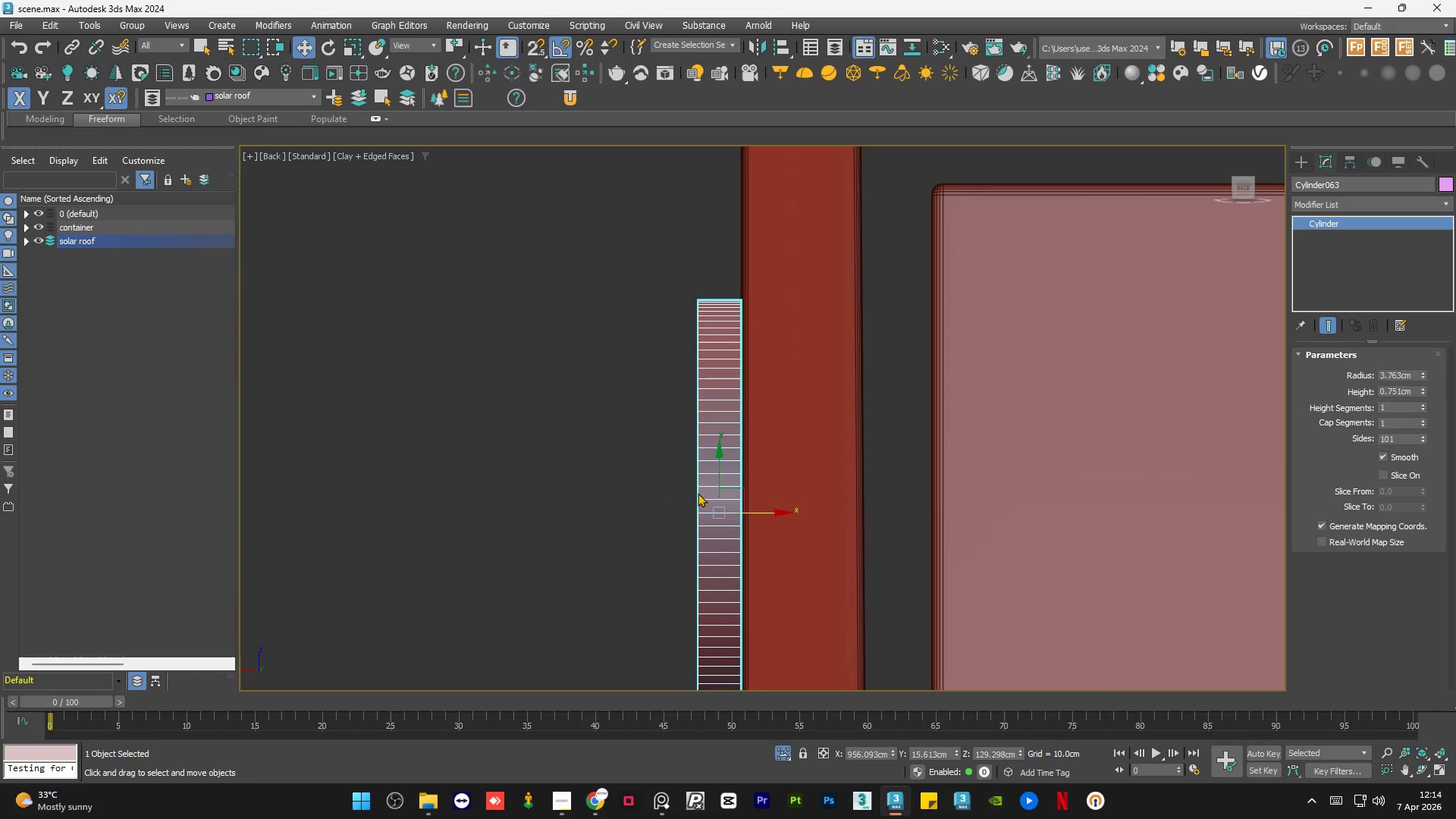 
hold_key(key=AltLeft, duration=0.7)
 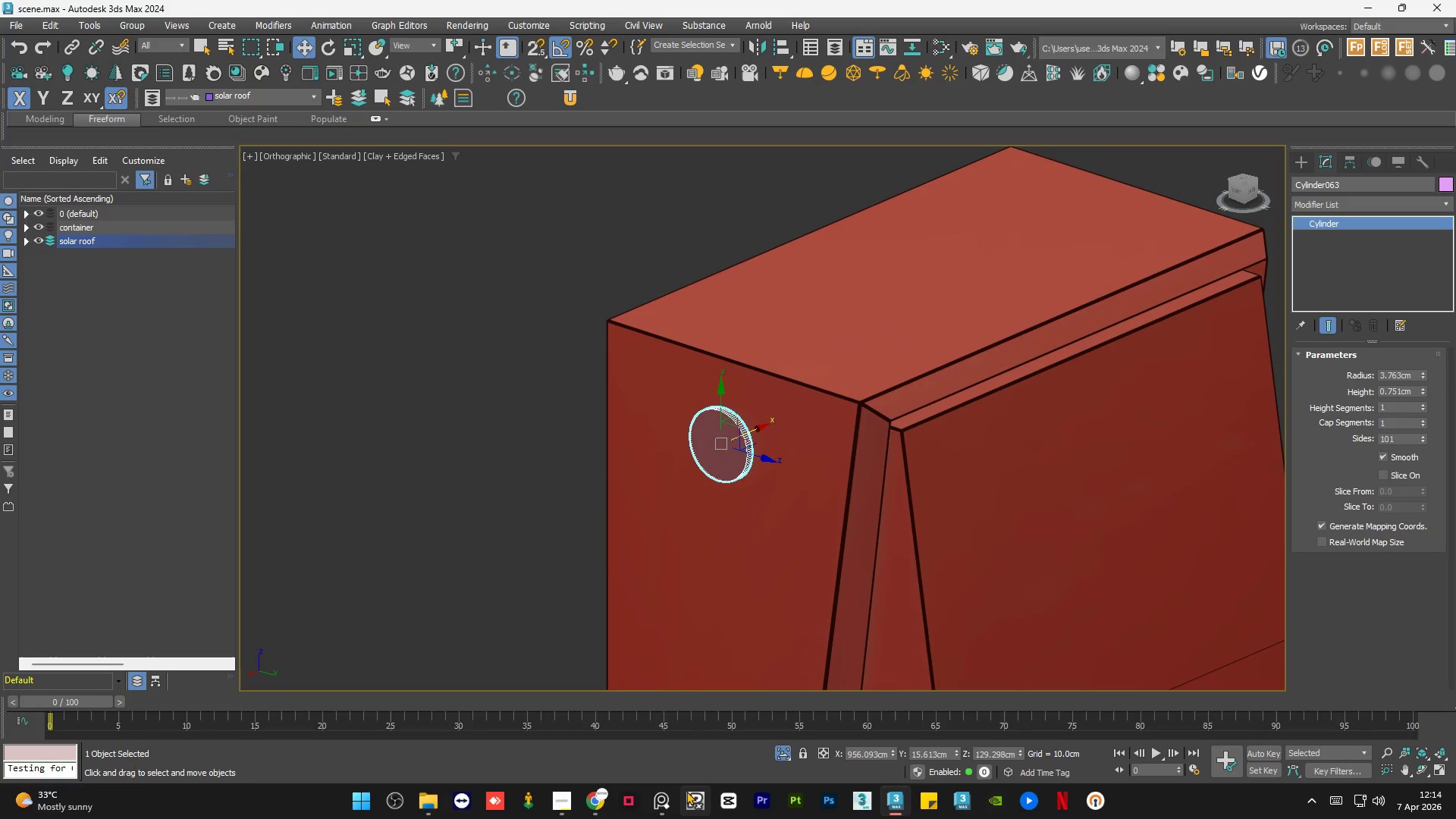 
scroll: coordinate [661, 318], scroll_direction: down, amount: 9.0
 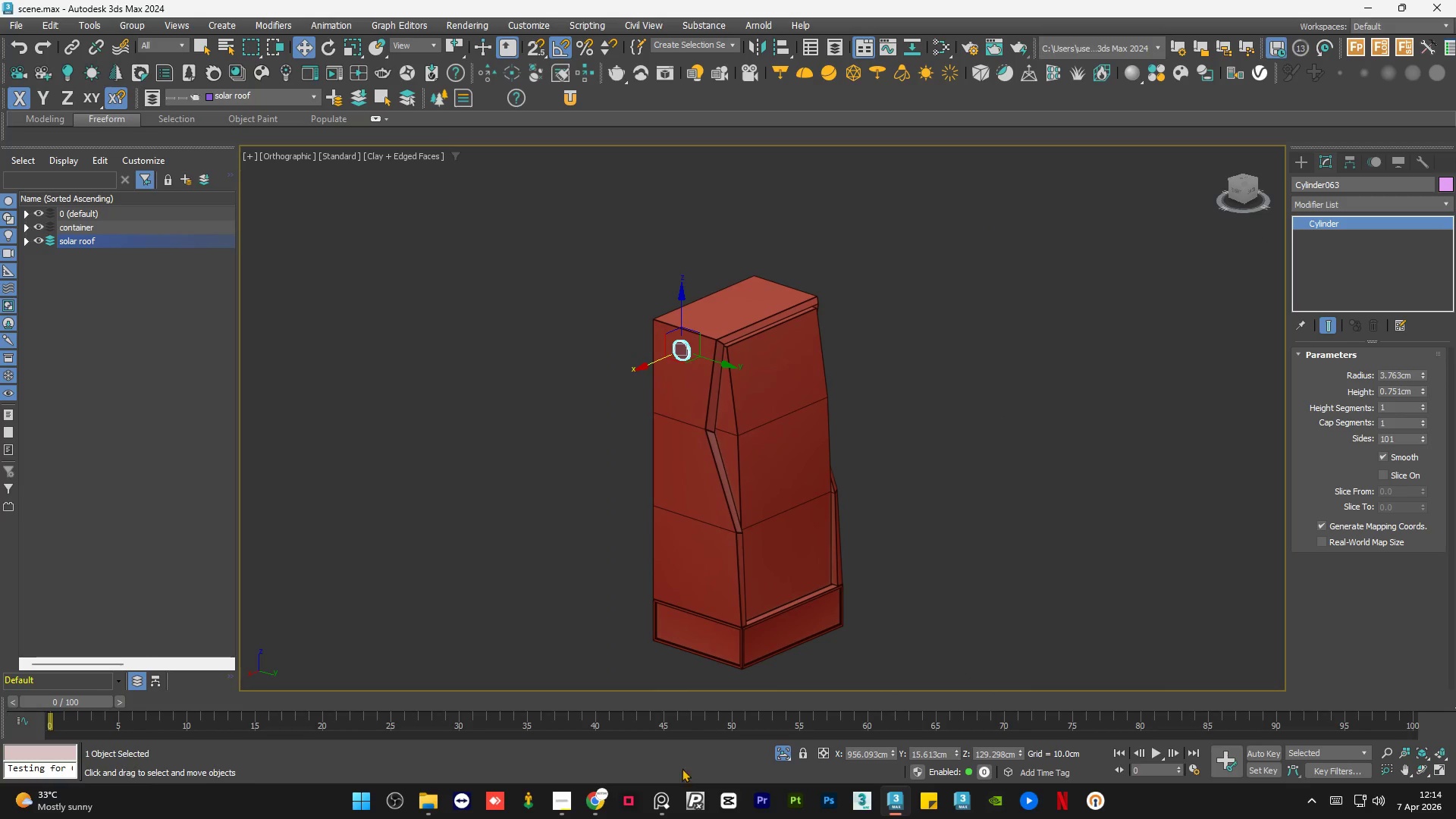 
left_click([594, 807])
 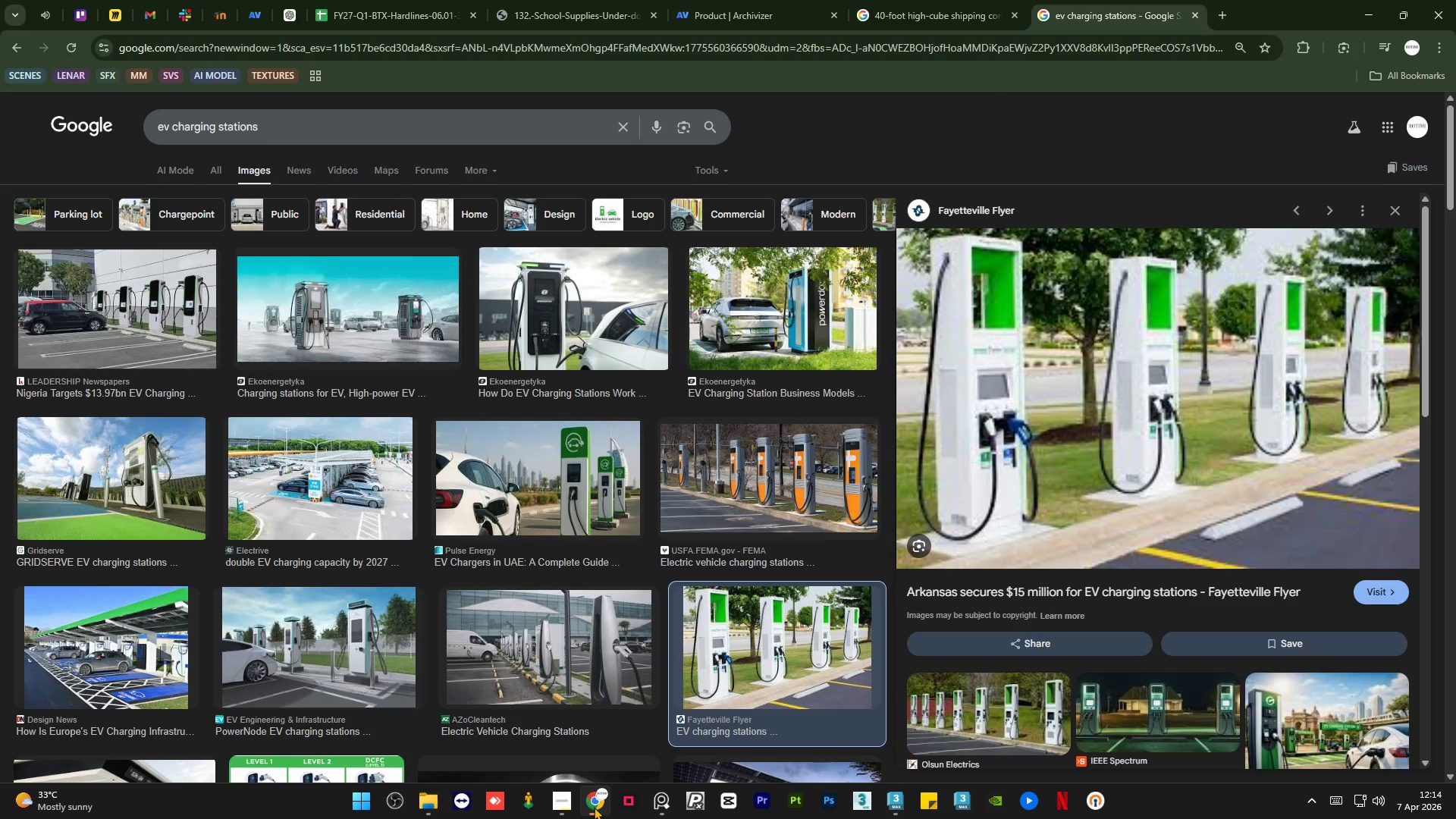 
wait(7.47)
 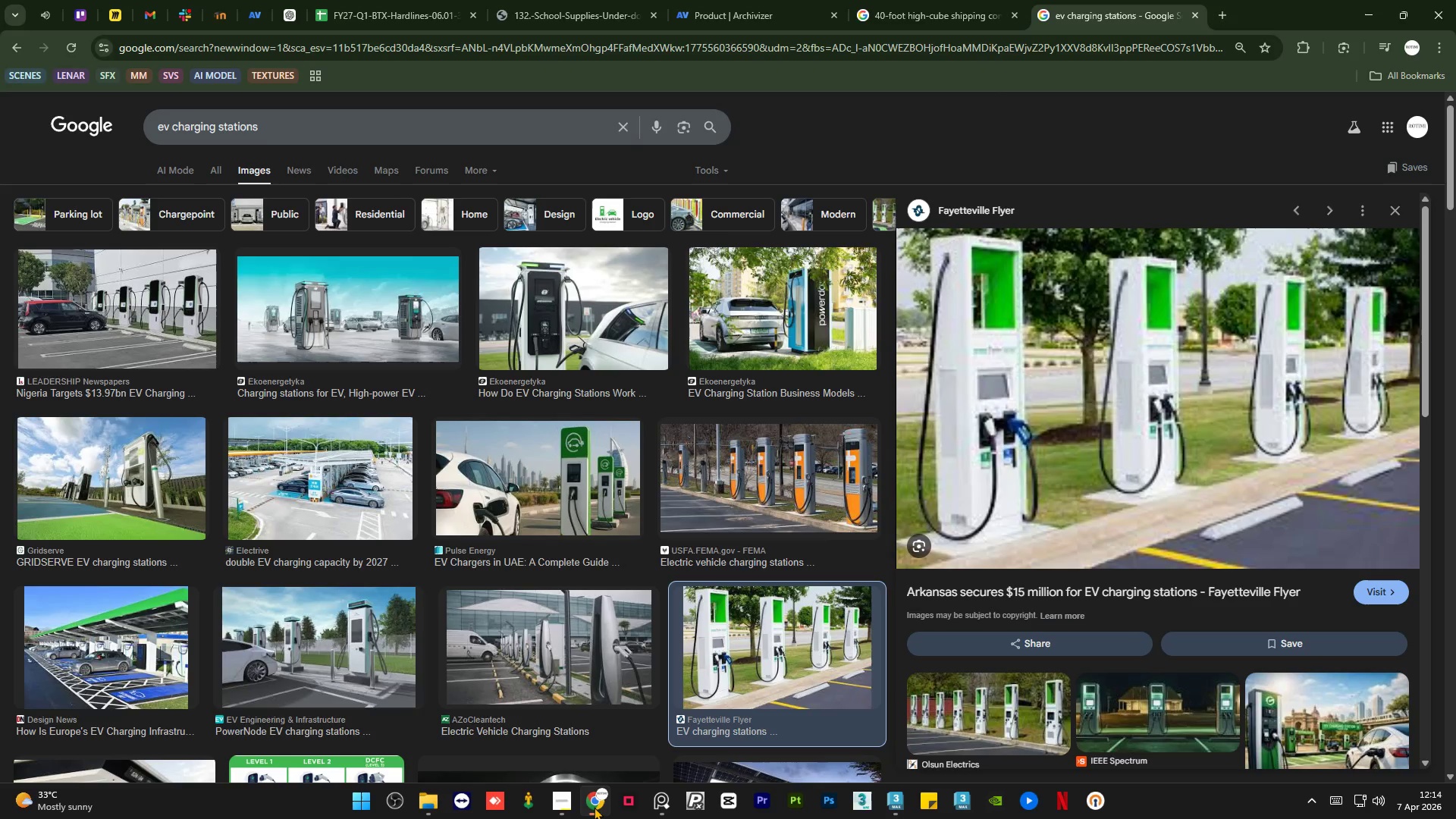 
key(NumpadMultiply)
 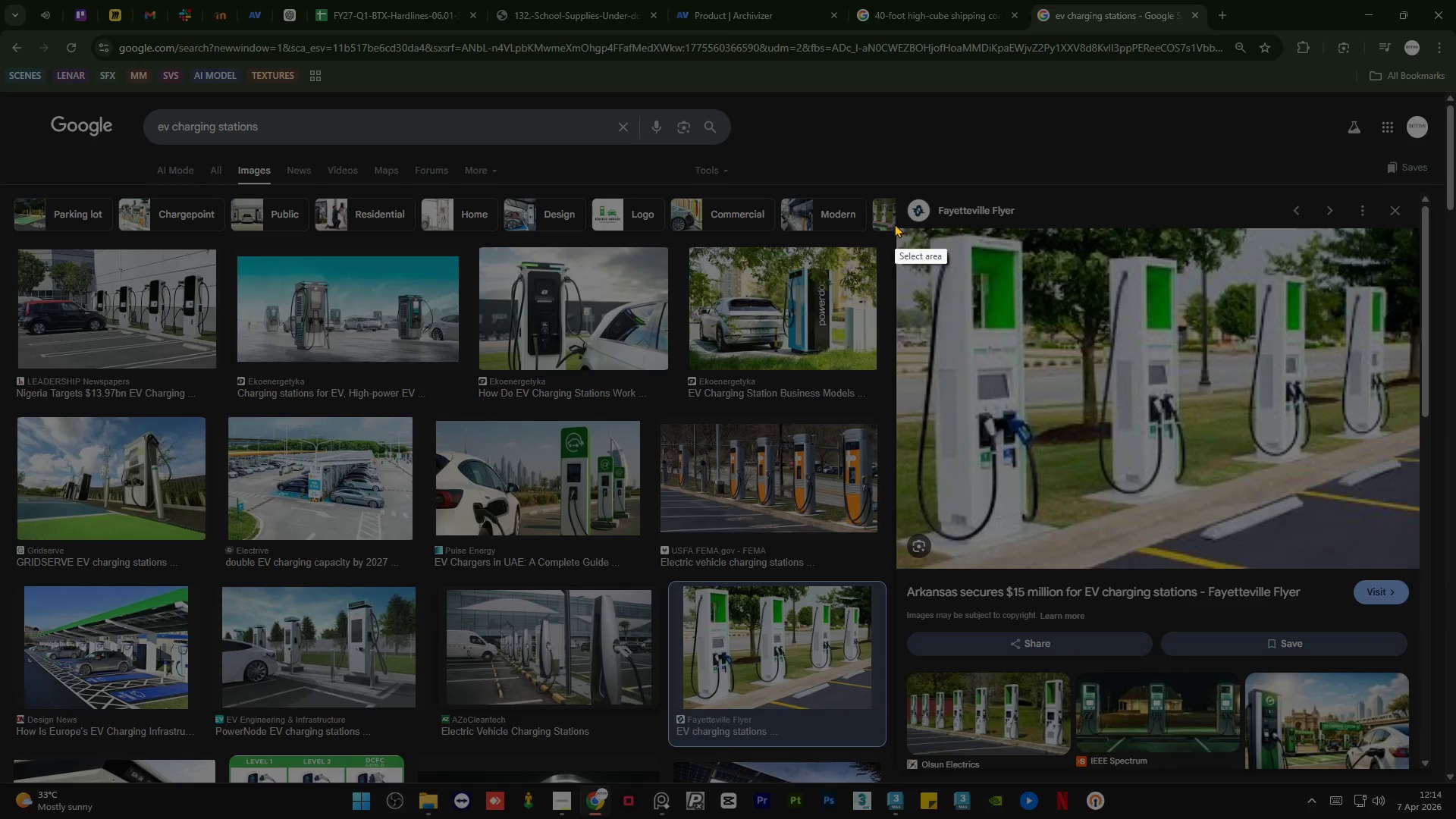 
left_click_drag(start_coordinate=[894, 224], to_coordinate=[1091, 572])
 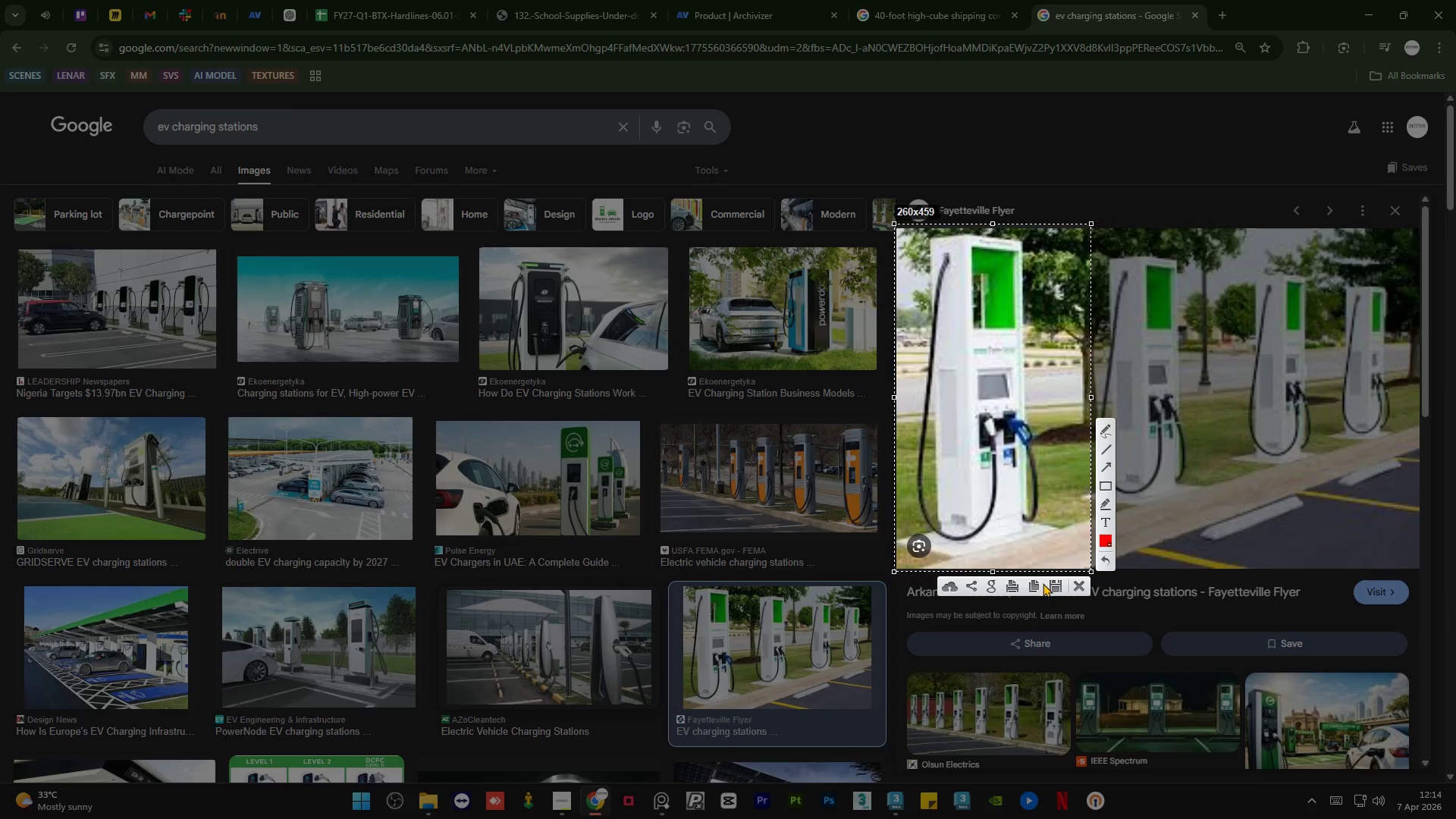 
left_click([1037, 585])
 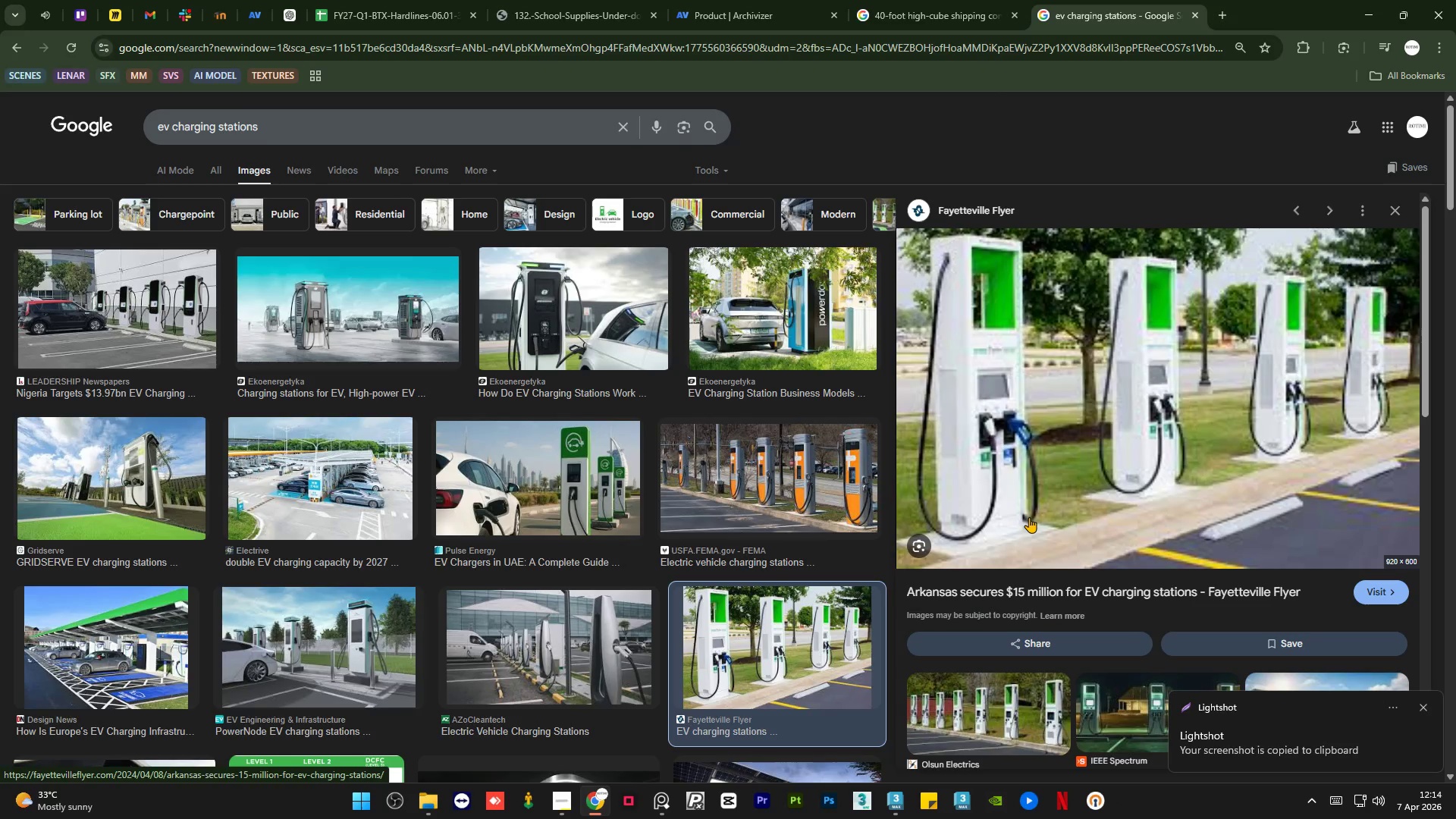 
scroll: coordinate [1031, 509], scroll_direction: down, amount: 2.0
 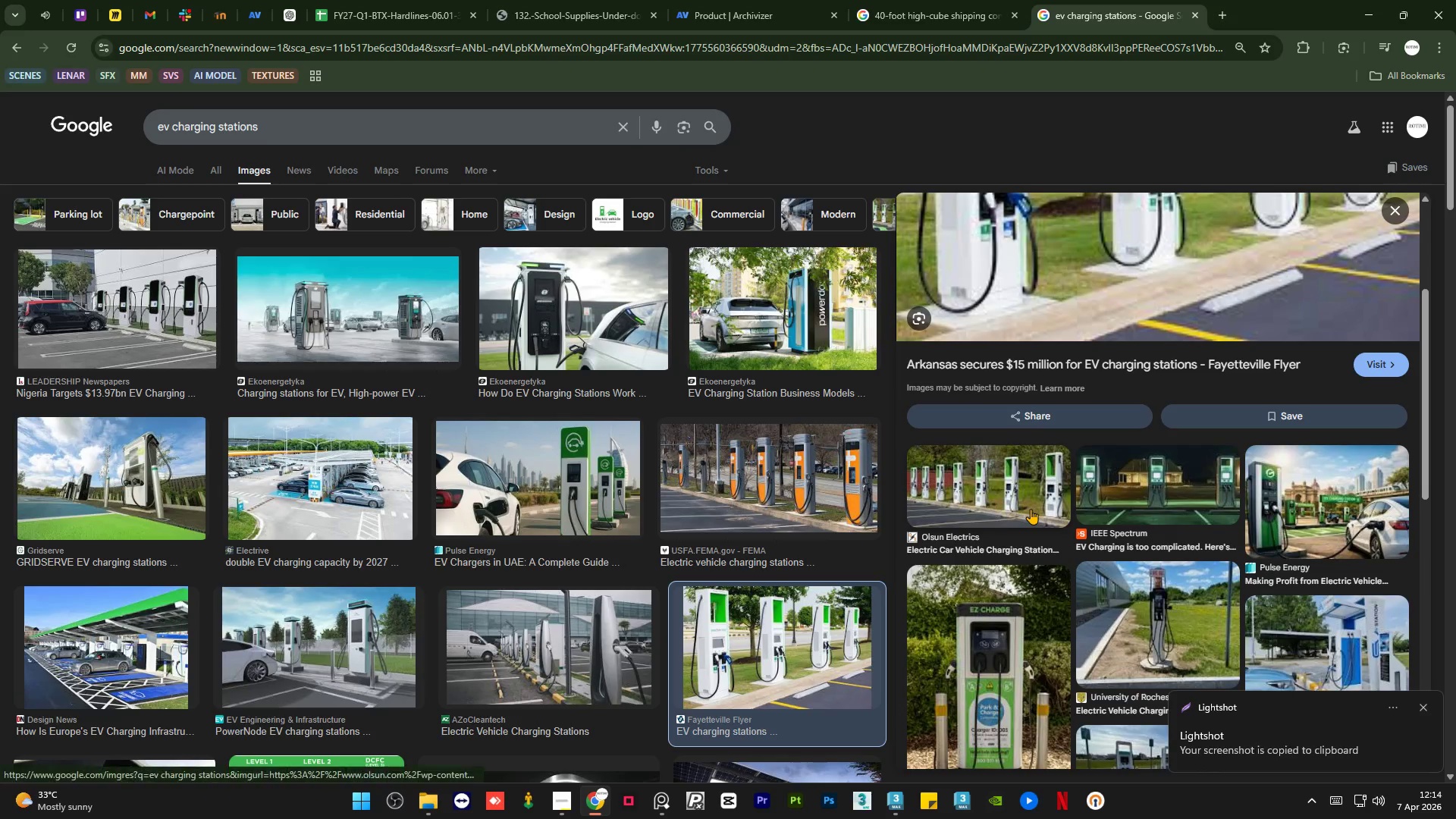 
scroll: coordinate [1031, 509], scroll_direction: up, amount: 4.0
 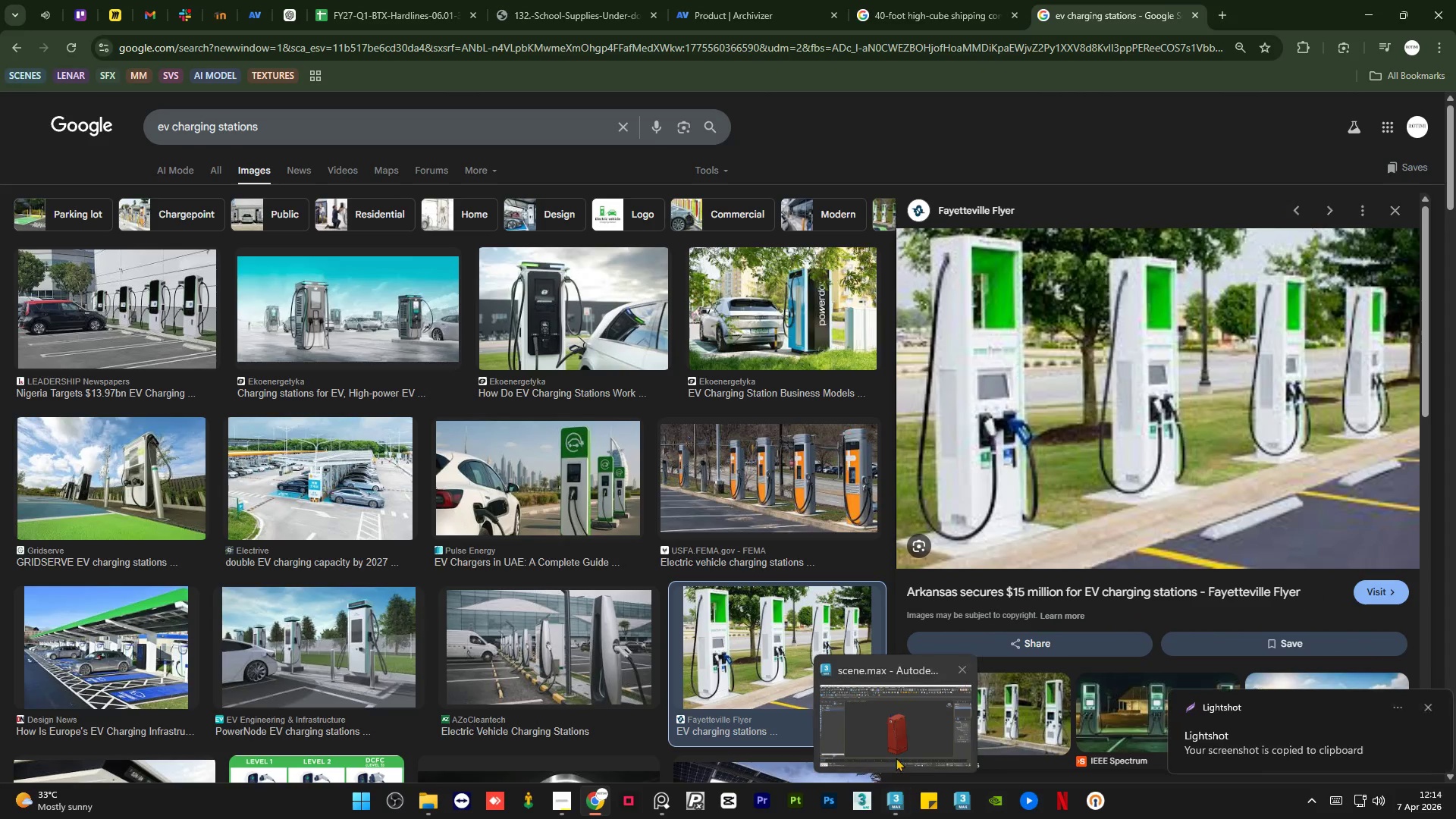 
left_click([900, 742])
 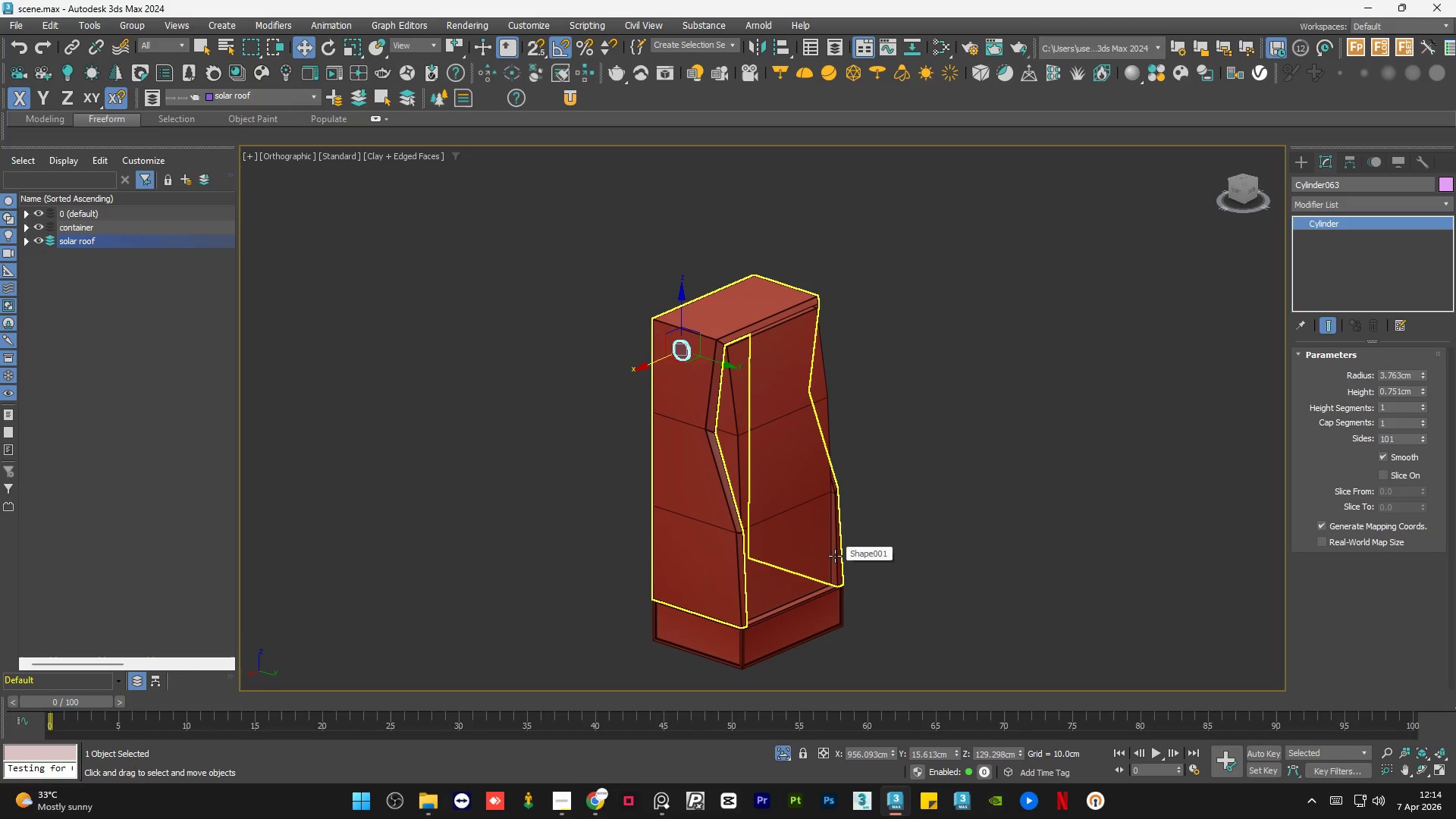 
wait(10.02)
 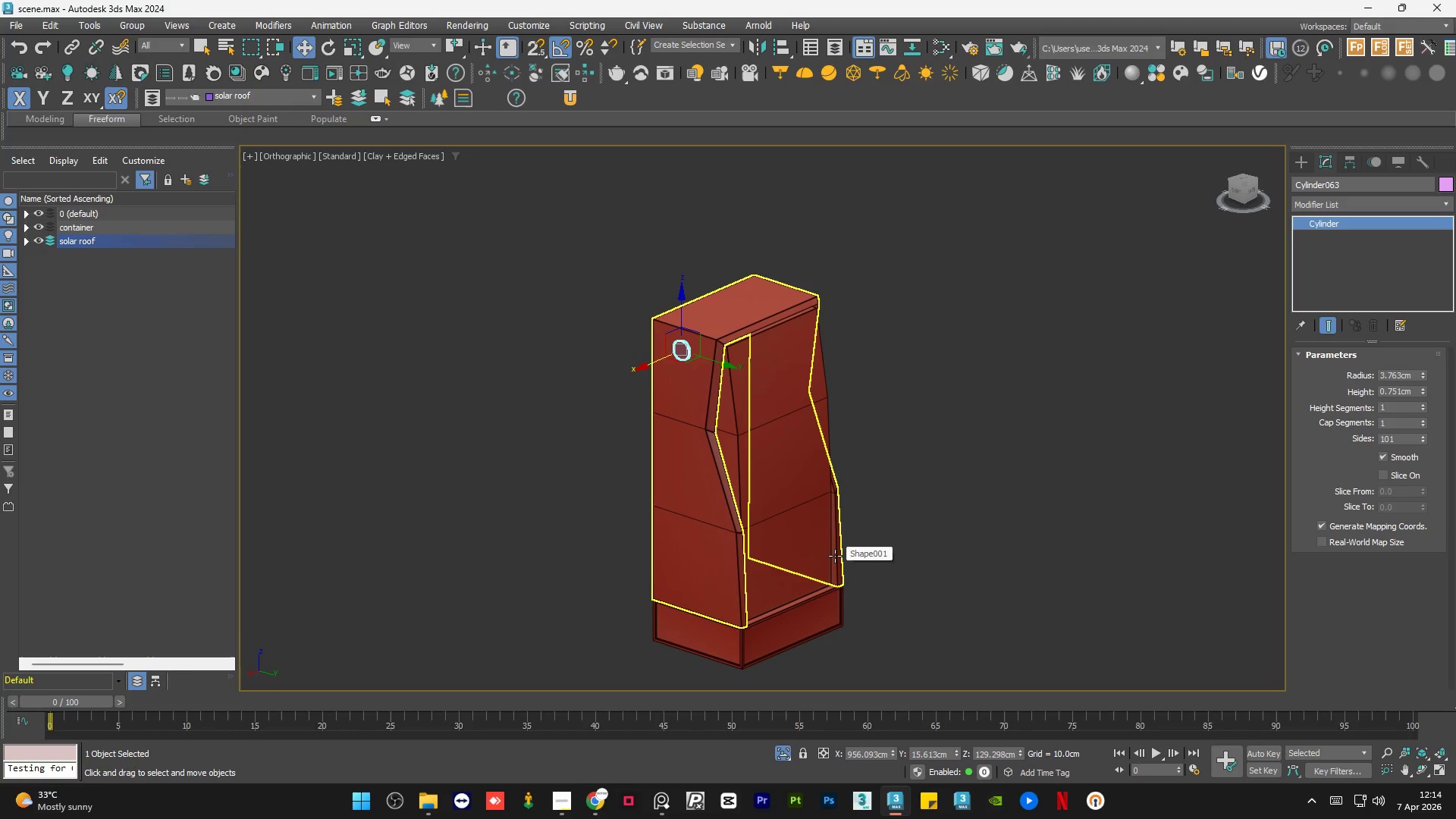 
left_click([670, 808])
 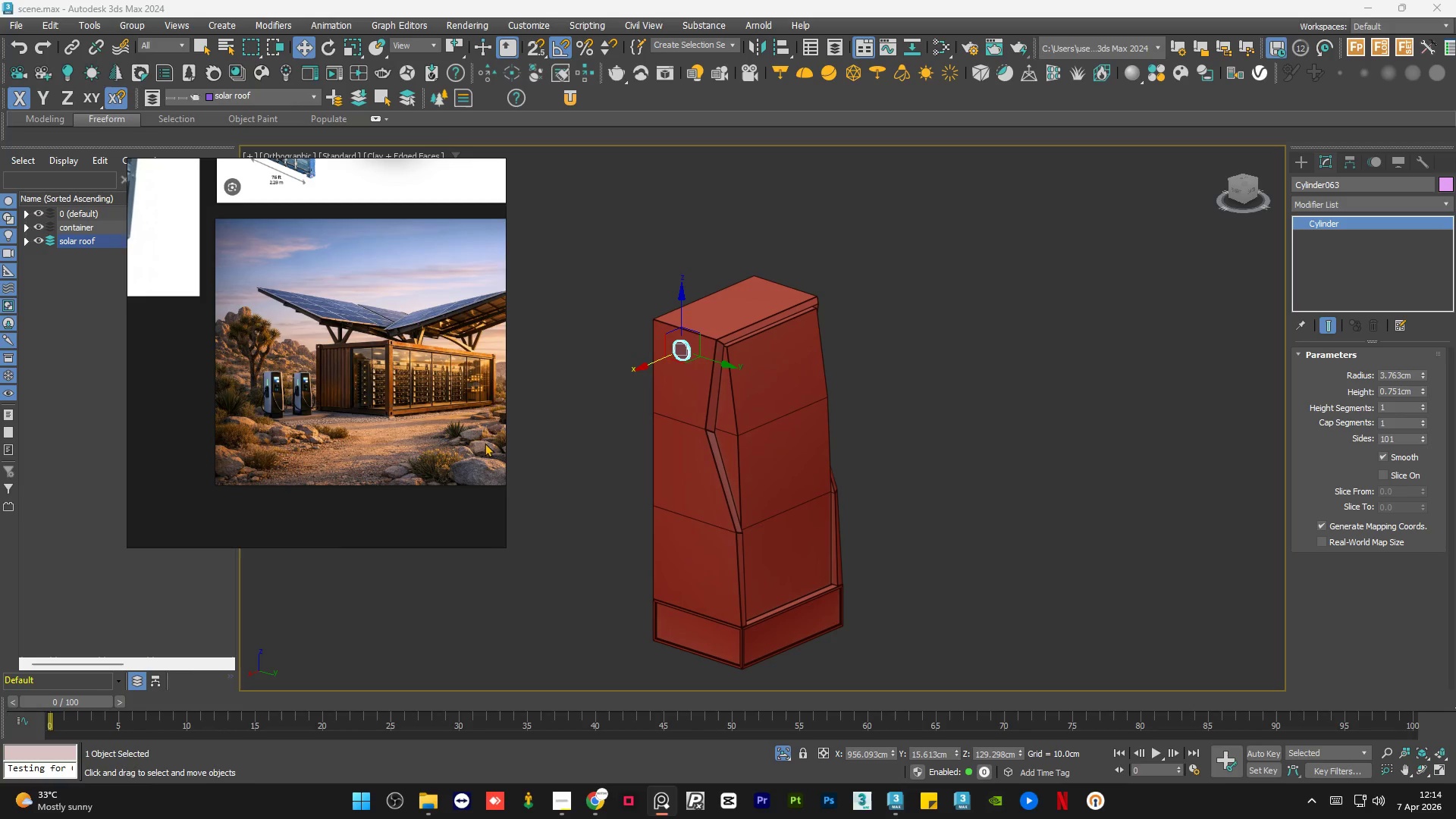 
scroll: coordinate [322, 284], scroll_direction: down, amount: 3.0
 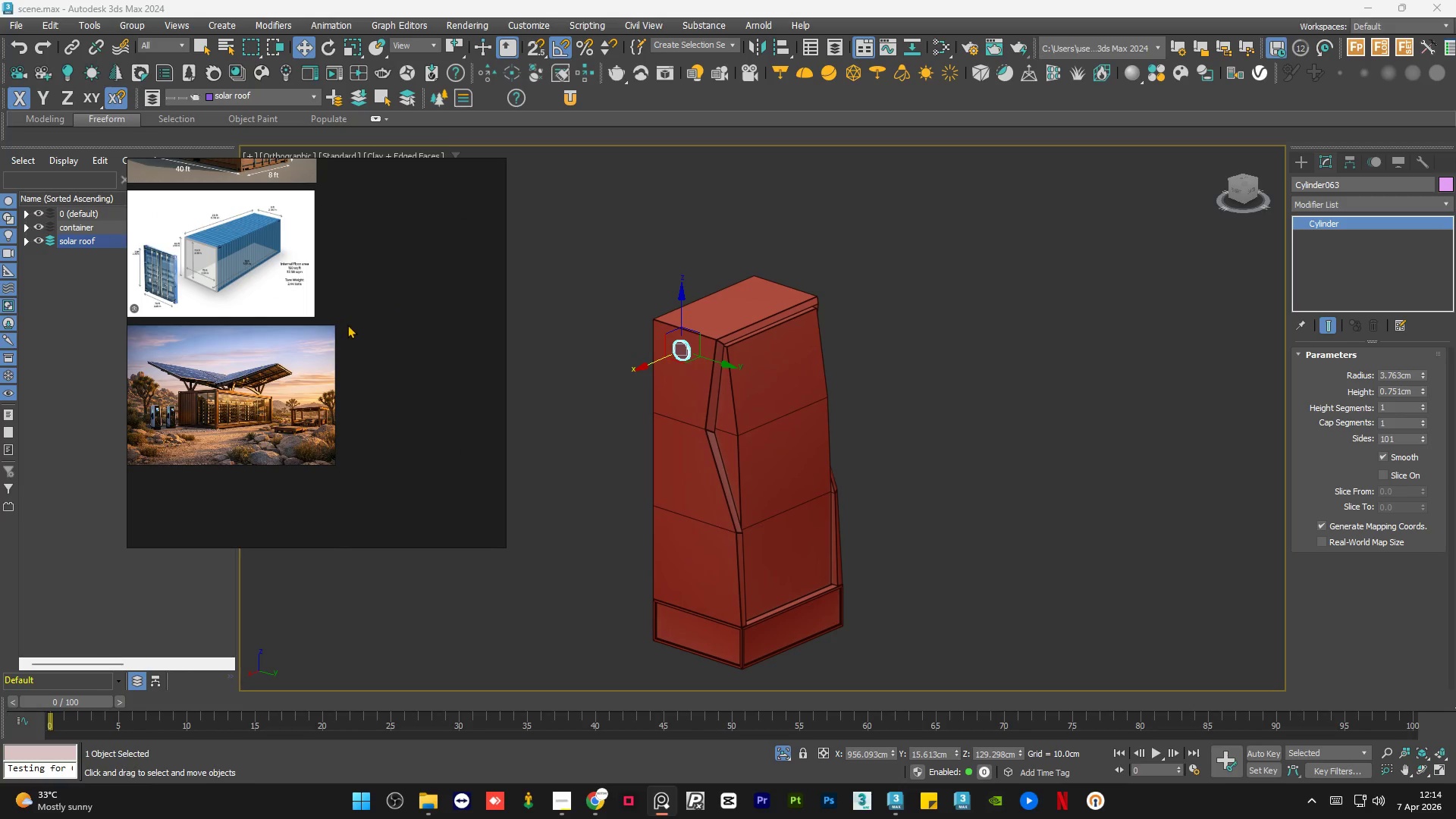 
left_click([349, 324])
 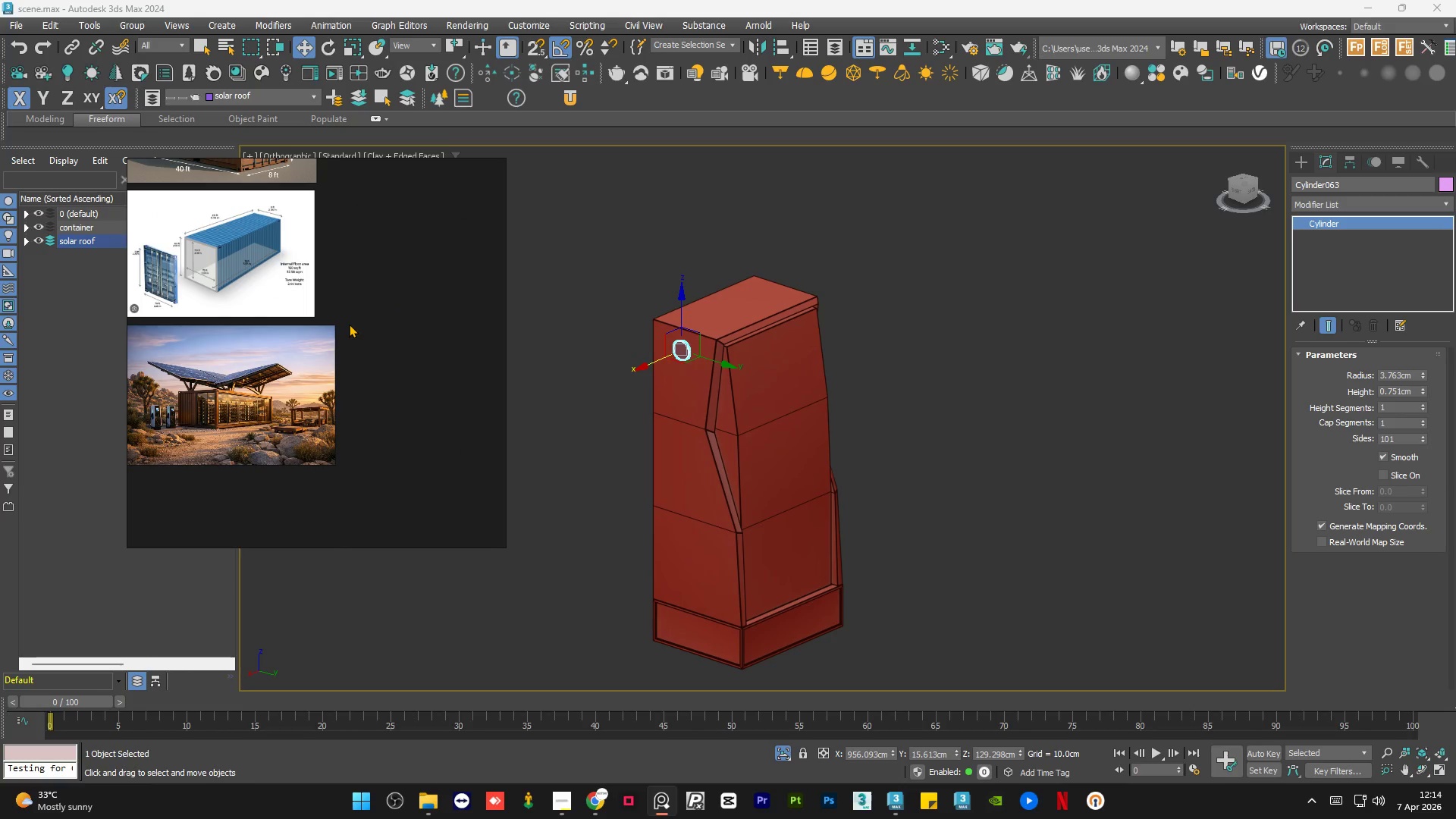 
key(Control+V)
 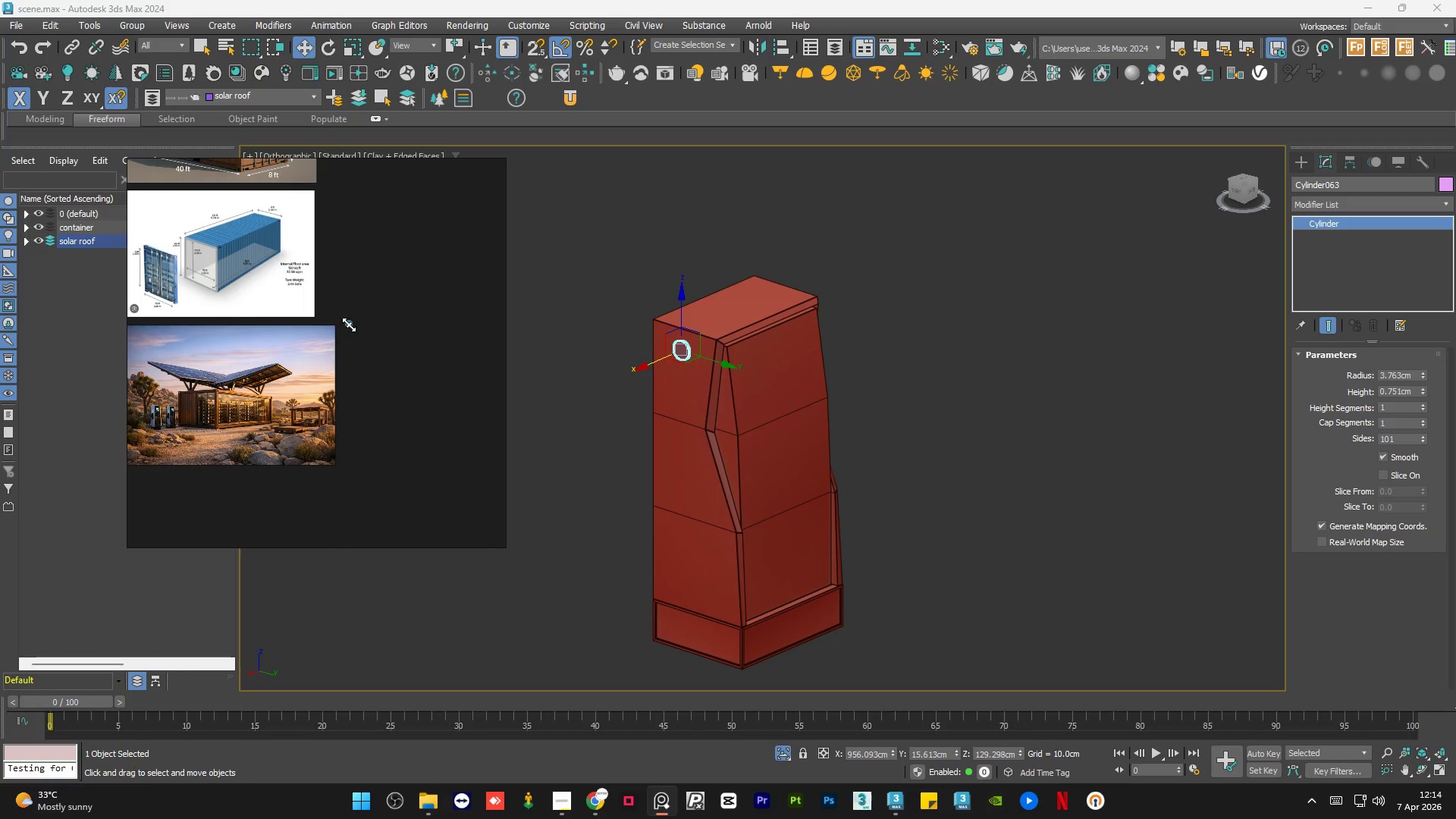 
left_click_drag(start_coordinate=[350, 325], to_coordinate=[498, 516])
 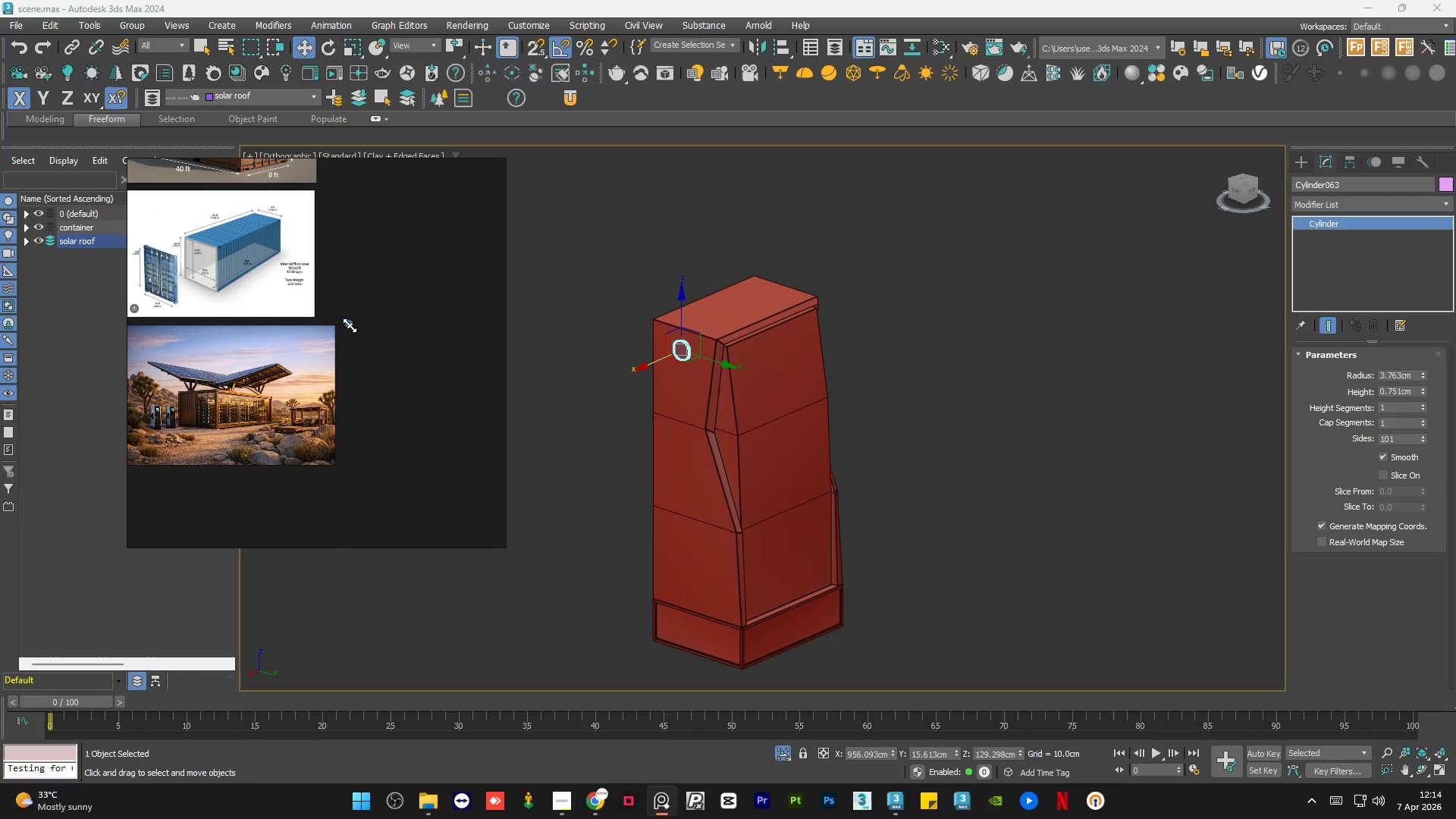 
left_click_drag(start_coordinate=[350, 325], to_coordinate=[459, 547])
 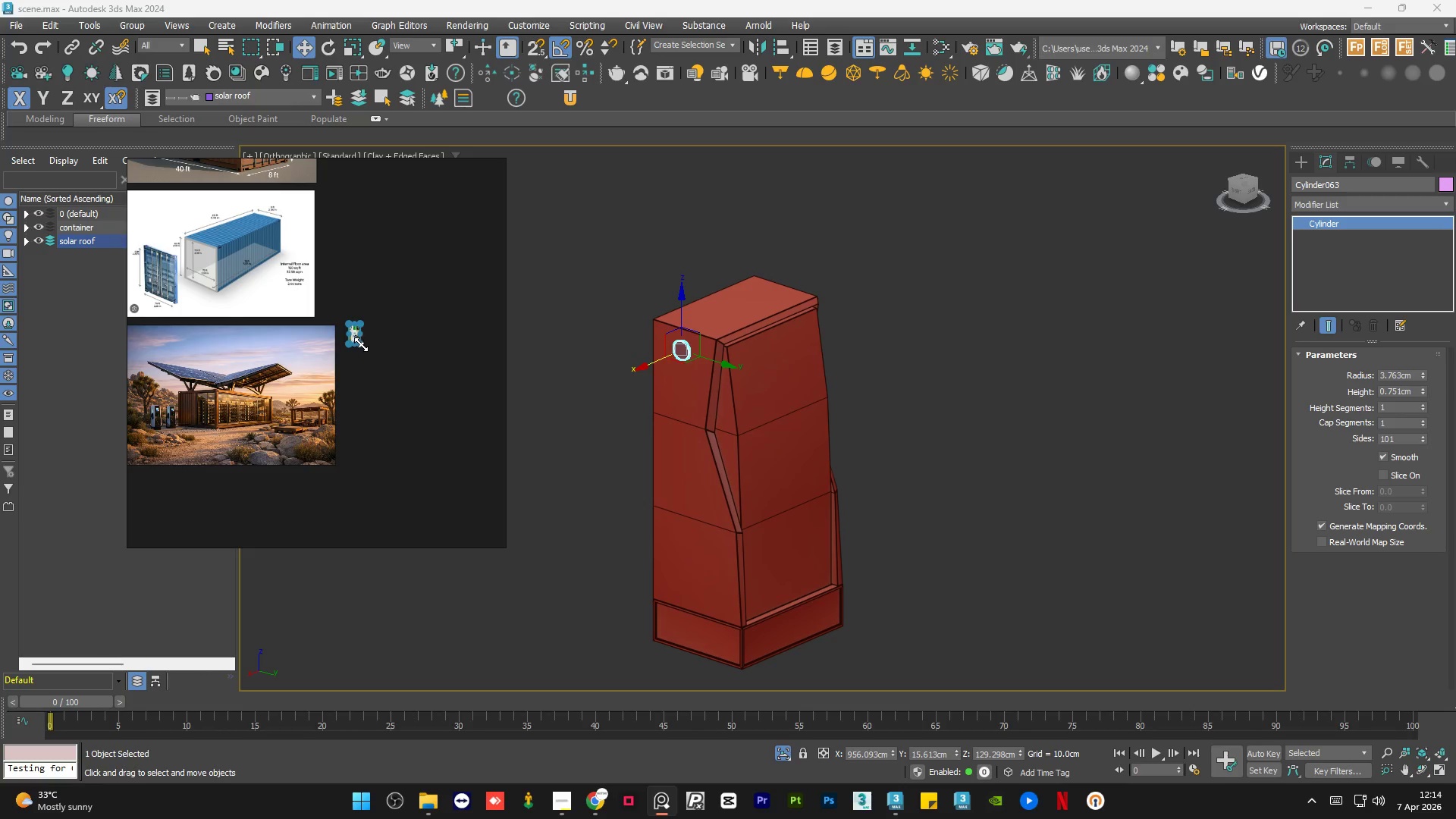 
left_click_drag(start_coordinate=[361, 344], to_coordinate=[457, 470])
 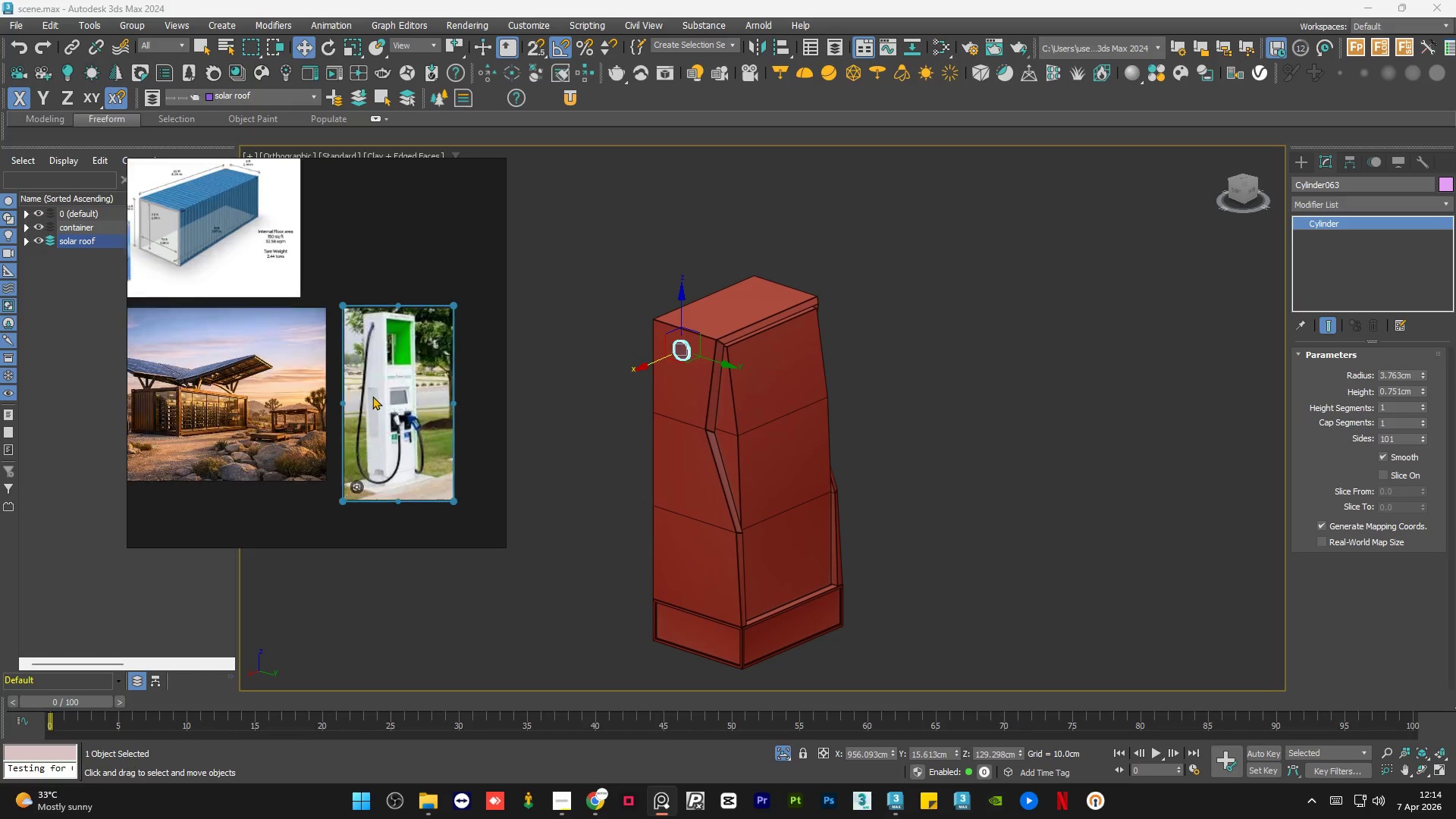 
left_click_drag(start_coordinate=[375, 397], to_coordinate=[362, 397])
 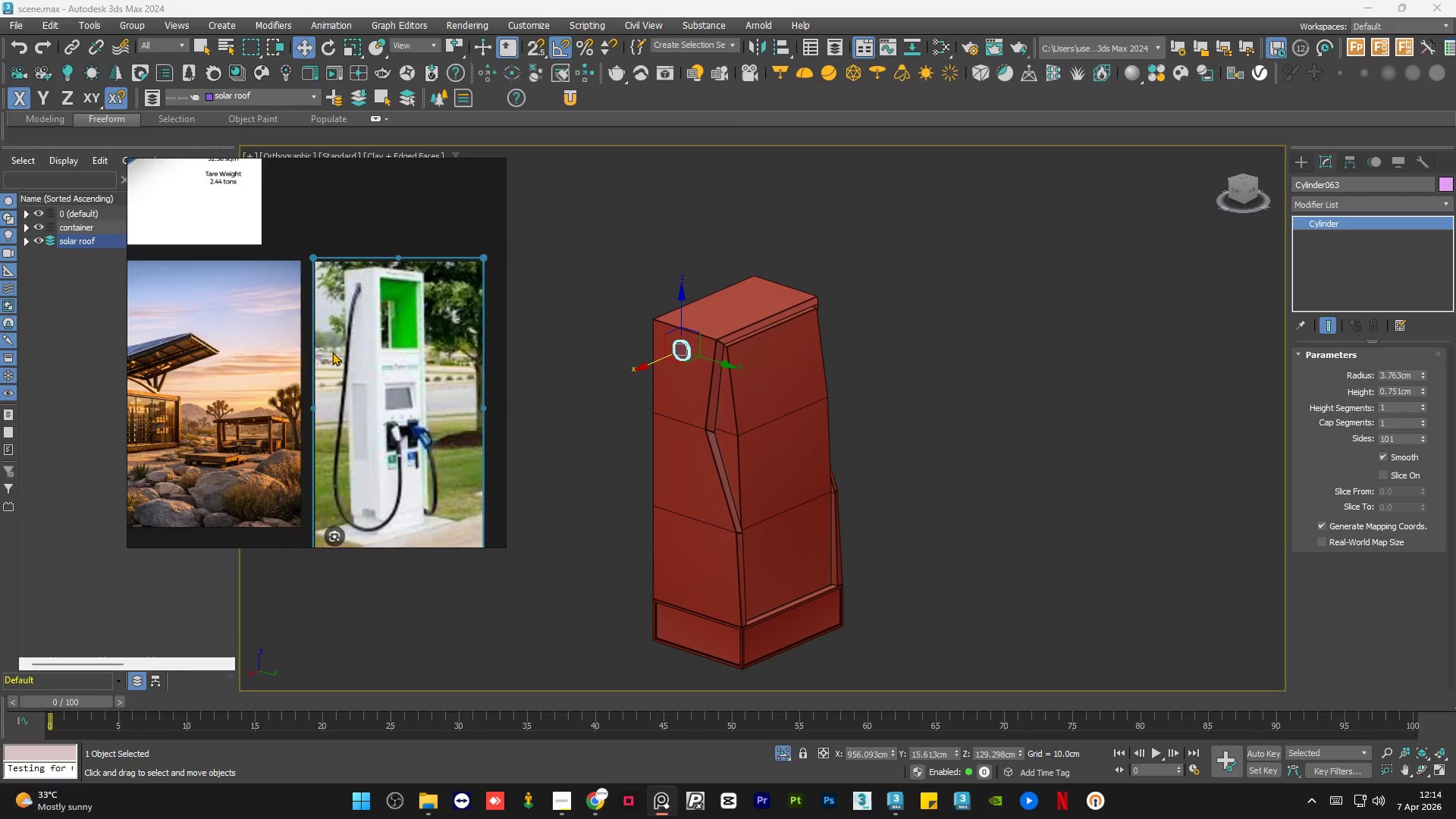 
scroll: coordinate [372, 397], scroll_direction: up, amount: 3.0
 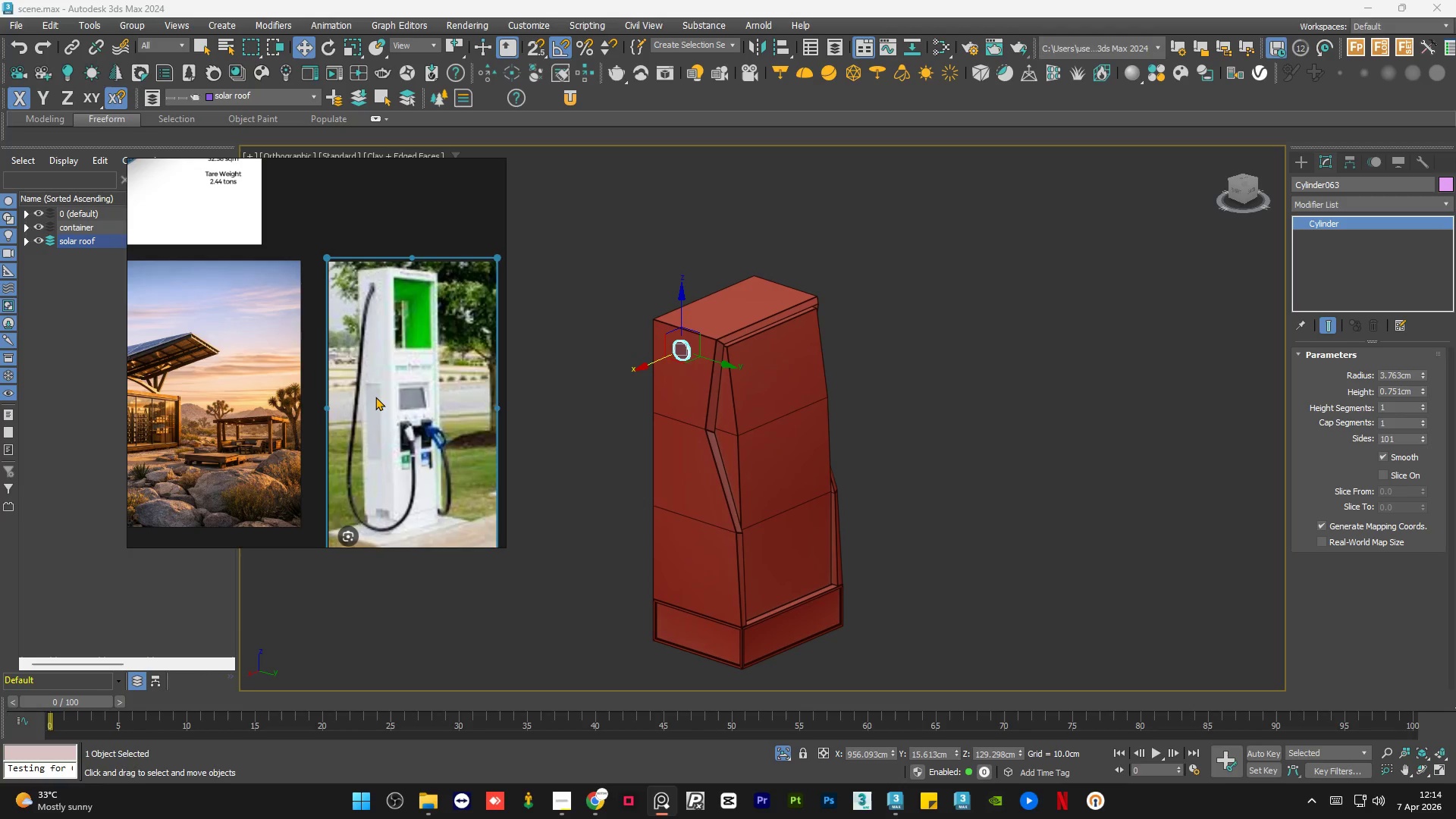 
scroll: coordinate [331, 352], scroll_direction: down, amount: 2.0
 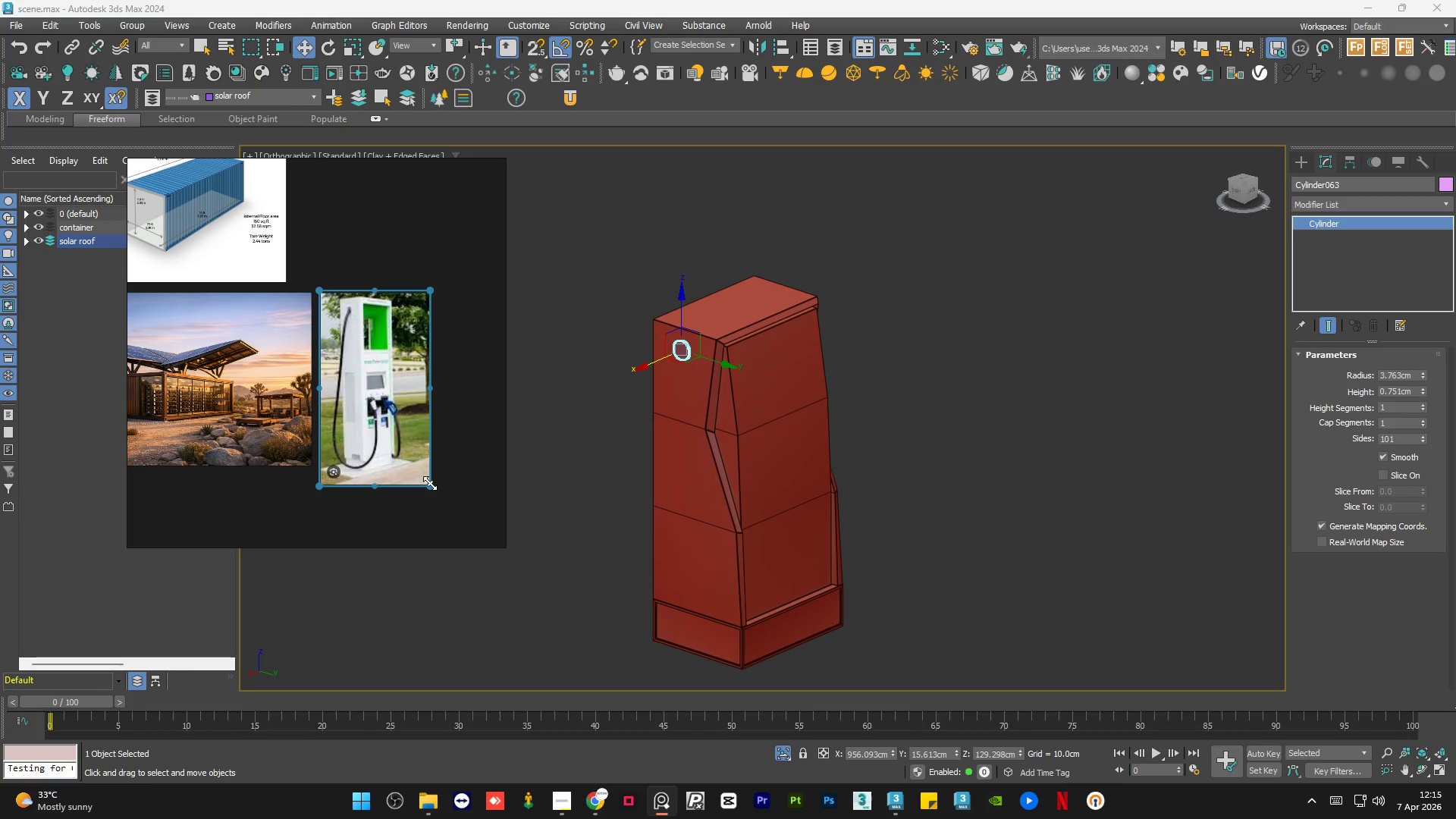 
left_click_drag(start_coordinate=[430, 488], to_coordinate=[418, 468])
 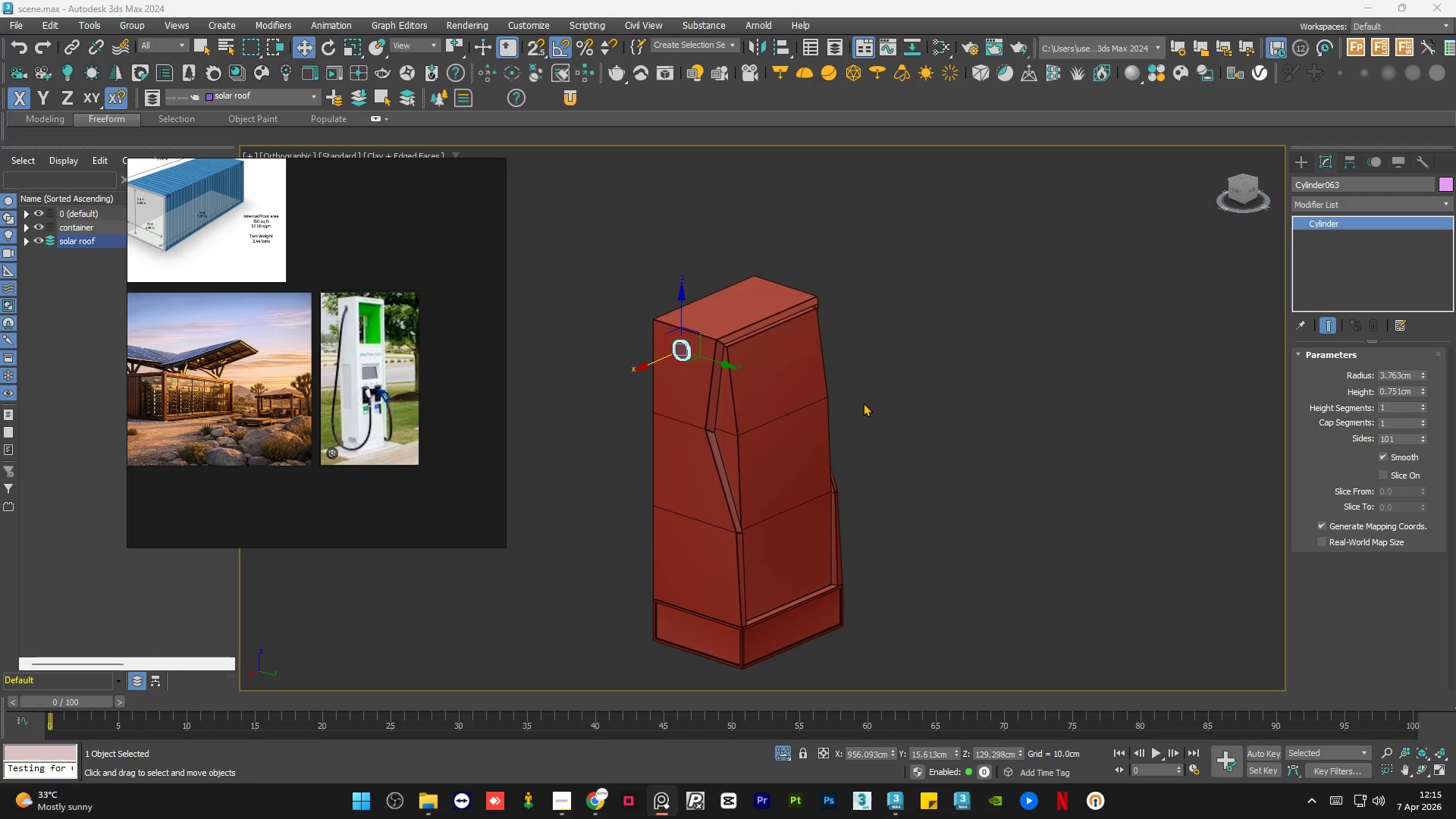 
left_click([882, 397])
 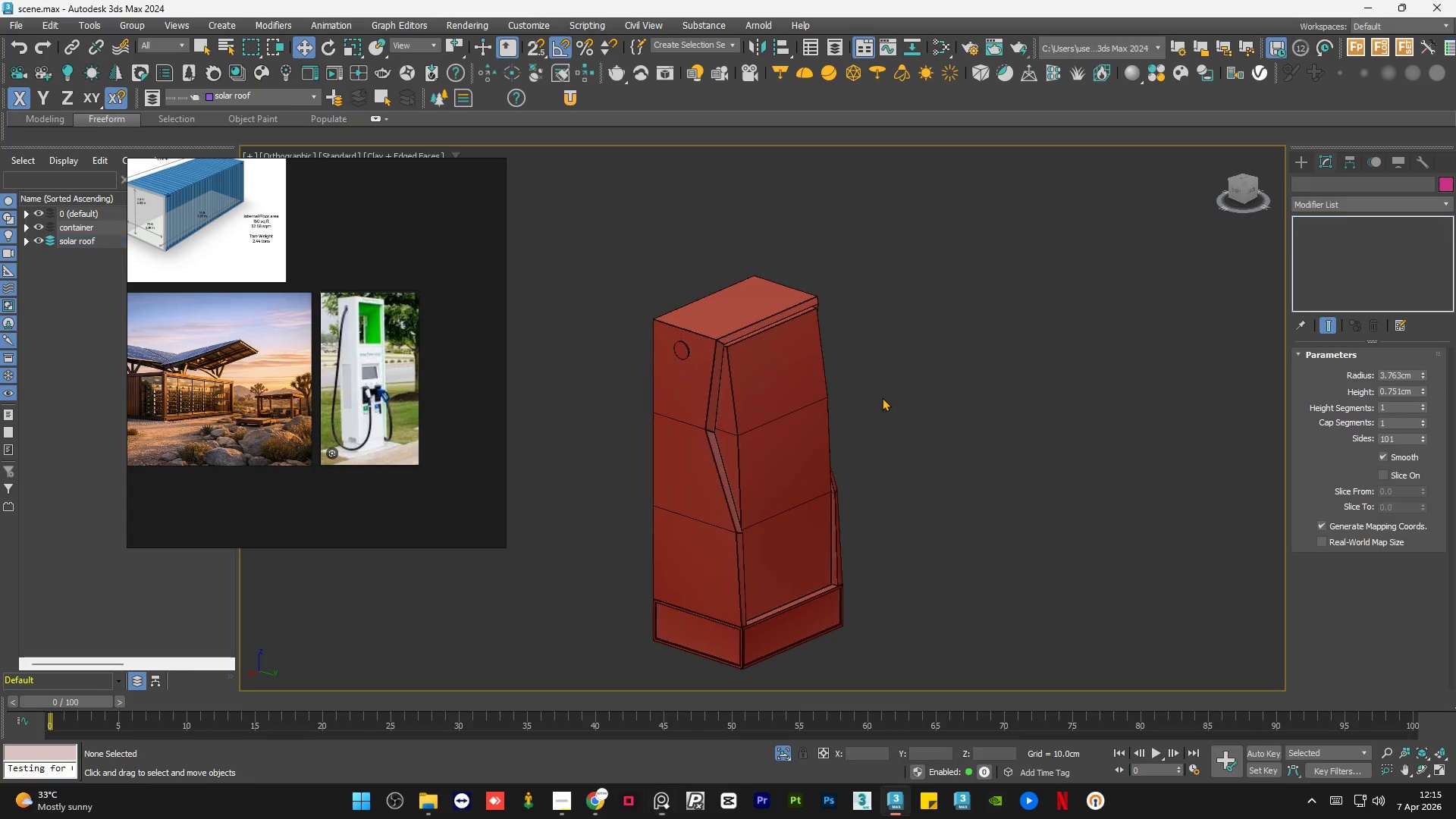 
key(Control+S)
 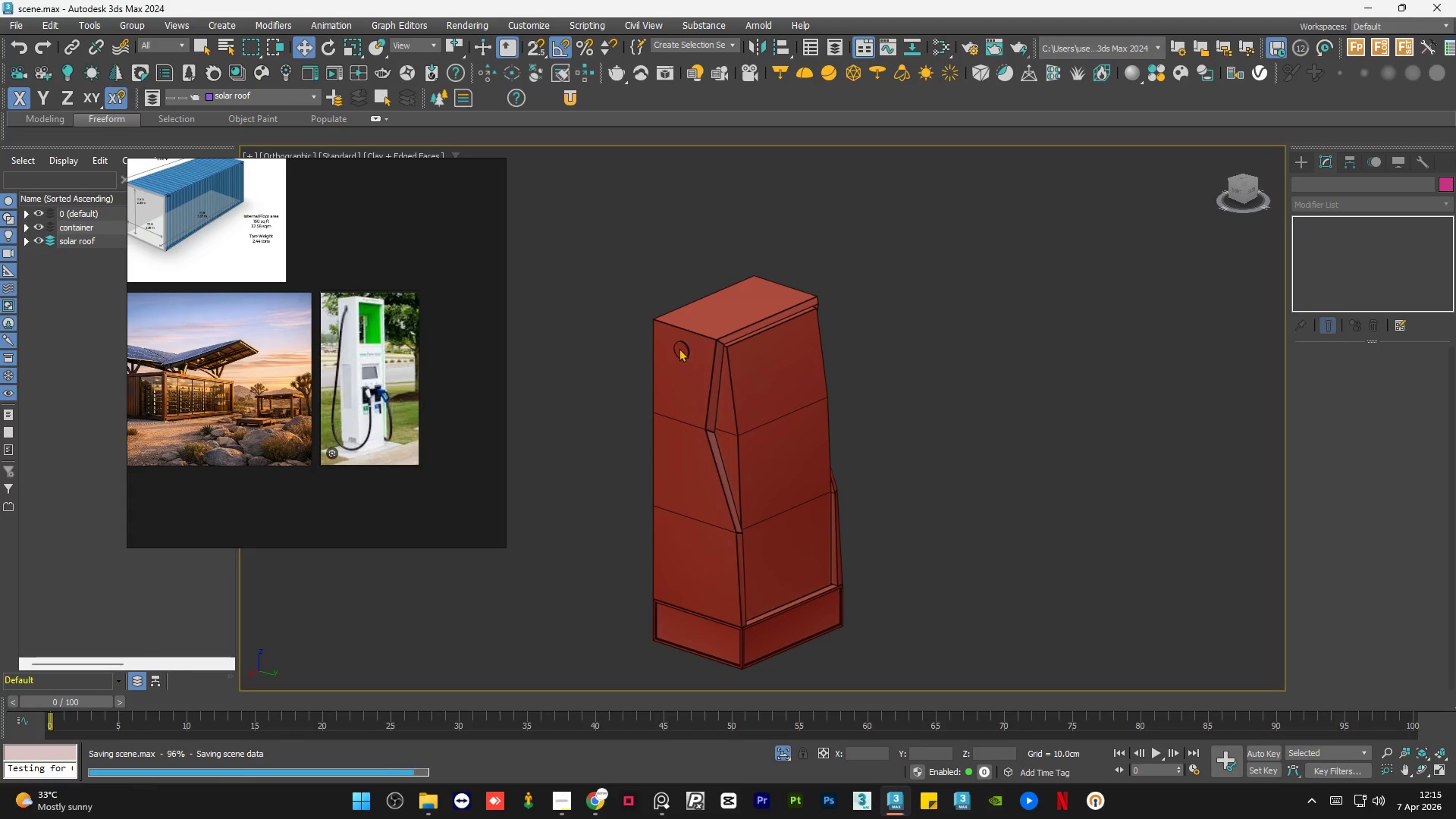 
left_click([679, 348])
 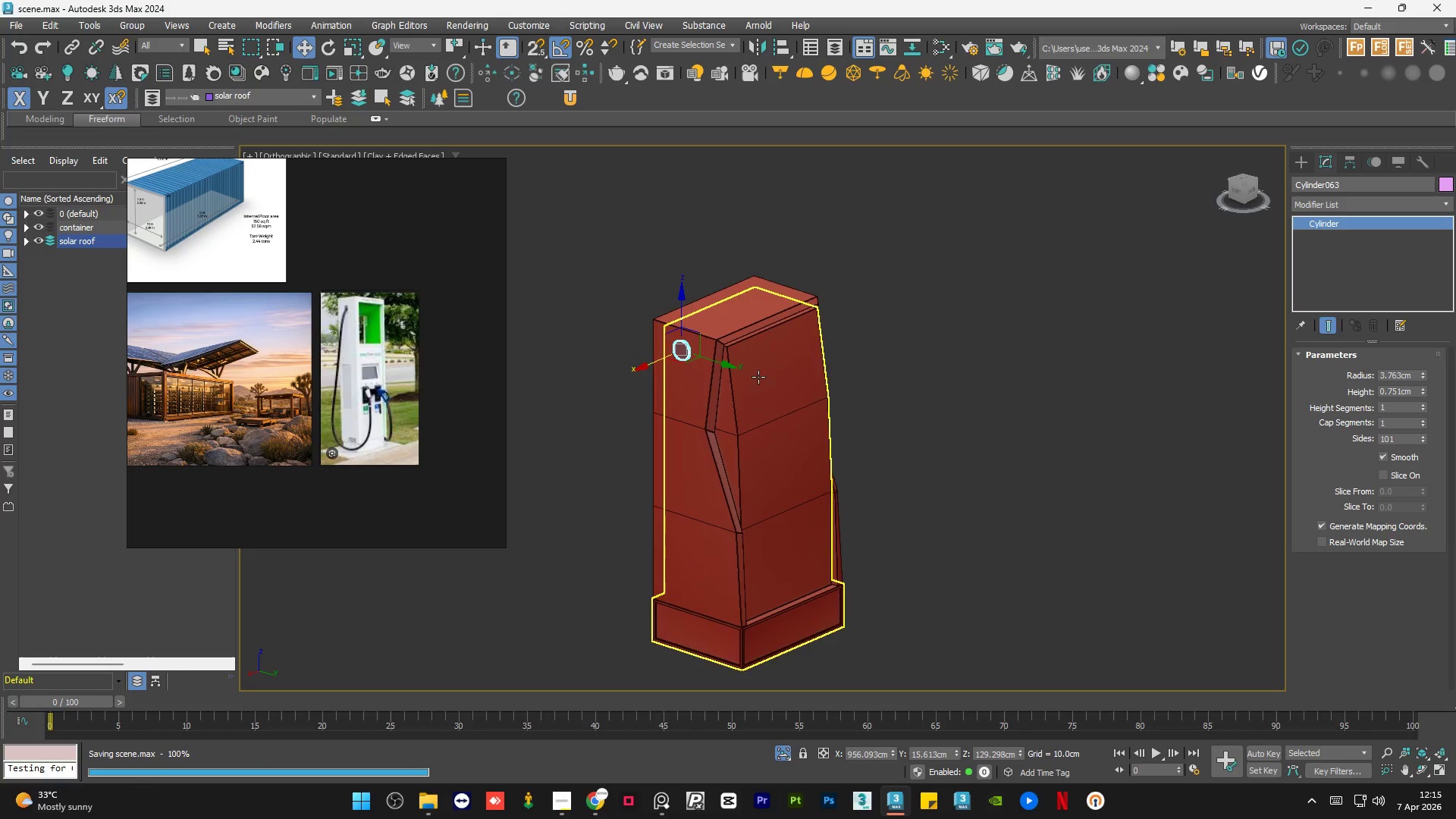 
hold_key(key=AltLeft, duration=0.56)
 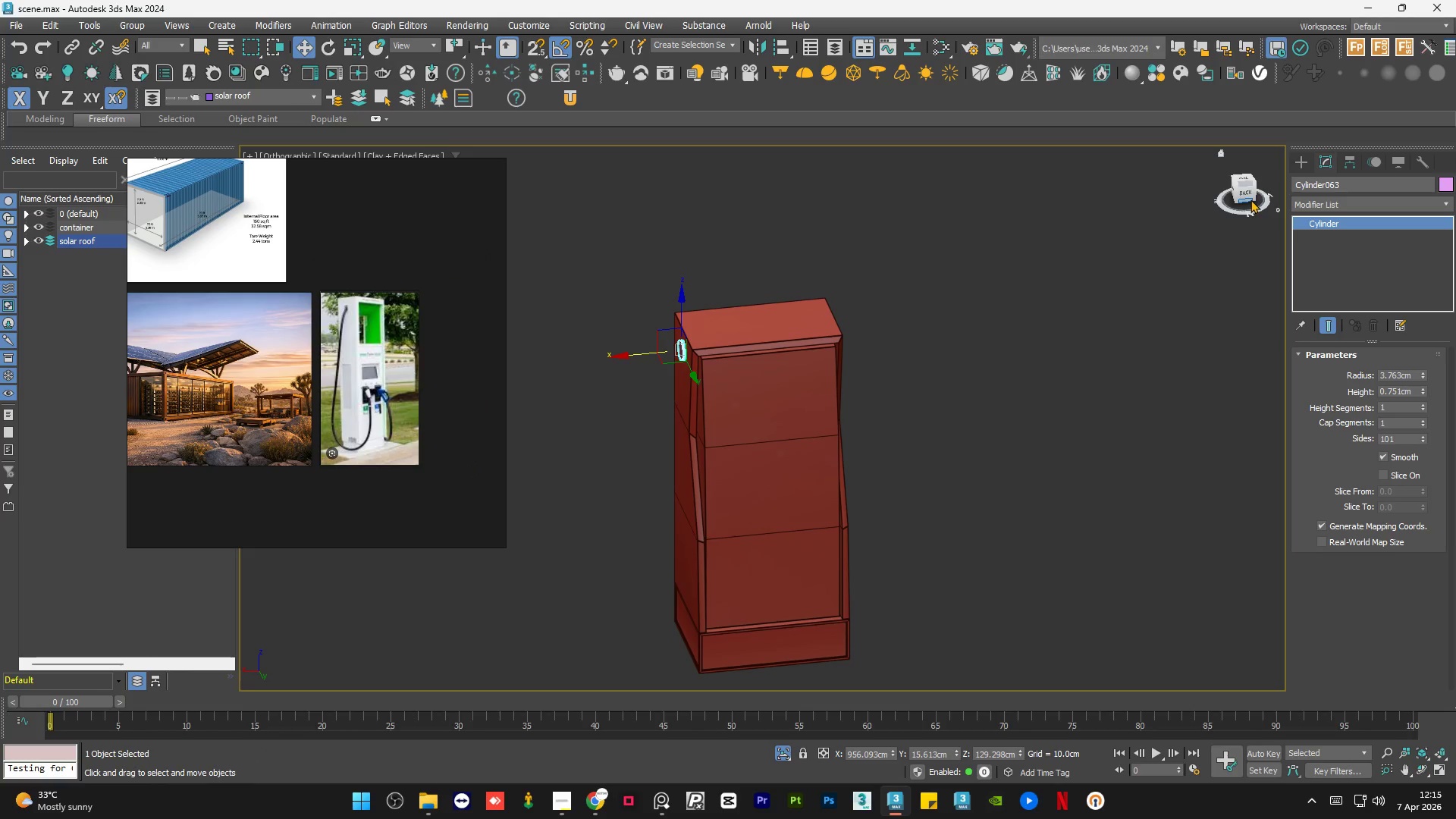 
left_click([1246, 193])
 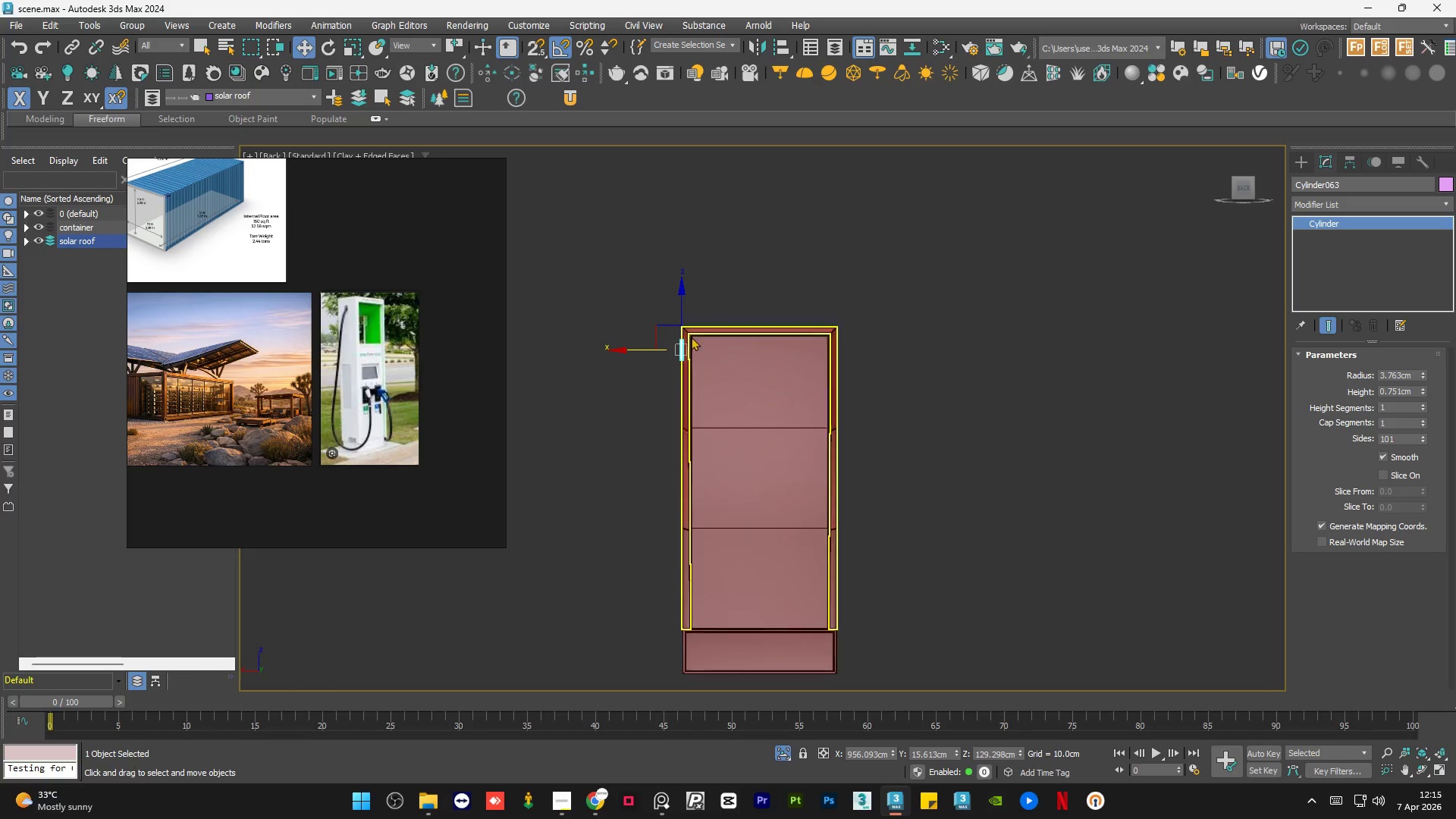 
hold_key(key=ShiftLeft, duration=1.52)
left_click_drag(start_coordinate=[708, 350], to_coordinate=[868, 361])
 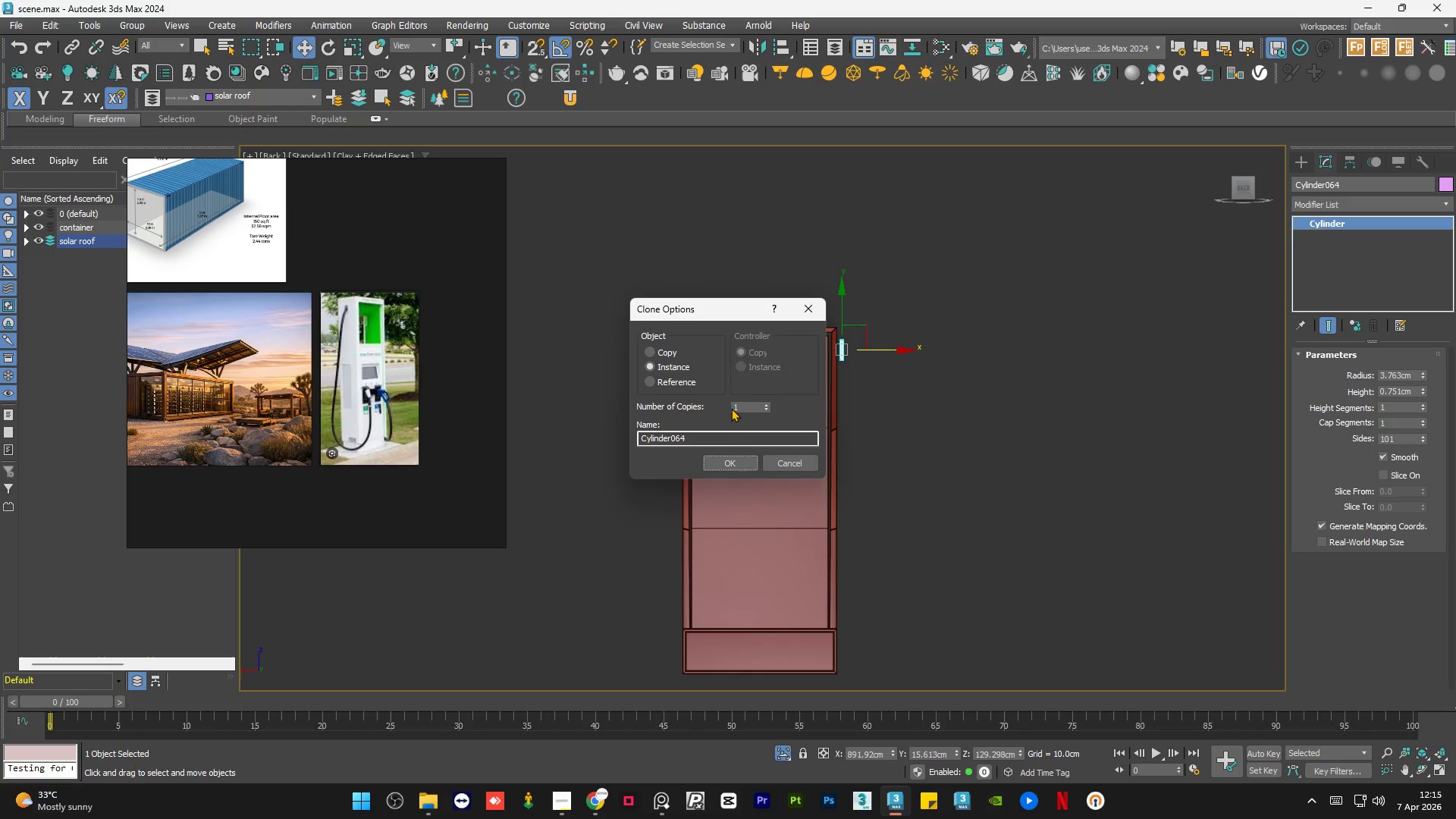 
hold_key(key=ShiftLeft, duration=0.64)
 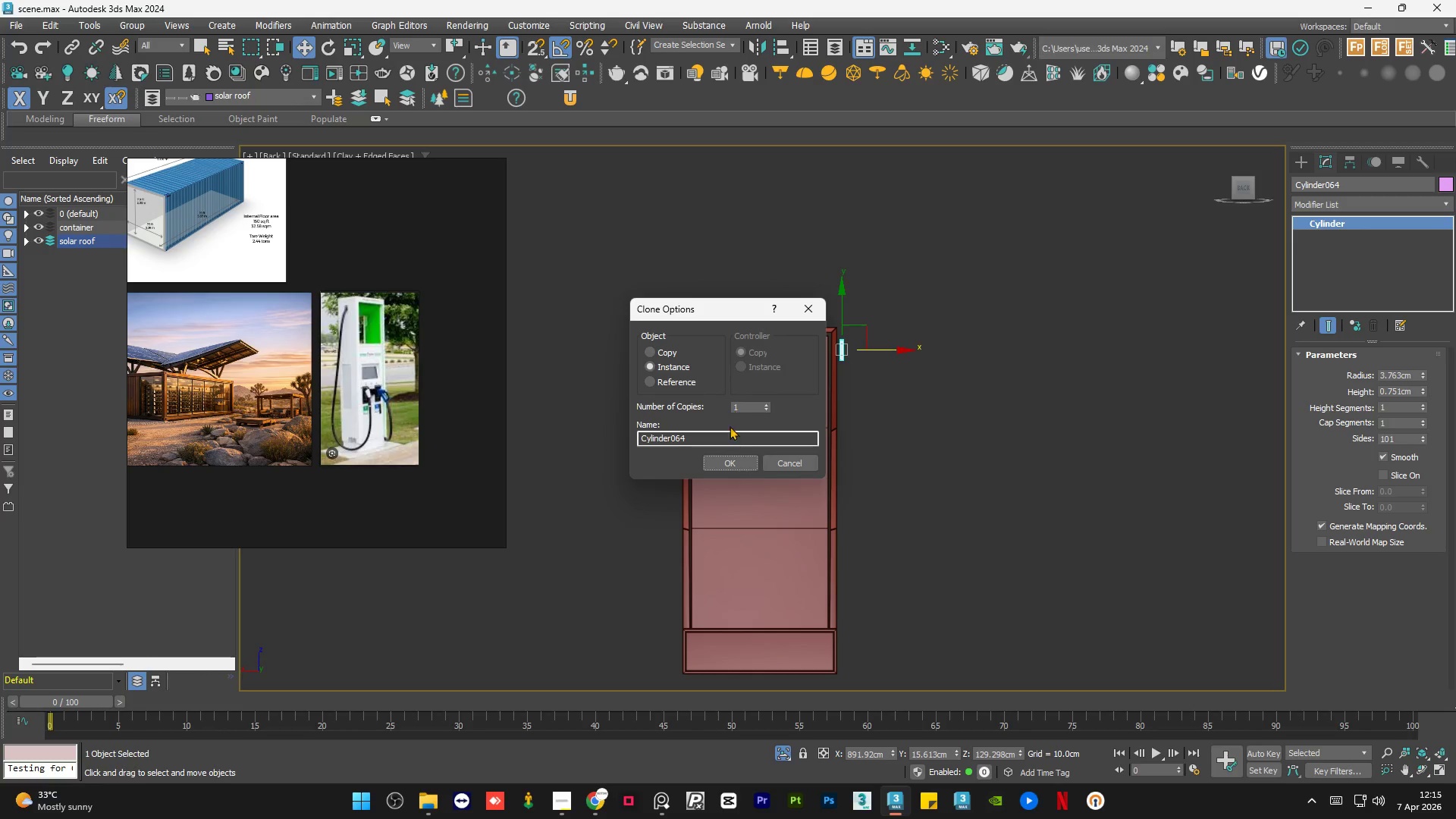 
left_click([742, 461])
 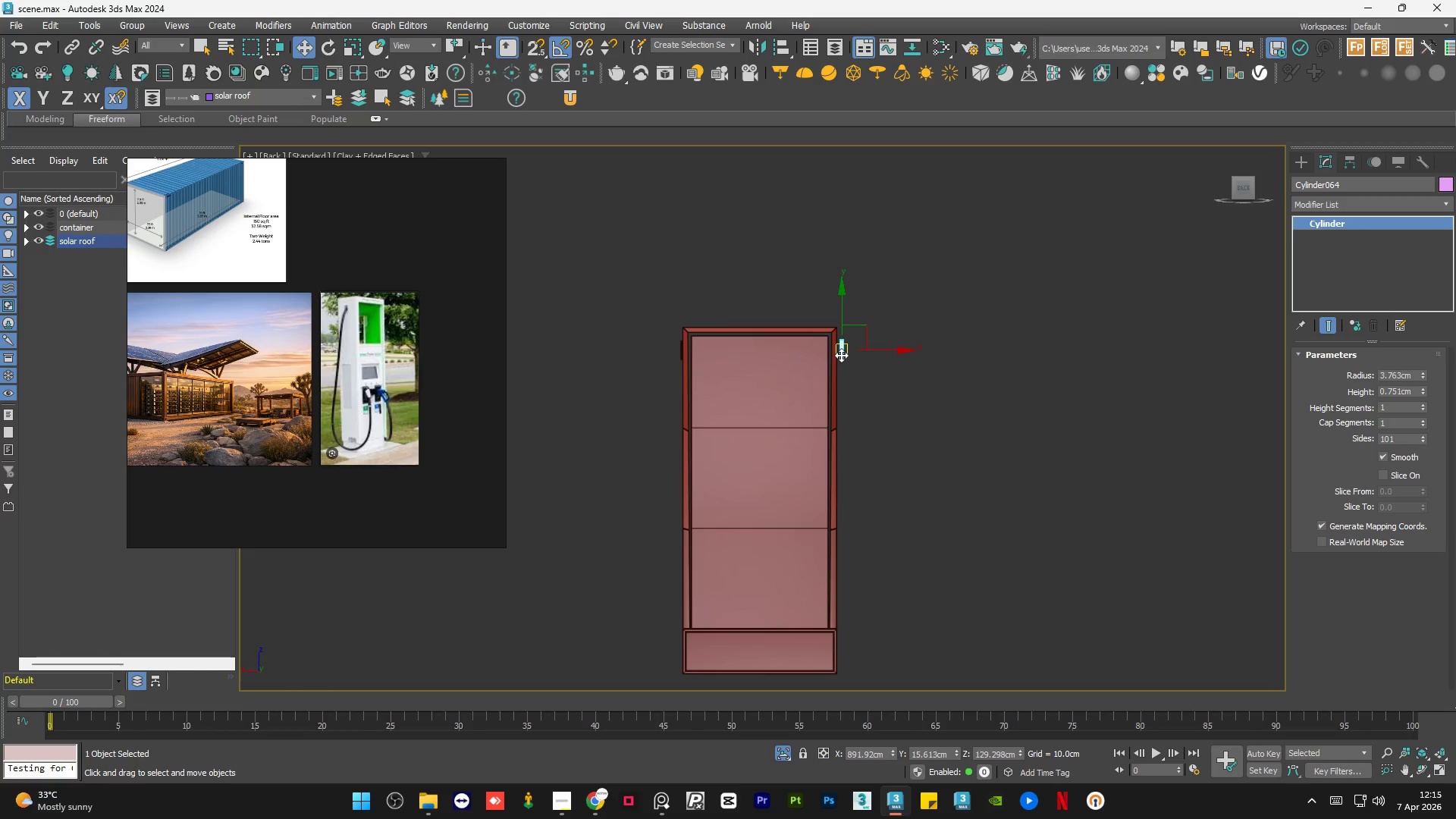 
scroll: coordinate [850, 309], scroll_direction: up, amount: 9.0
 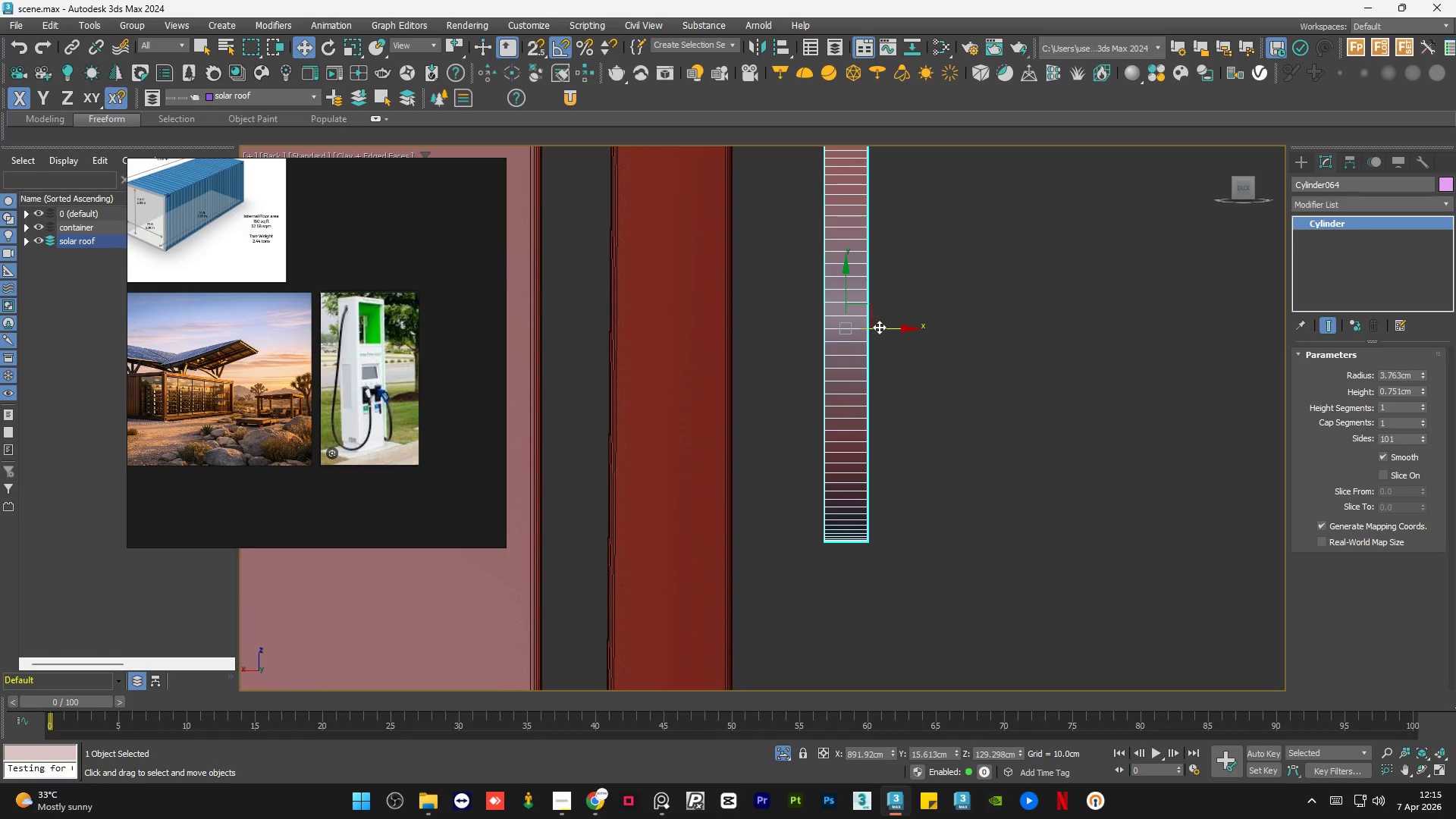 
left_click_drag(start_coordinate=[881, 325], to_coordinate=[791, 334])
 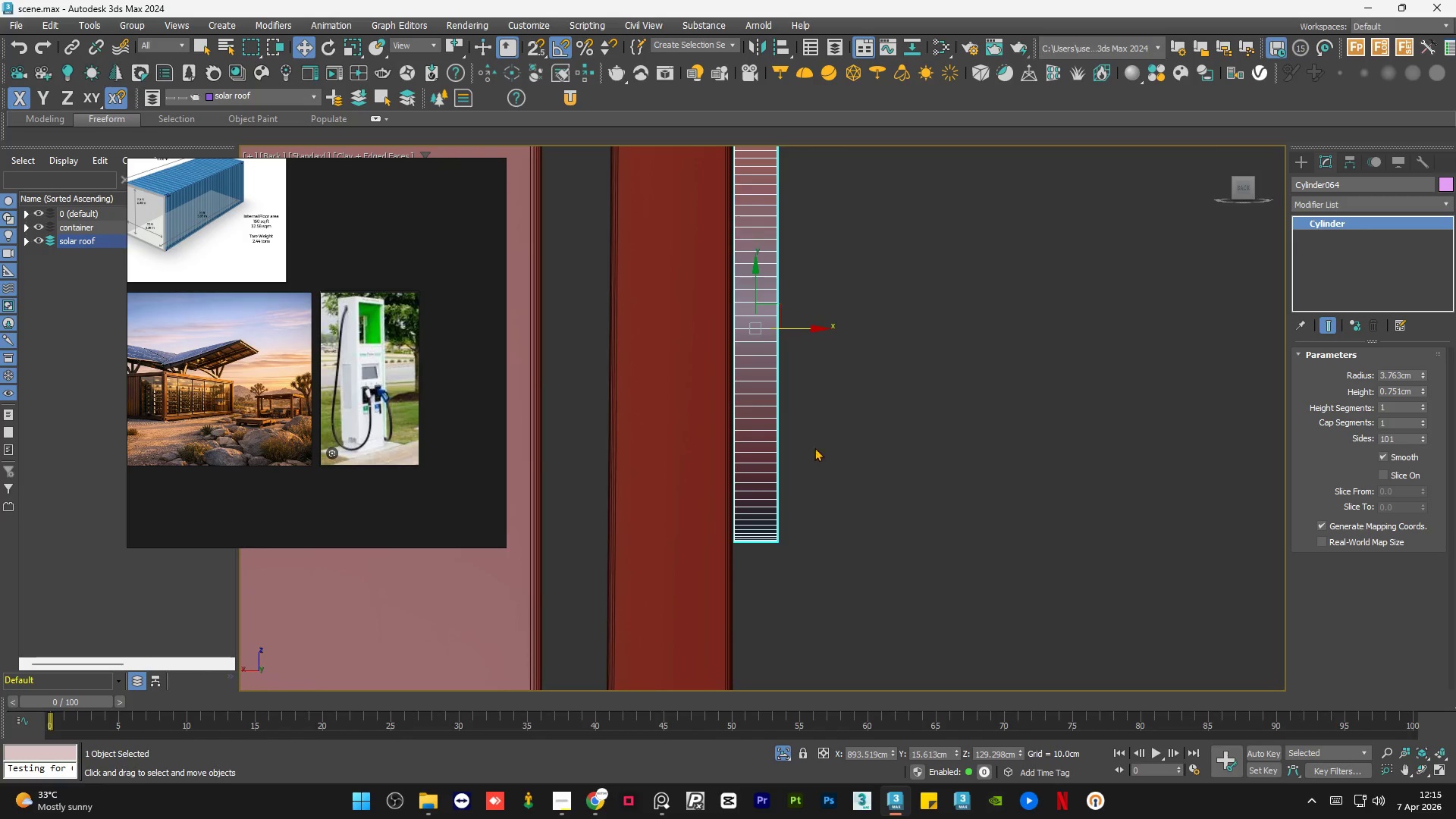 
left_click([821, 472])
 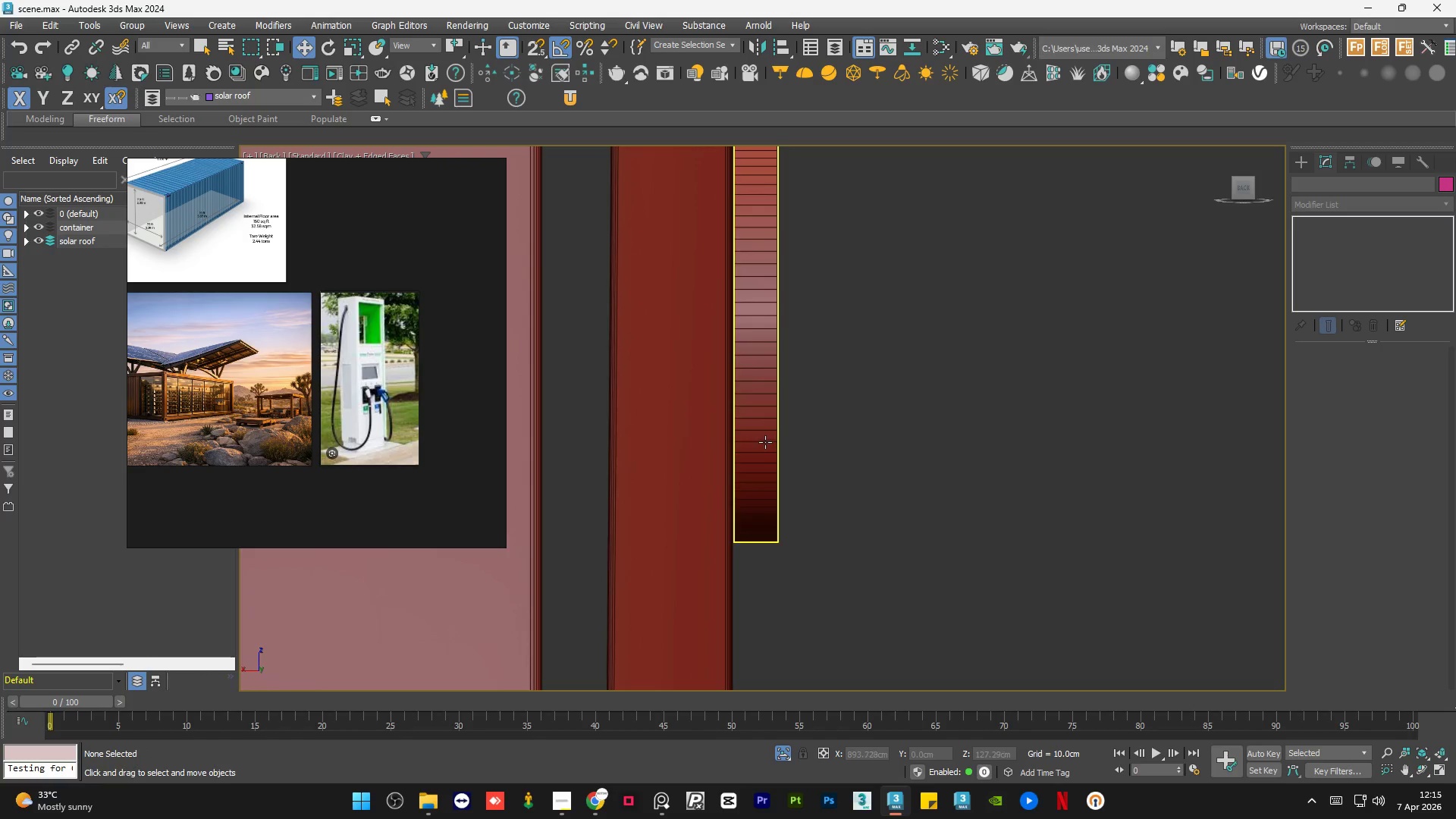 
left_click([764, 441])
 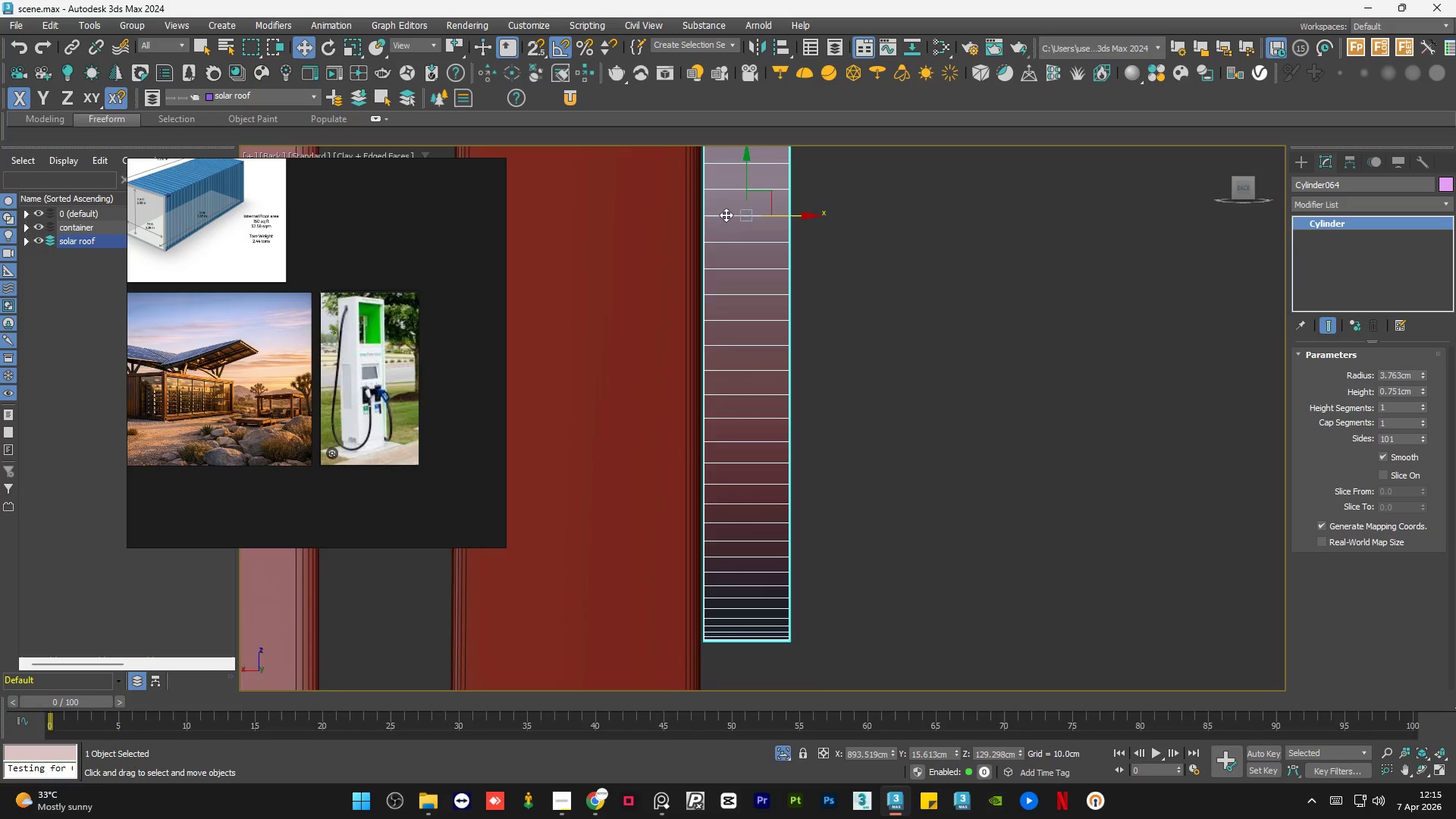 
scroll: coordinate [717, 201], scroll_direction: up, amount: 4.0
 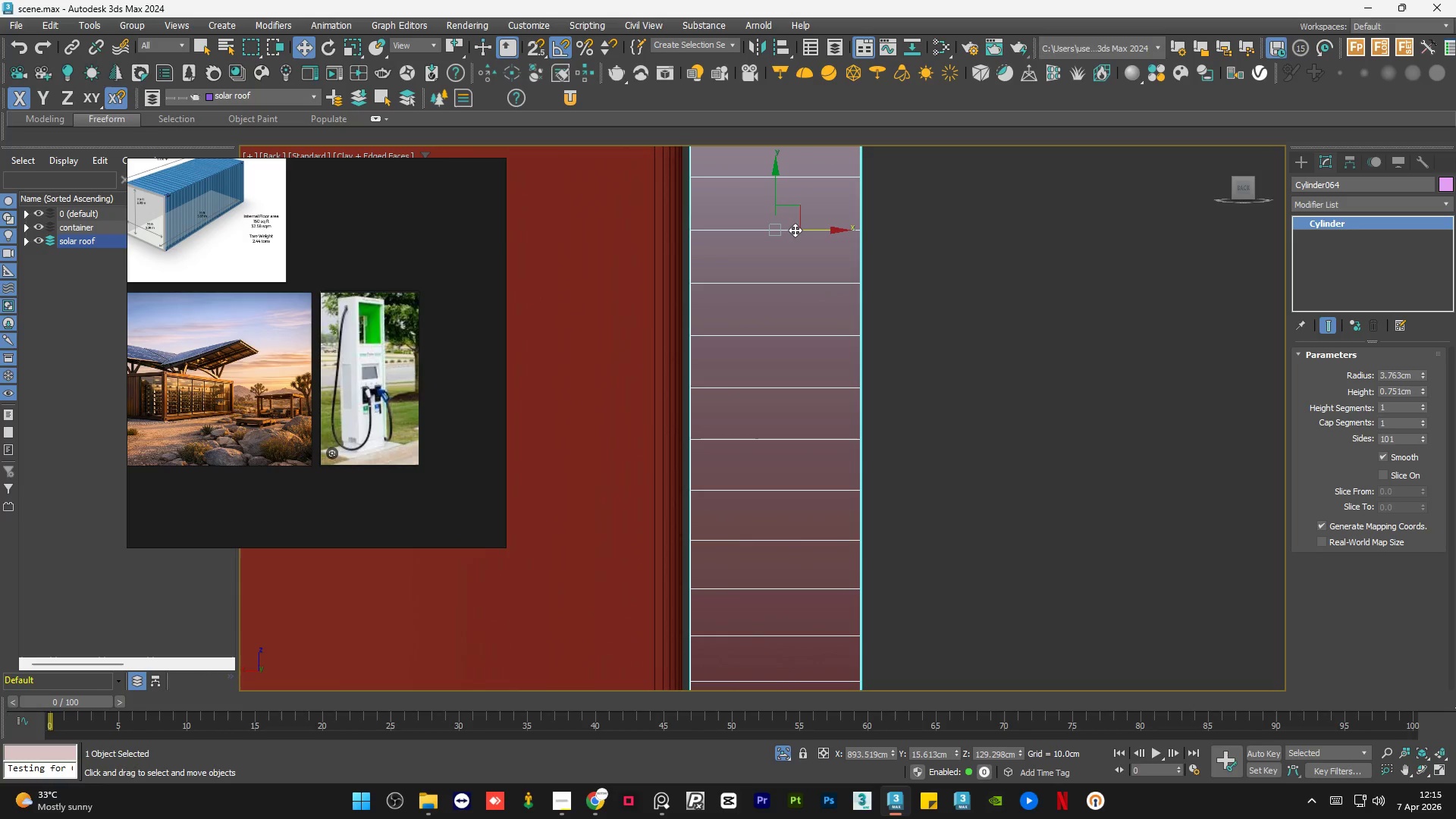 
left_click_drag(start_coordinate=[798, 230], to_coordinate=[793, 230])
 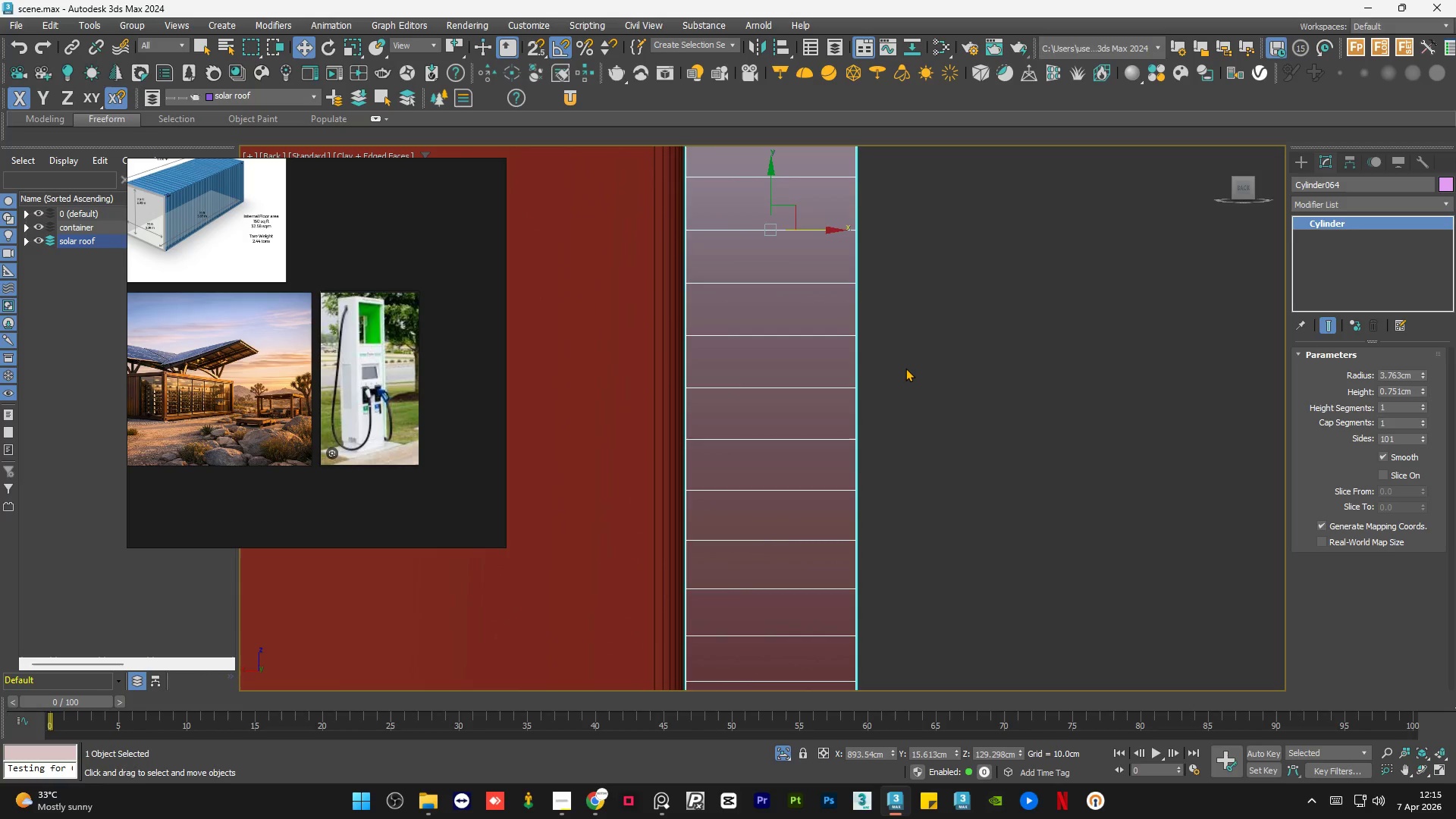 
left_click([906, 369])
 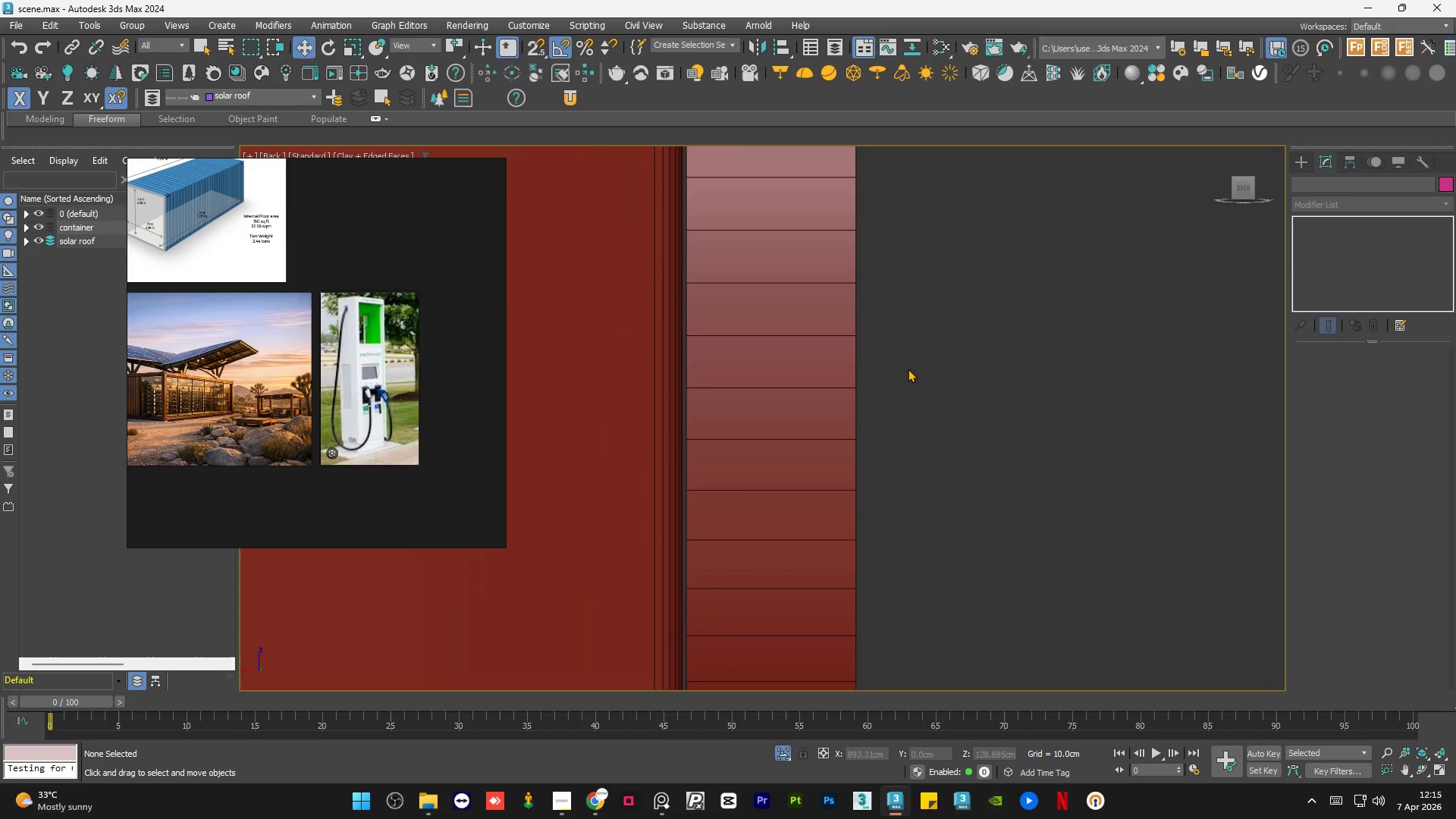 
scroll: coordinate [908, 373], scroll_direction: down, amount: 5.0
 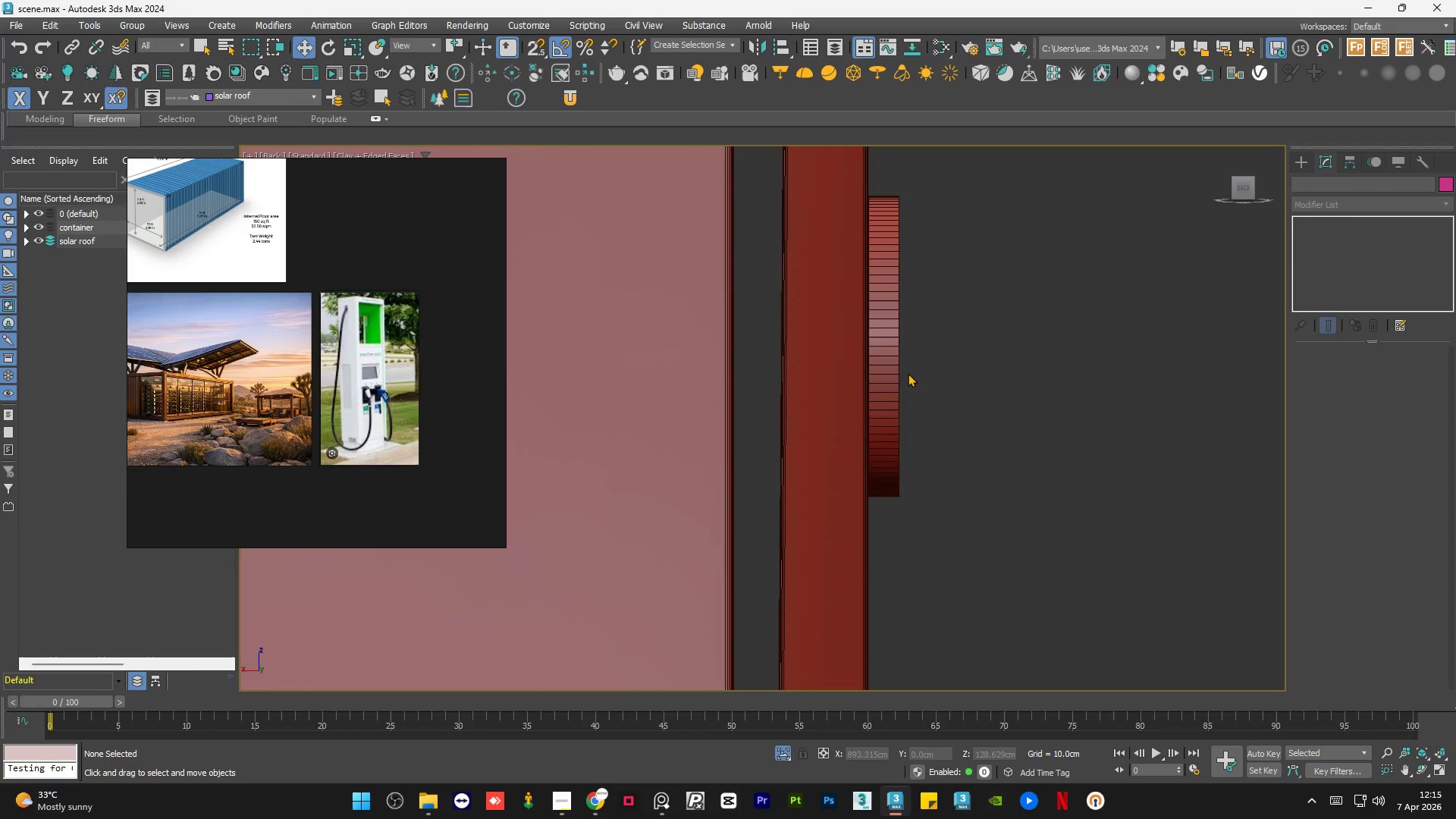 
key(Control+S)
 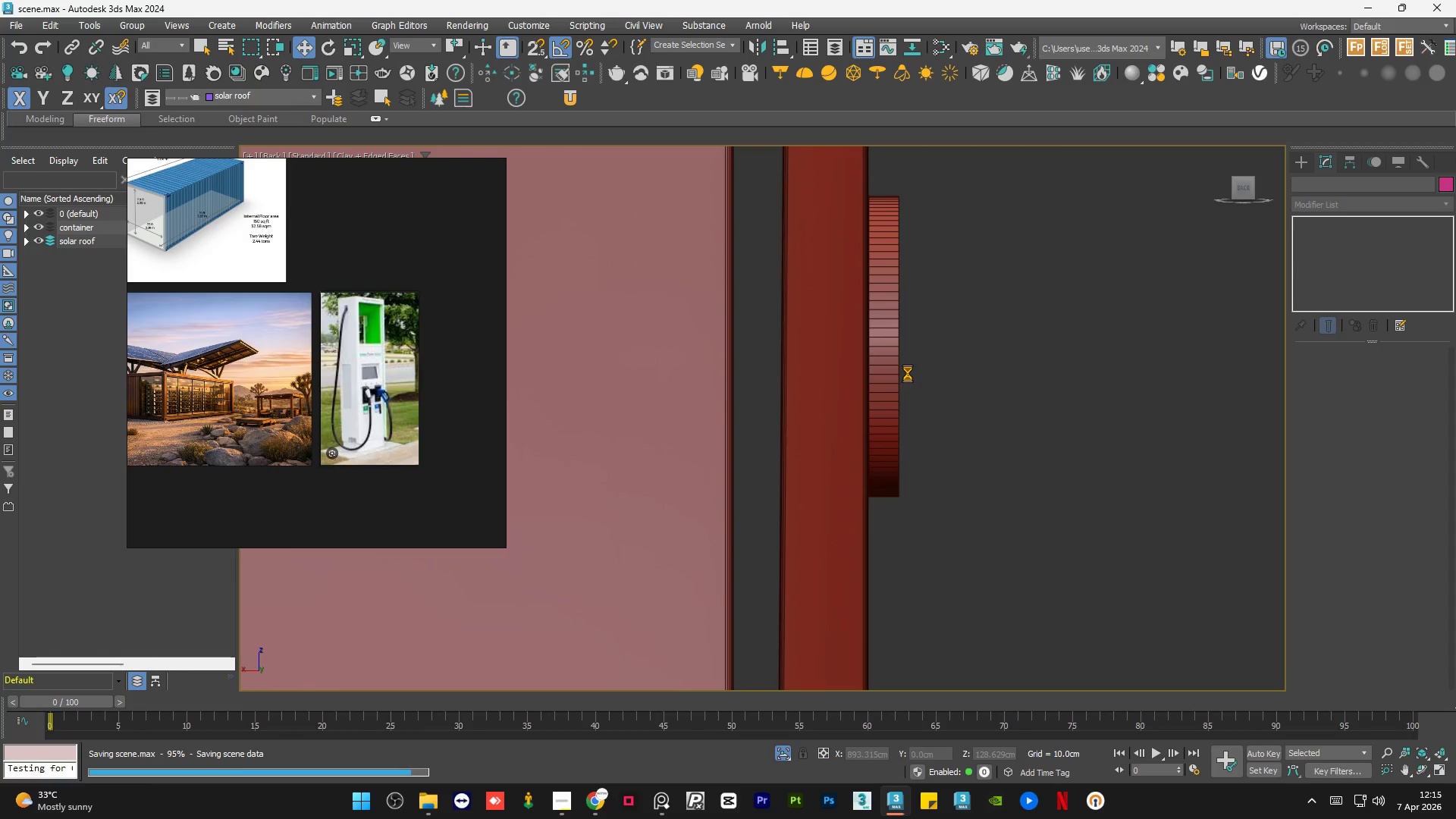 
scroll: coordinate [959, 354], scroll_direction: down, amount: 6.0
 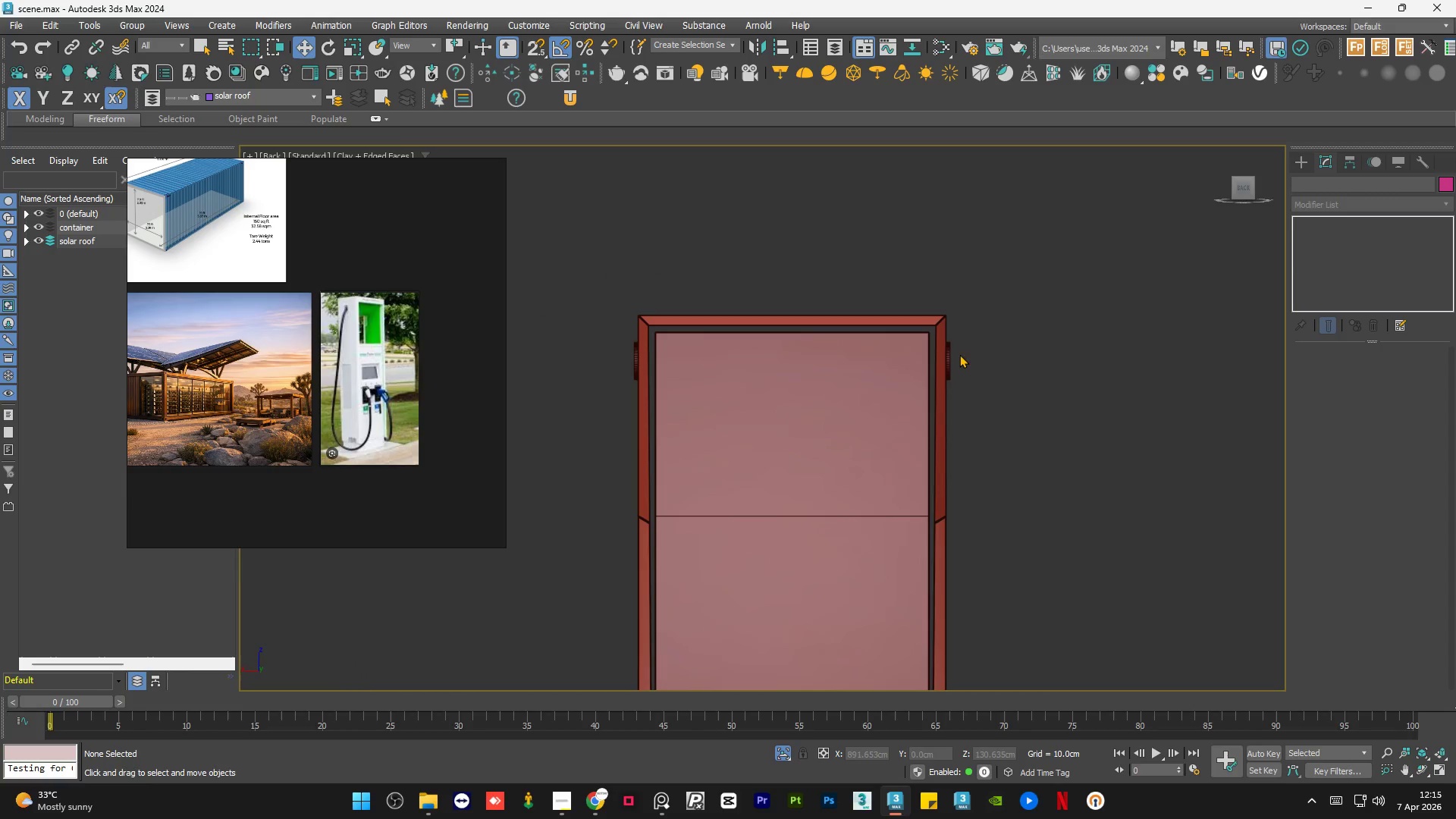 
hold_key(key=AltLeft, duration=0.55)
 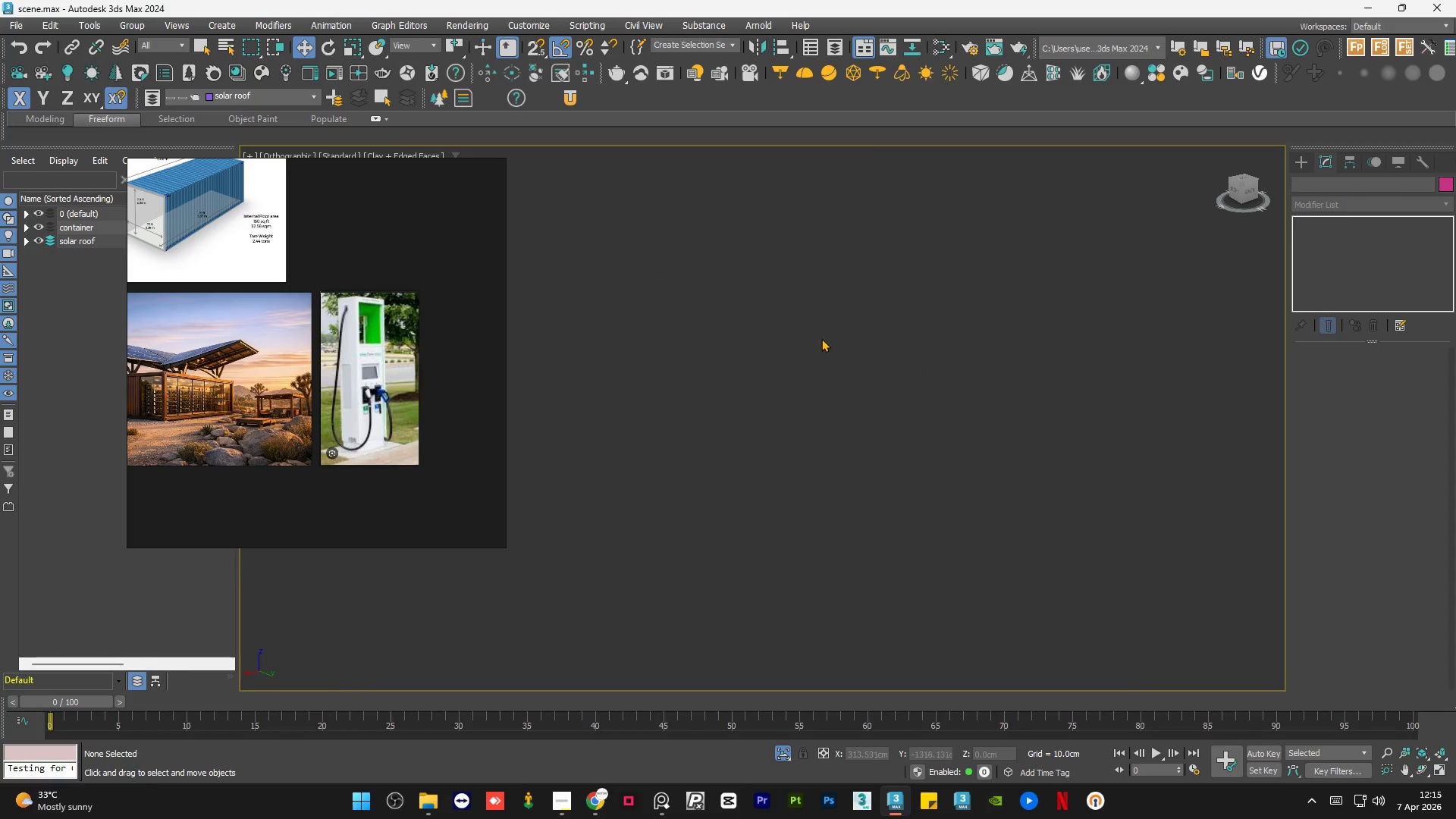 
scroll: coordinate [899, 347], scroll_direction: down, amount: 2.0
 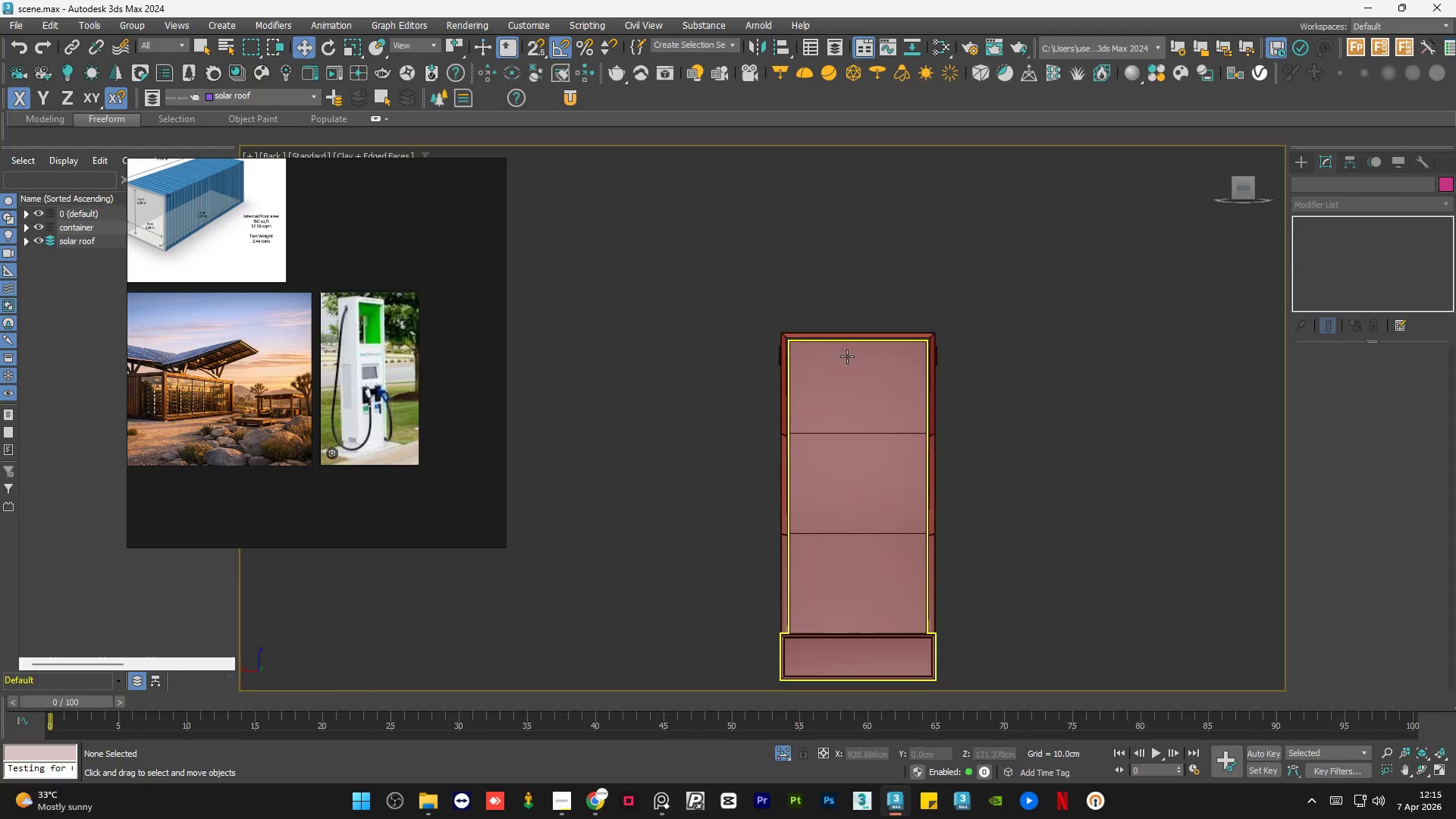 
hold_key(key=AltLeft, duration=0.5)
 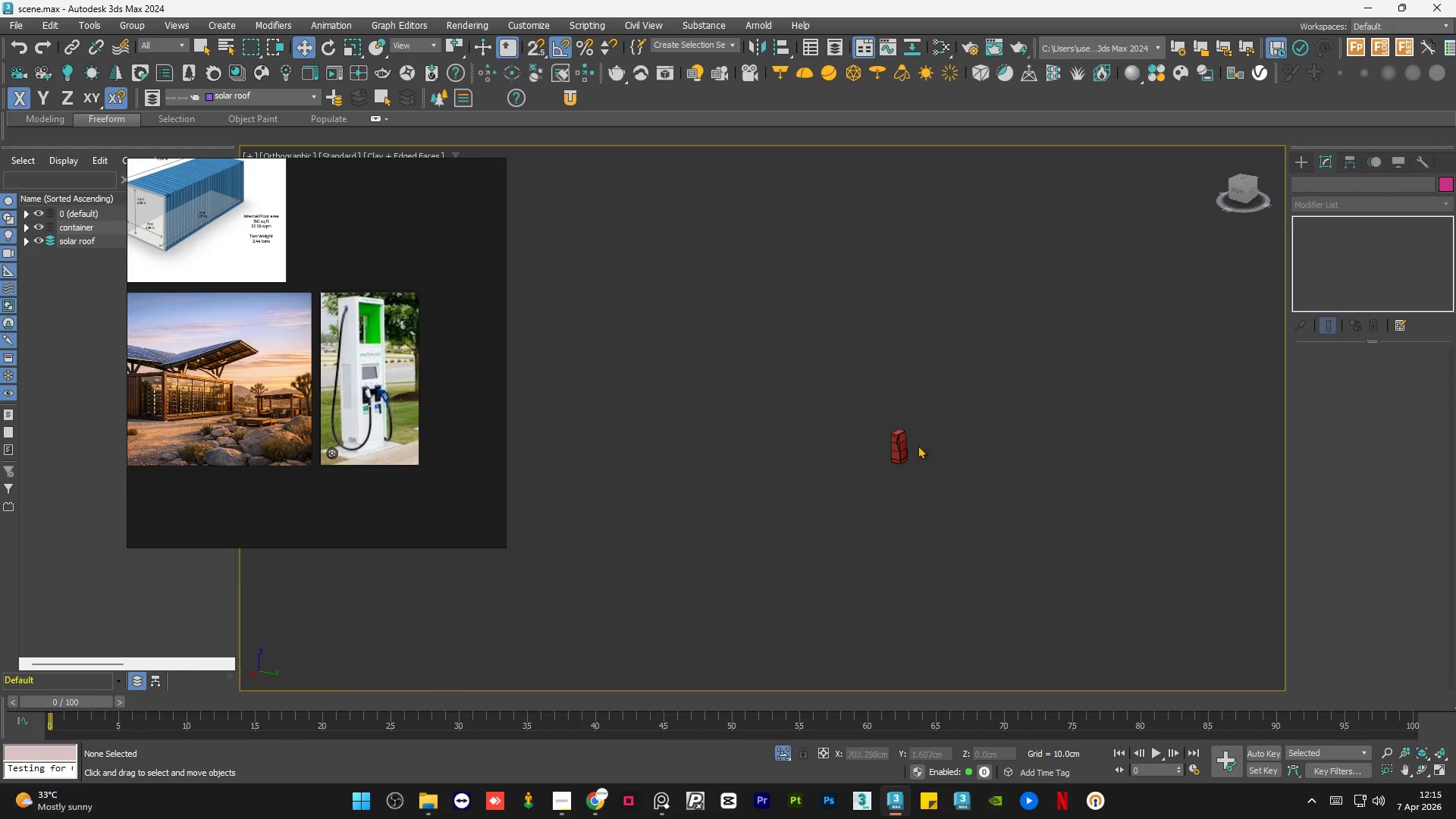 
scroll: coordinate [796, 363], scroll_direction: down, amount: 7.0
 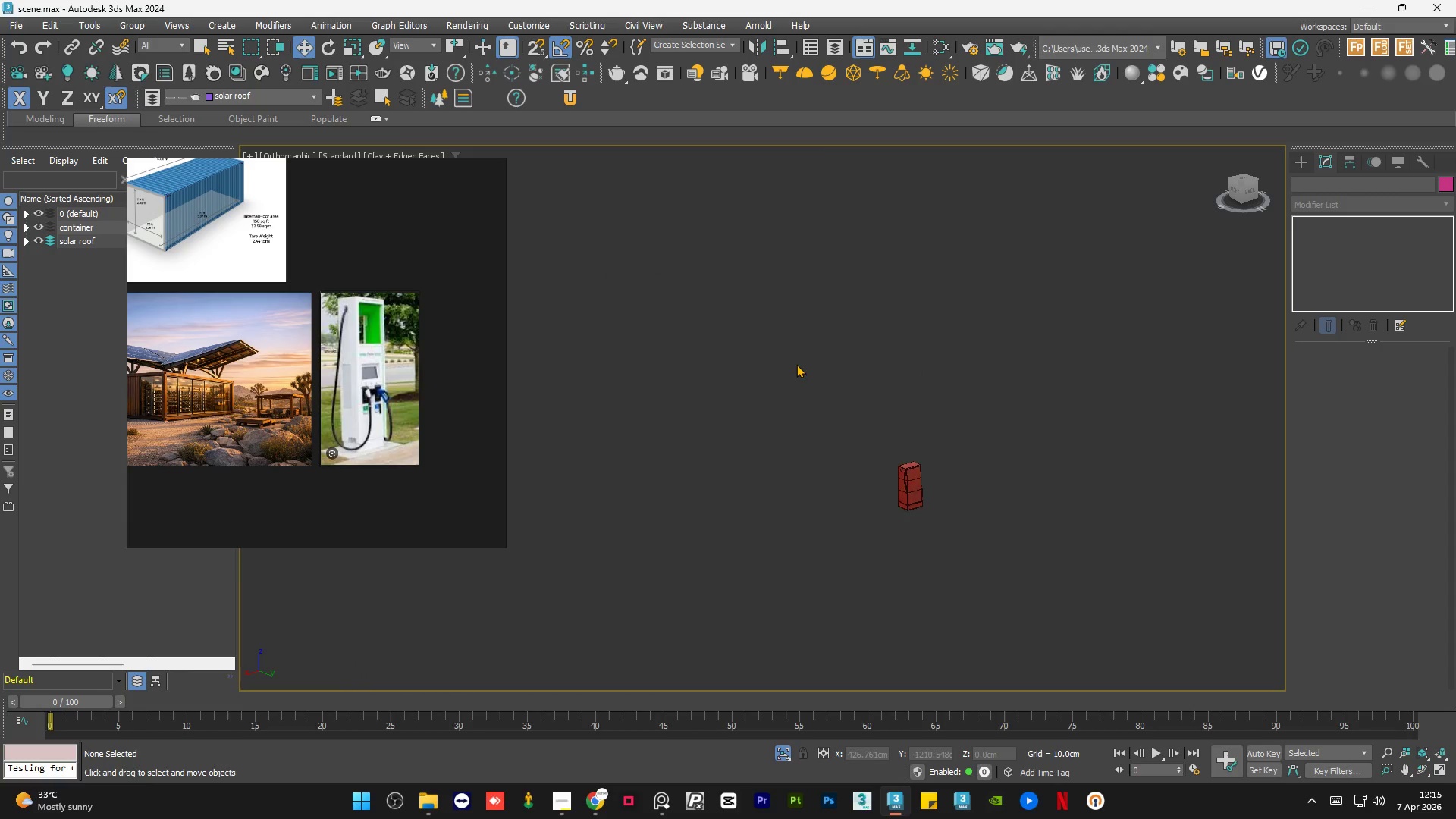 
scroll: coordinate [888, 435], scroll_direction: up, amount: 7.0
 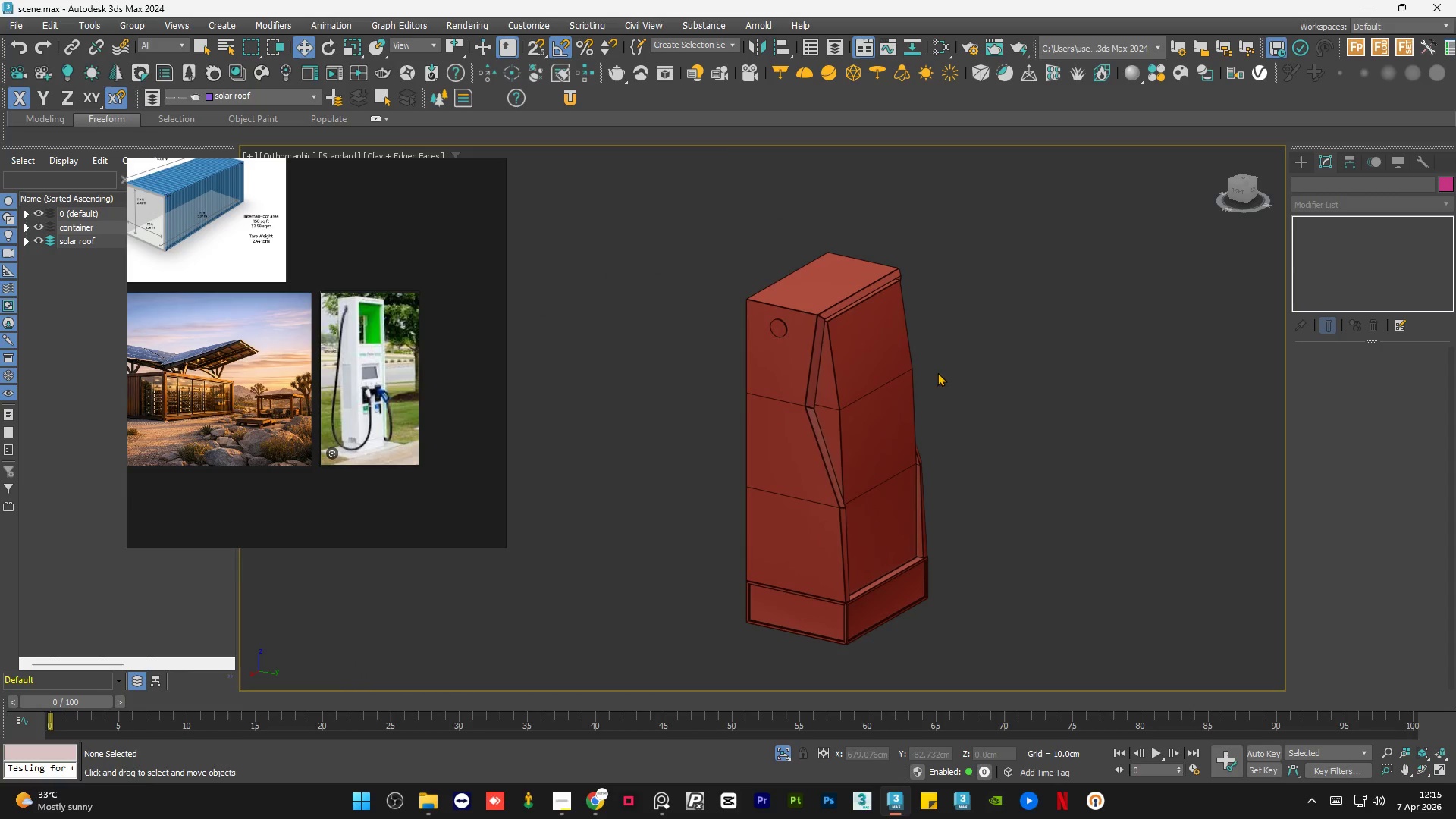 
left_click([956, 358])
 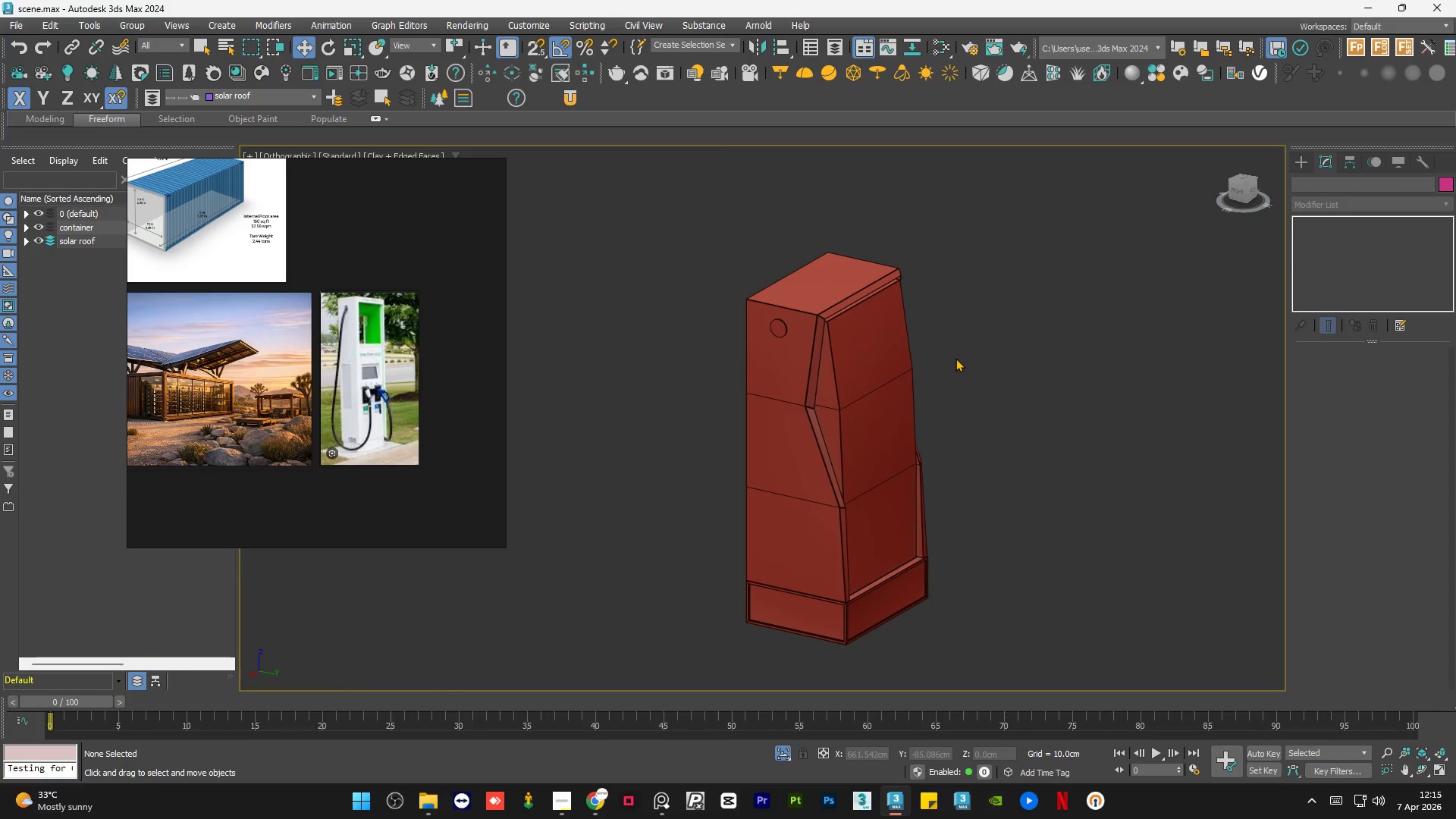 
key(Control+S)
 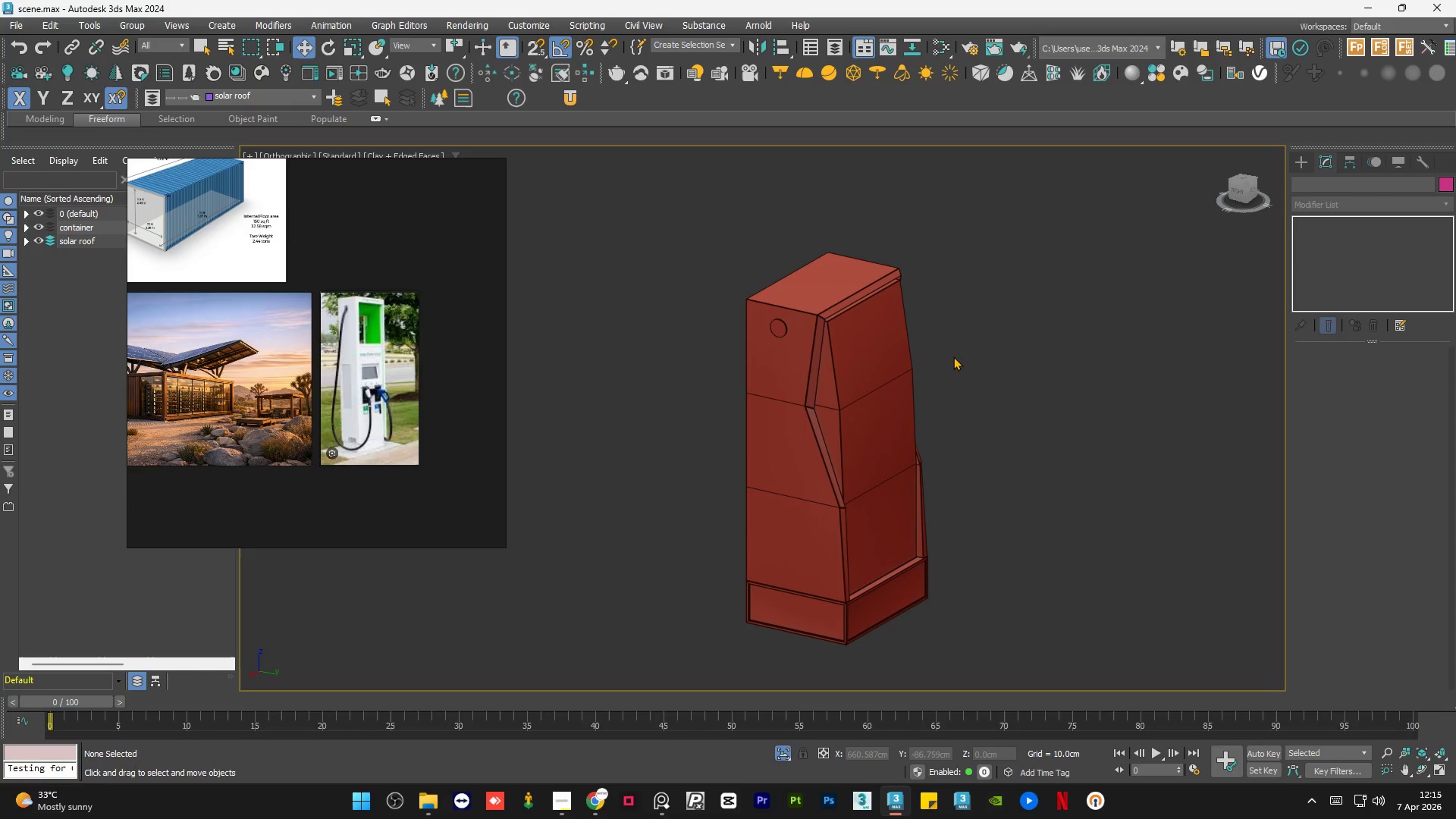 
wait(13.33)
 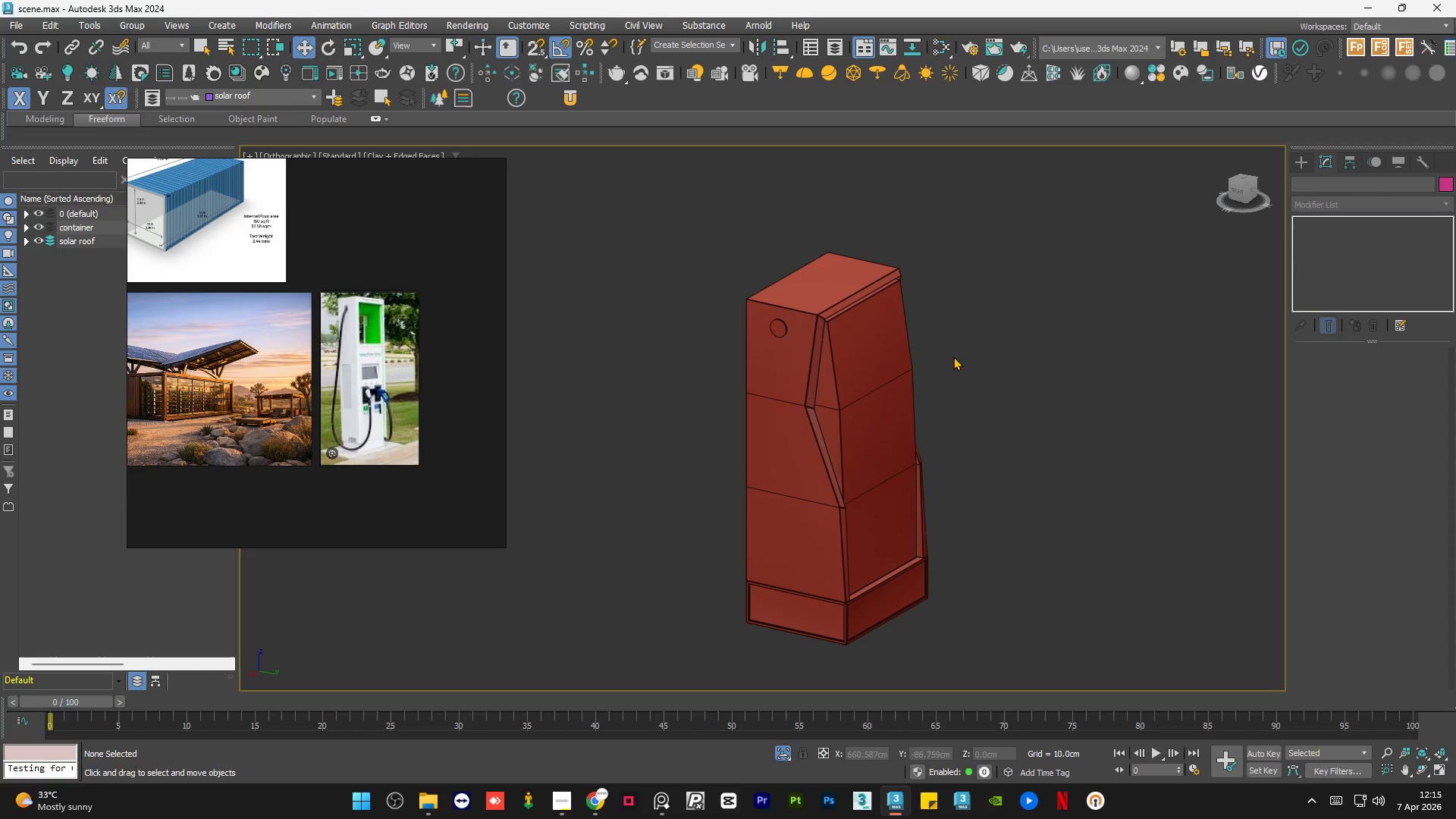 
scroll: coordinate [376, 408], scroll_direction: up, amount: 6.0
 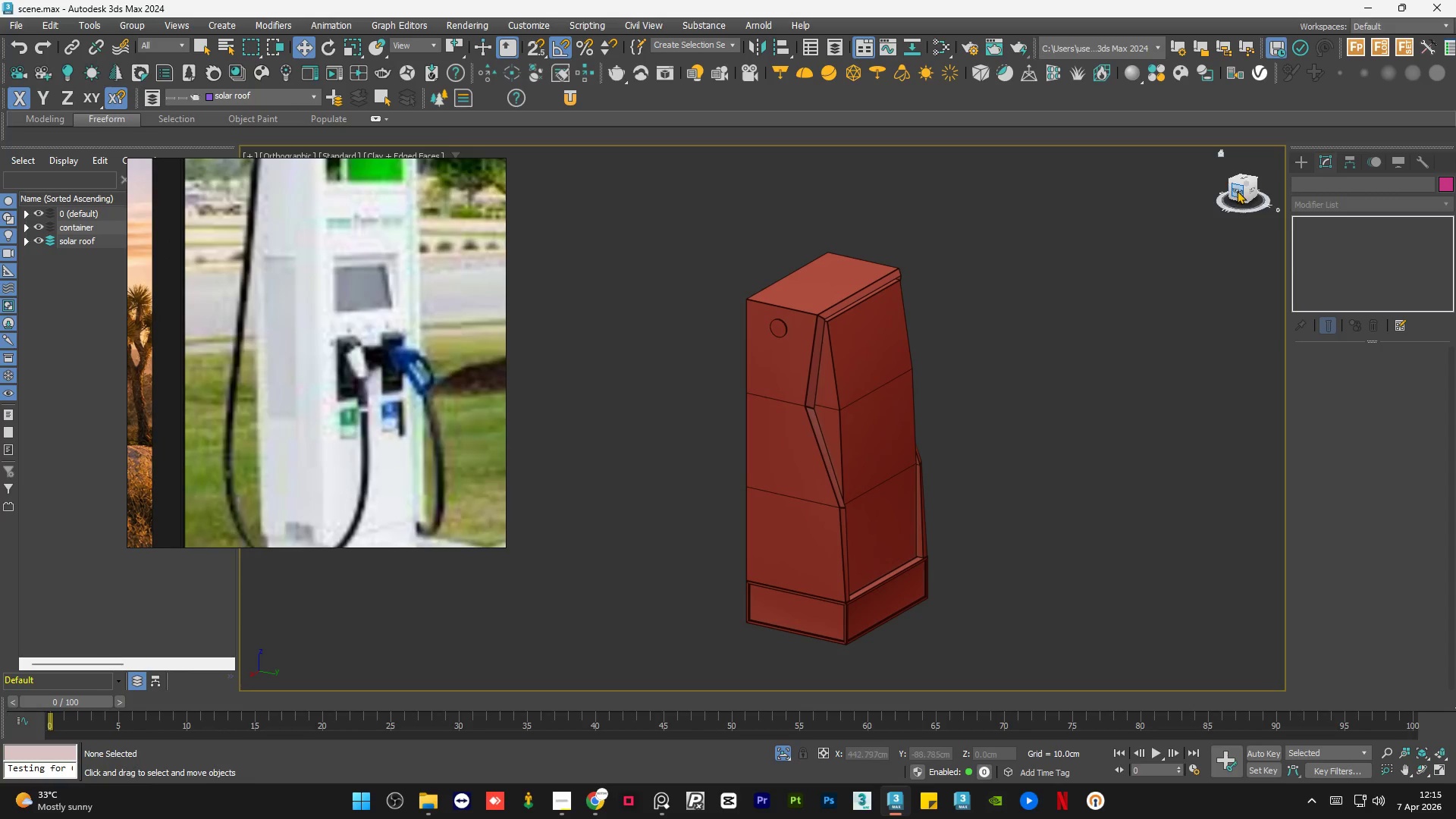 
left_click([1250, 190])
 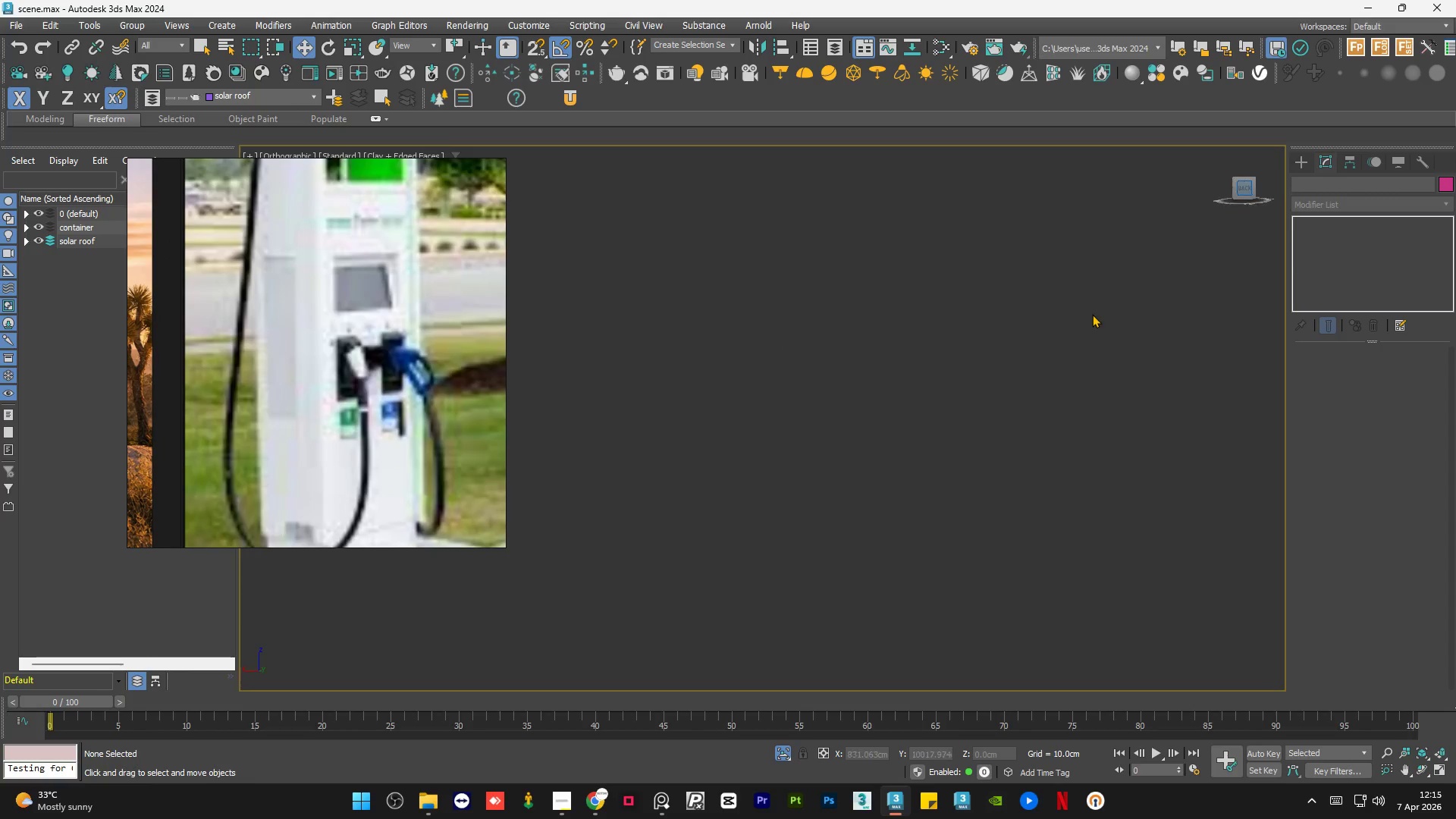 
key(Z)
 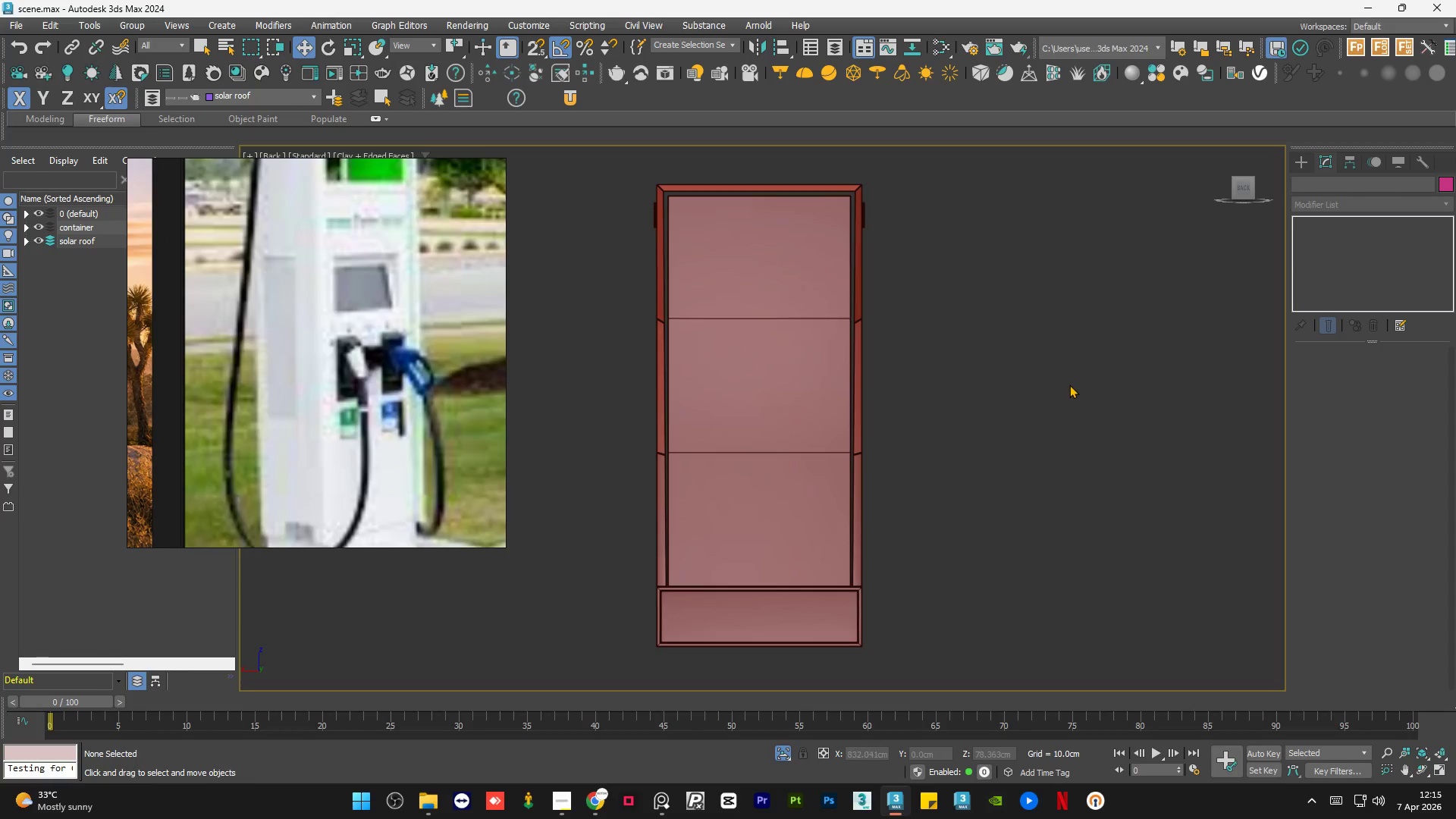 
scroll: coordinate [1069, 384], scroll_direction: down, amount: 1.0
 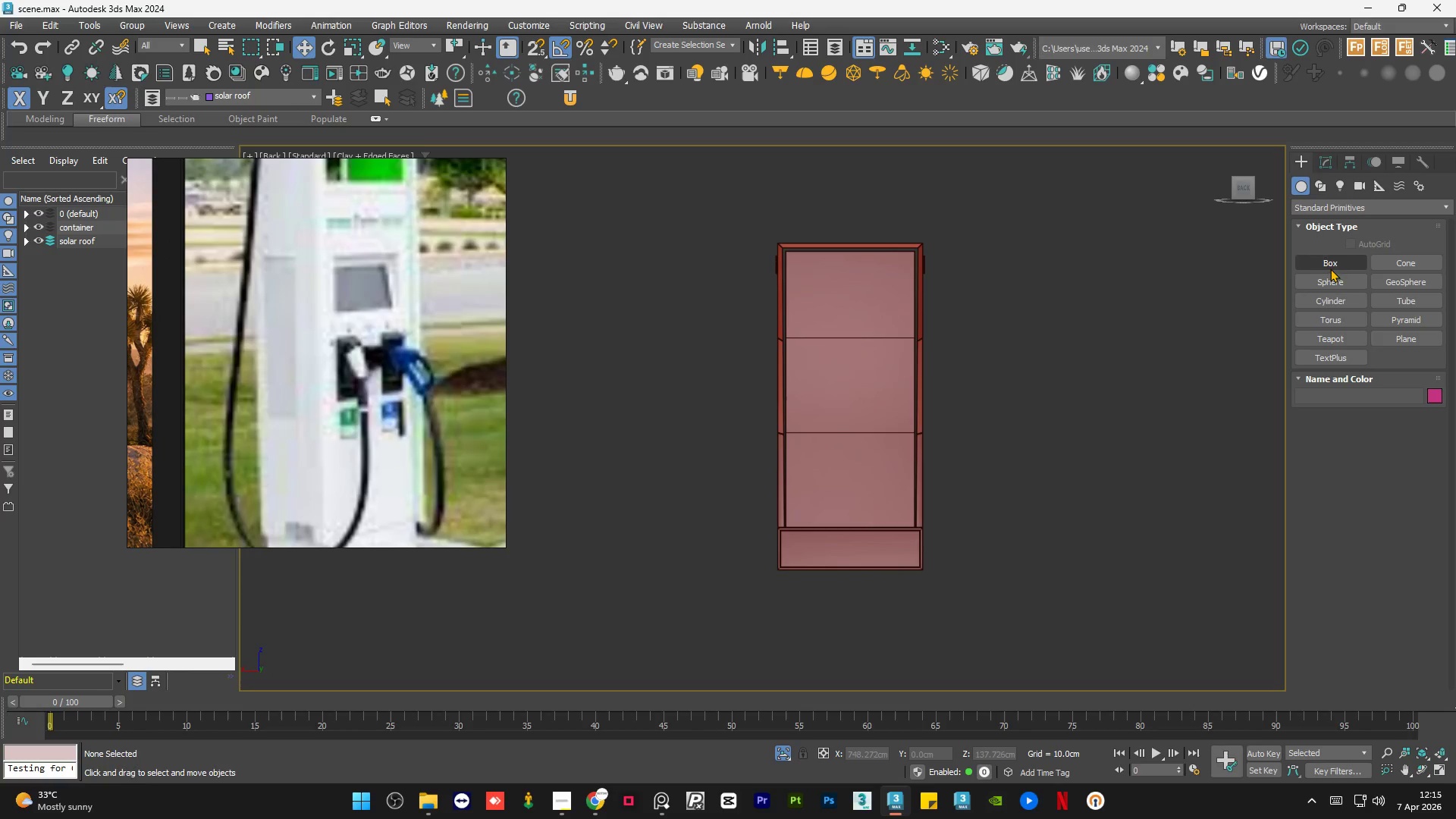 
scroll: coordinate [802, 457], scroll_direction: up, amount: 3.0
 